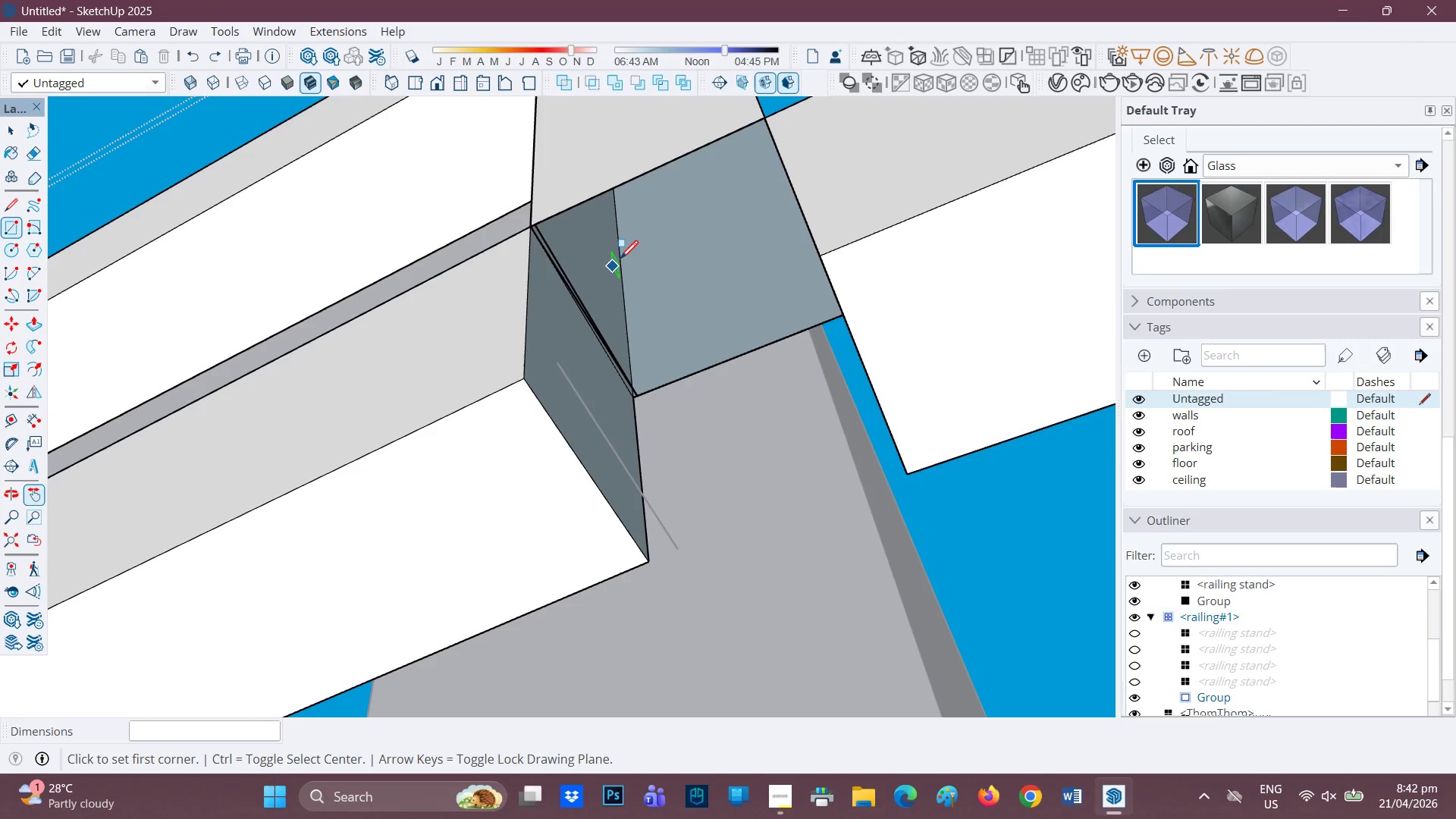 
scroll: coordinate [529, 243], scroll_direction: up, amount: 3.0
 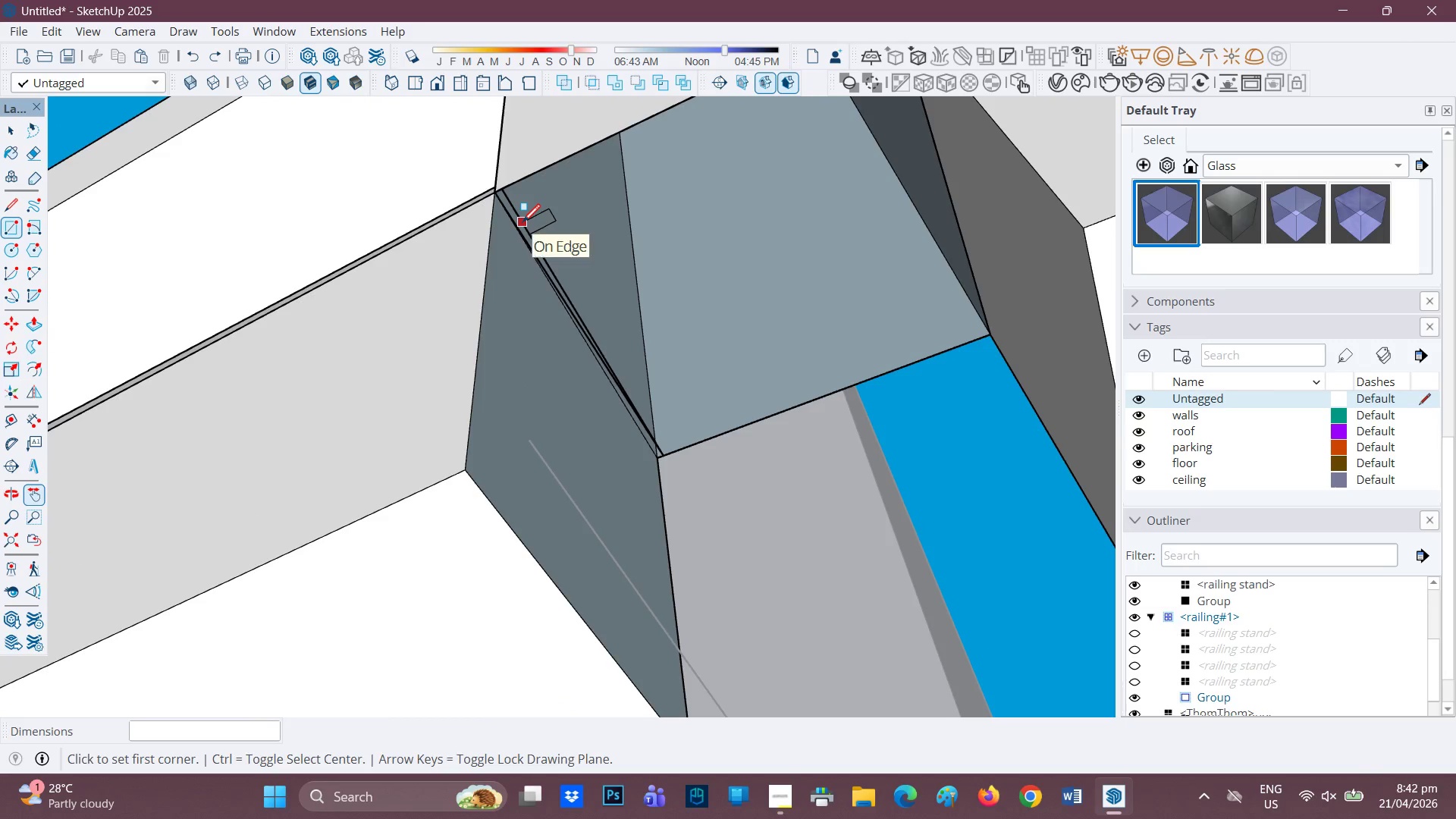 
key(E)
 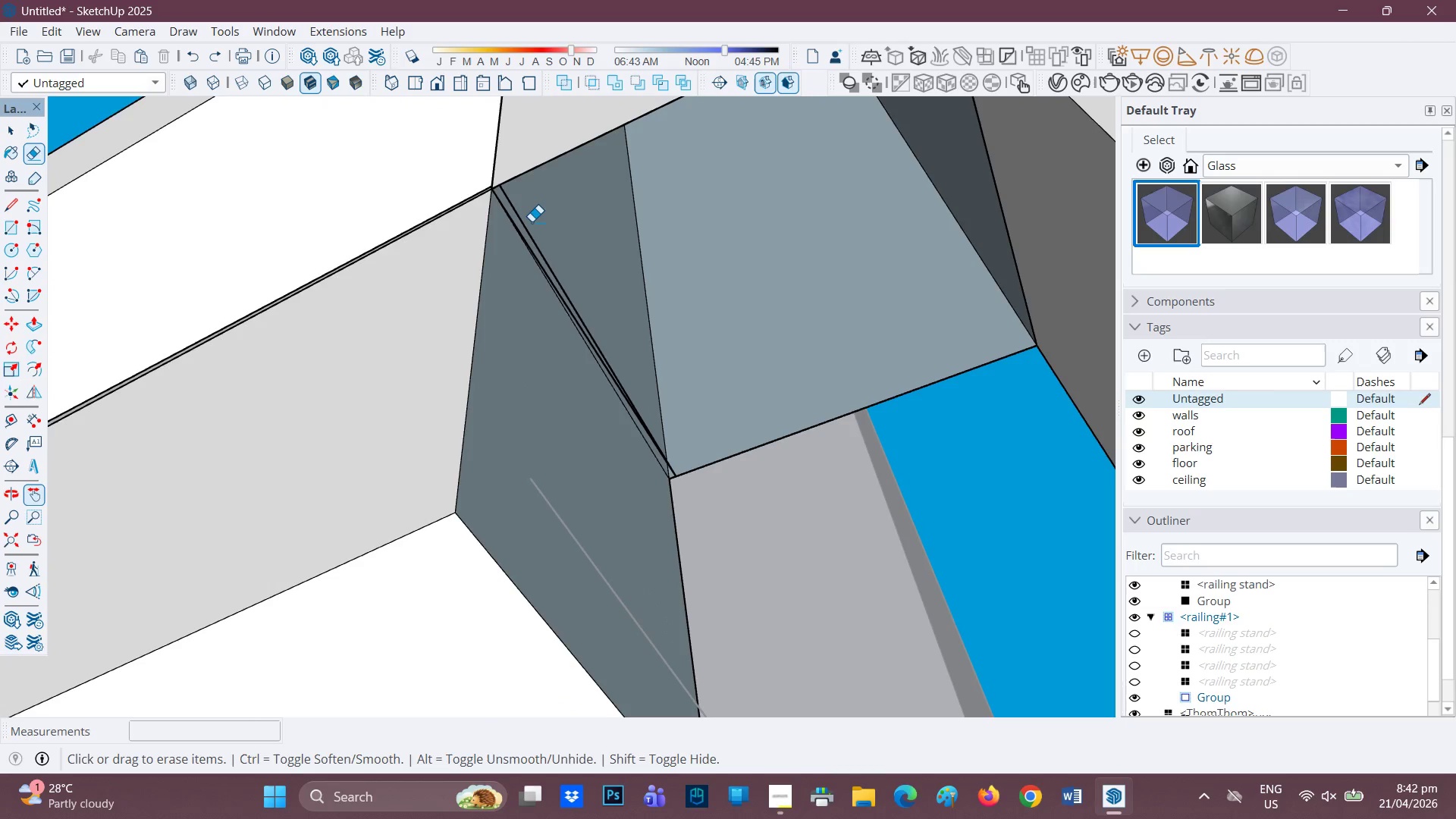 
scroll: coordinate [522, 224], scroll_direction: up, amount: 1.0
 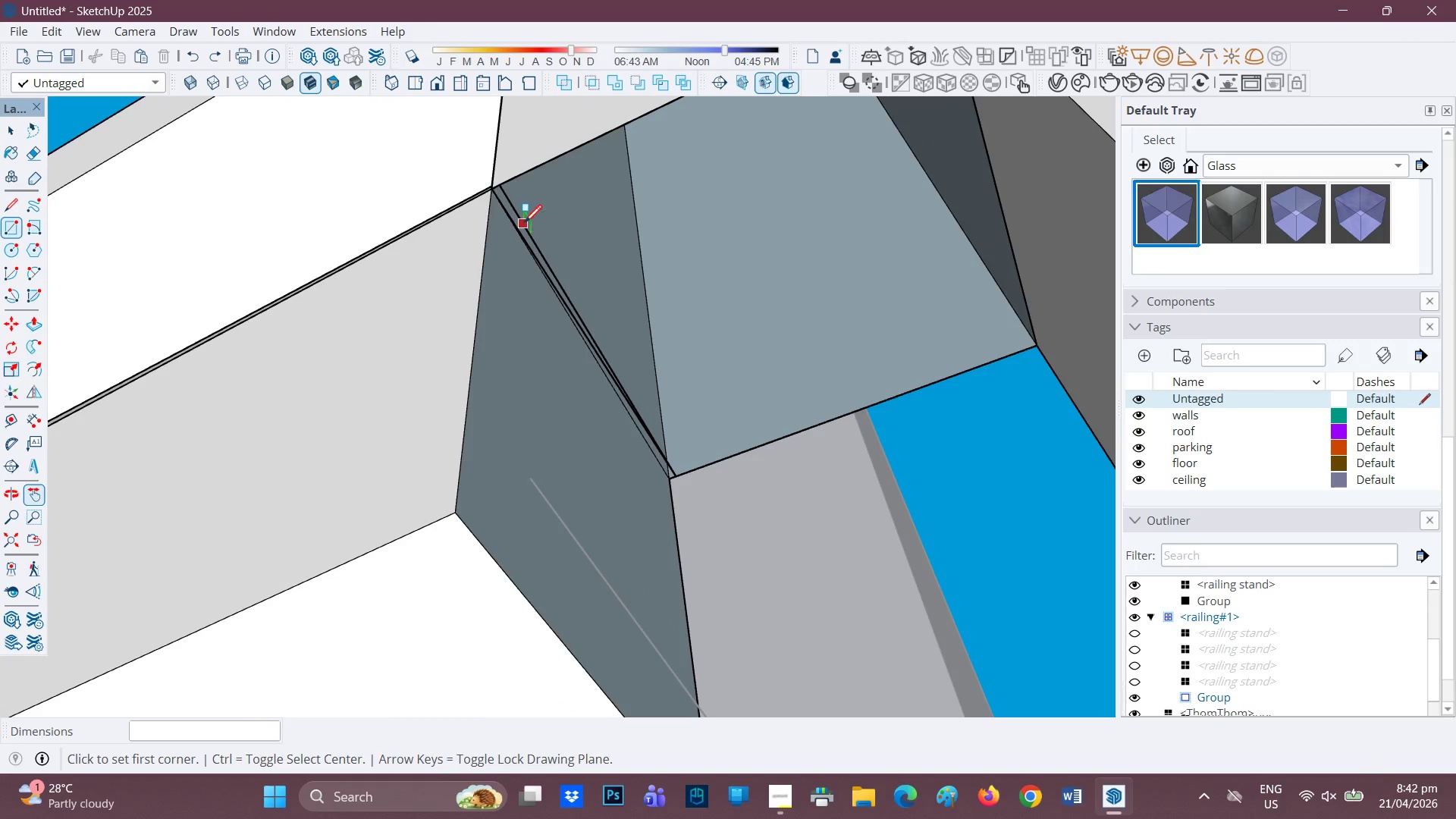 
left_click_drag(start_coordinate=[532, 221], to_coordinate=[523, 222])
 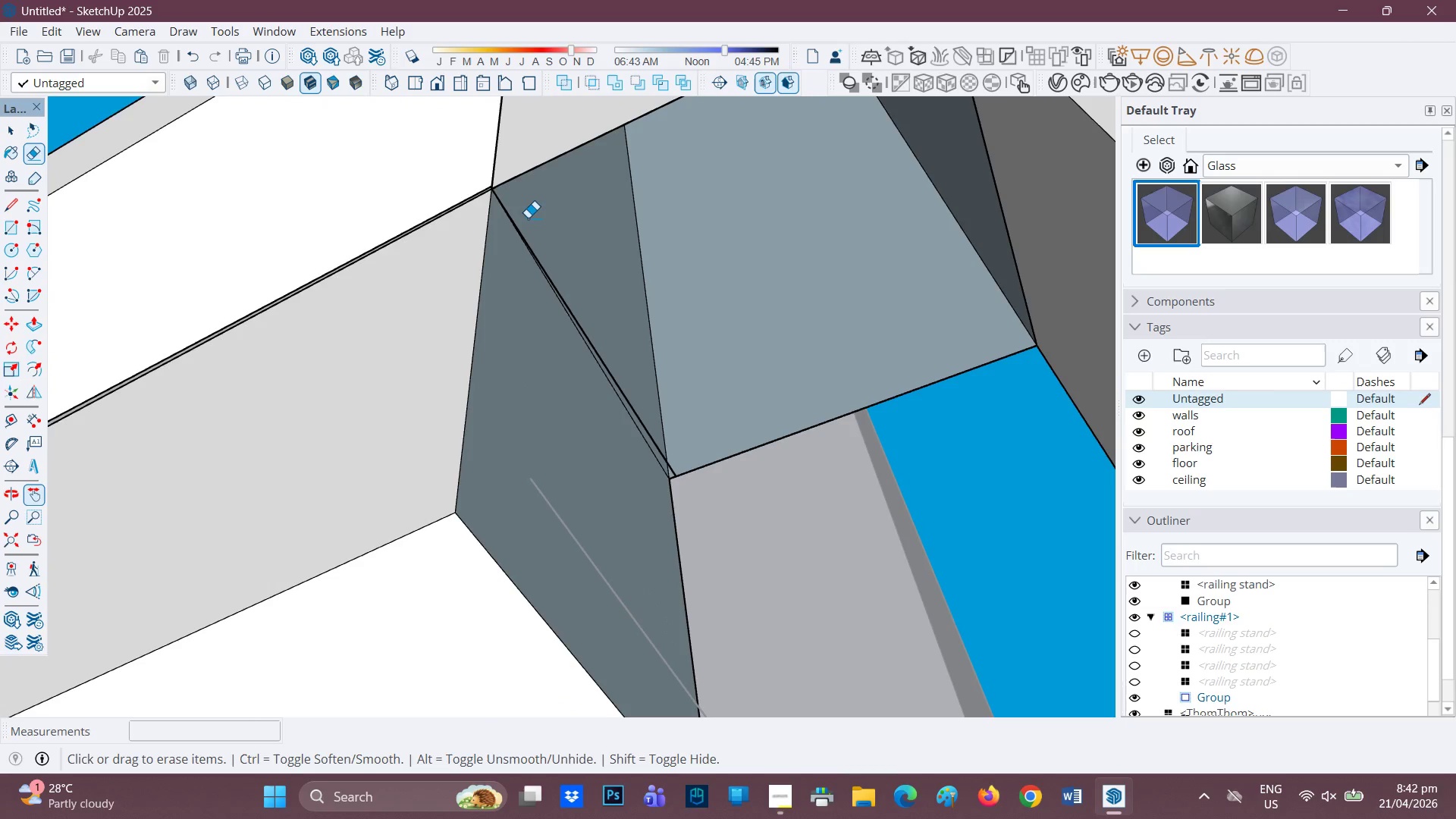 
scroll: coordinate [599, 358], scroll_direction: none, amount: 0.0
 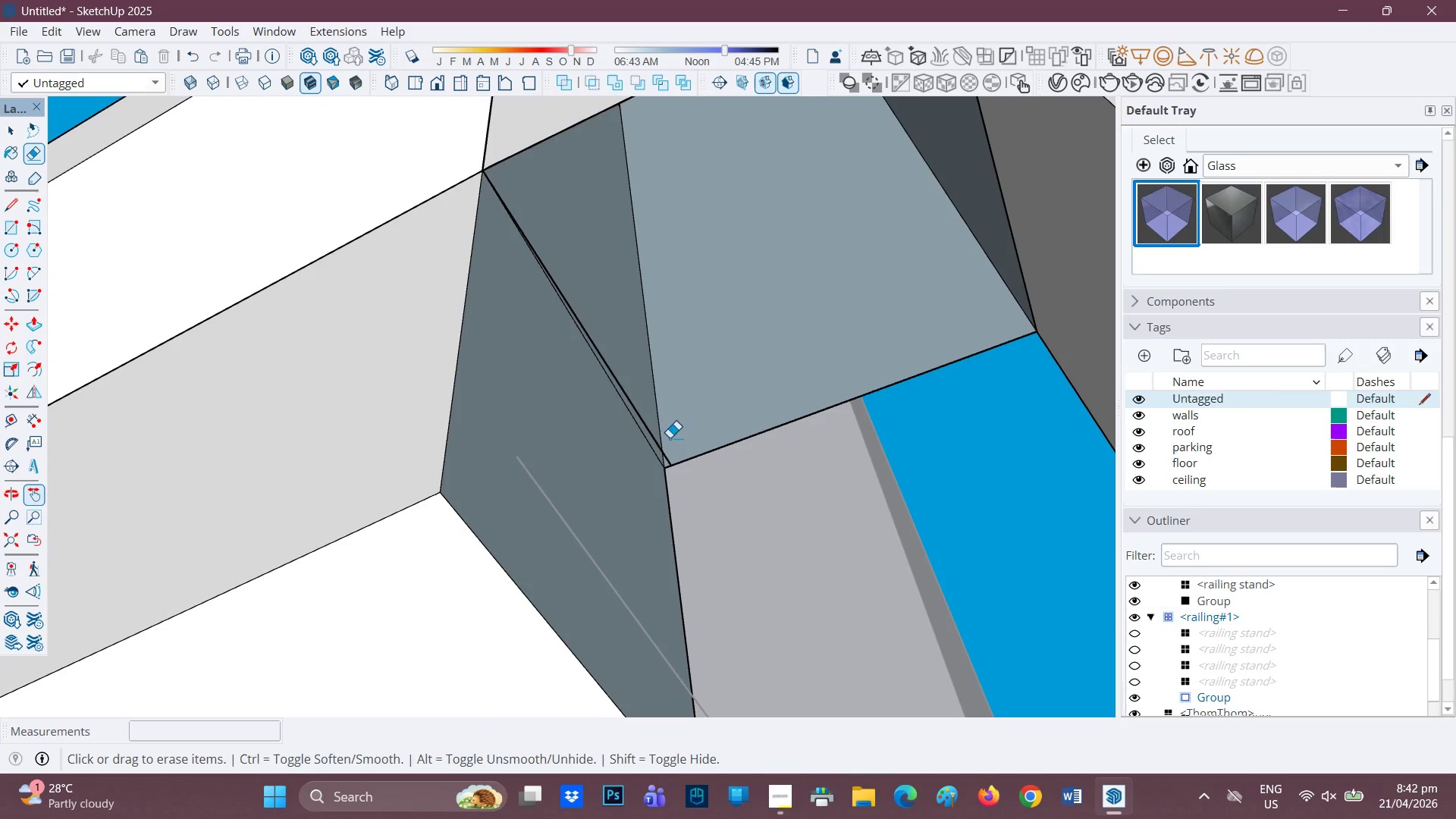 
left_click_drag(start_coordinate=[670, 442], to_coordinate=[664, 453])
 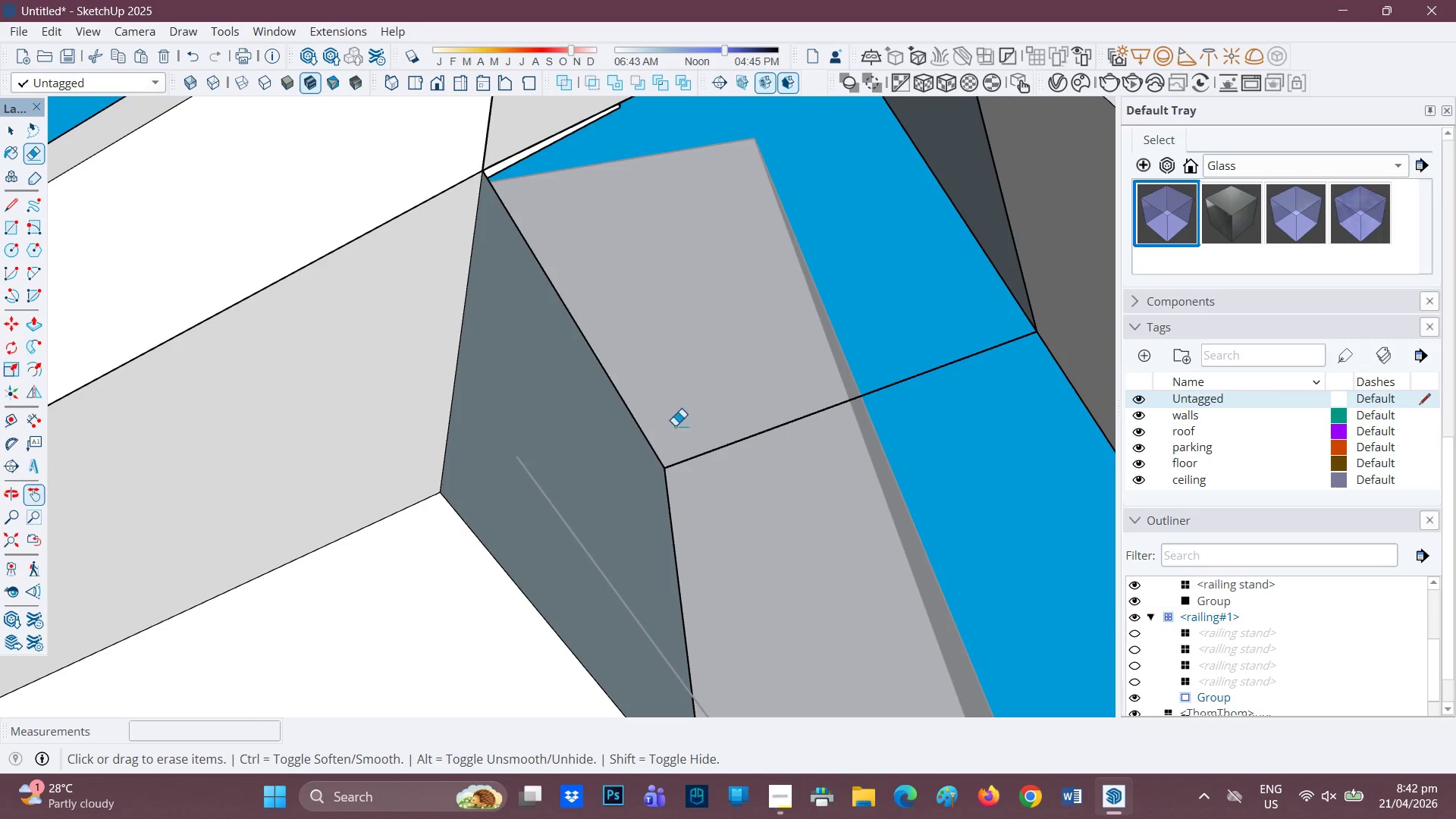 
scroll: coordinate [681, 371], scroll_direction: down, amount: 4.0
 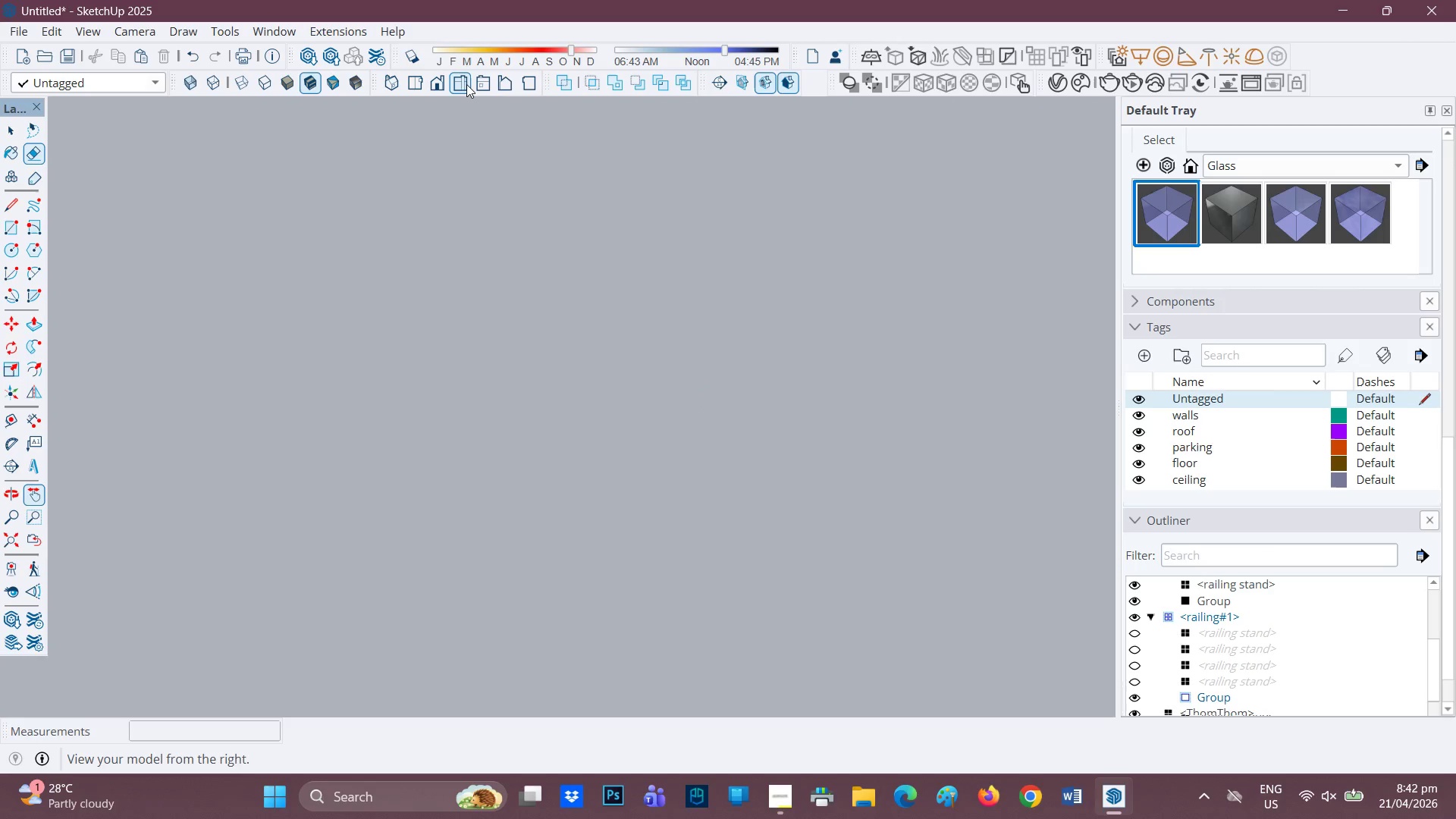 
left_click([436, 85])
 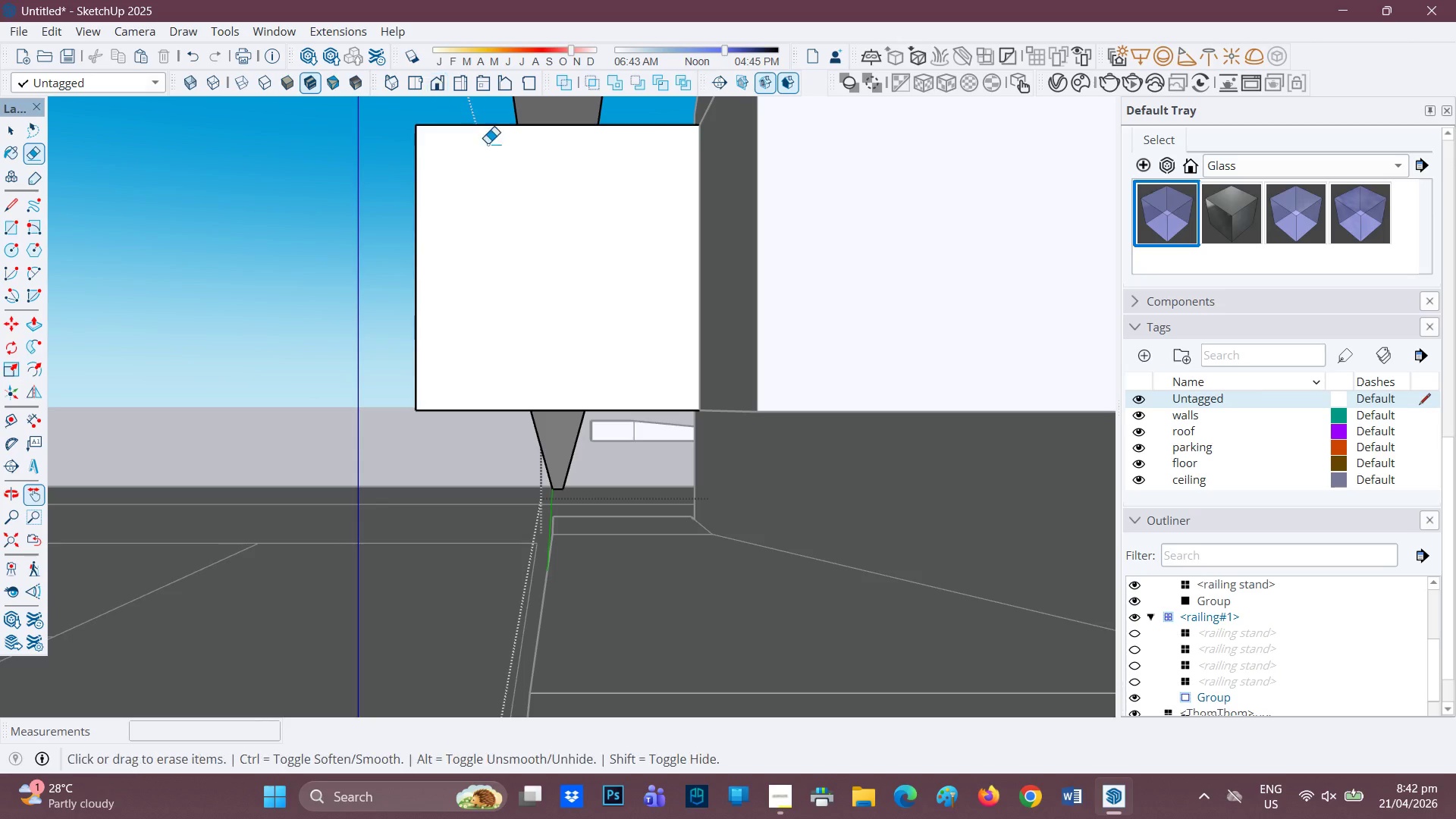 
scroll: coordinate [394, 246], scroll_direction: down, amount: 15.0
 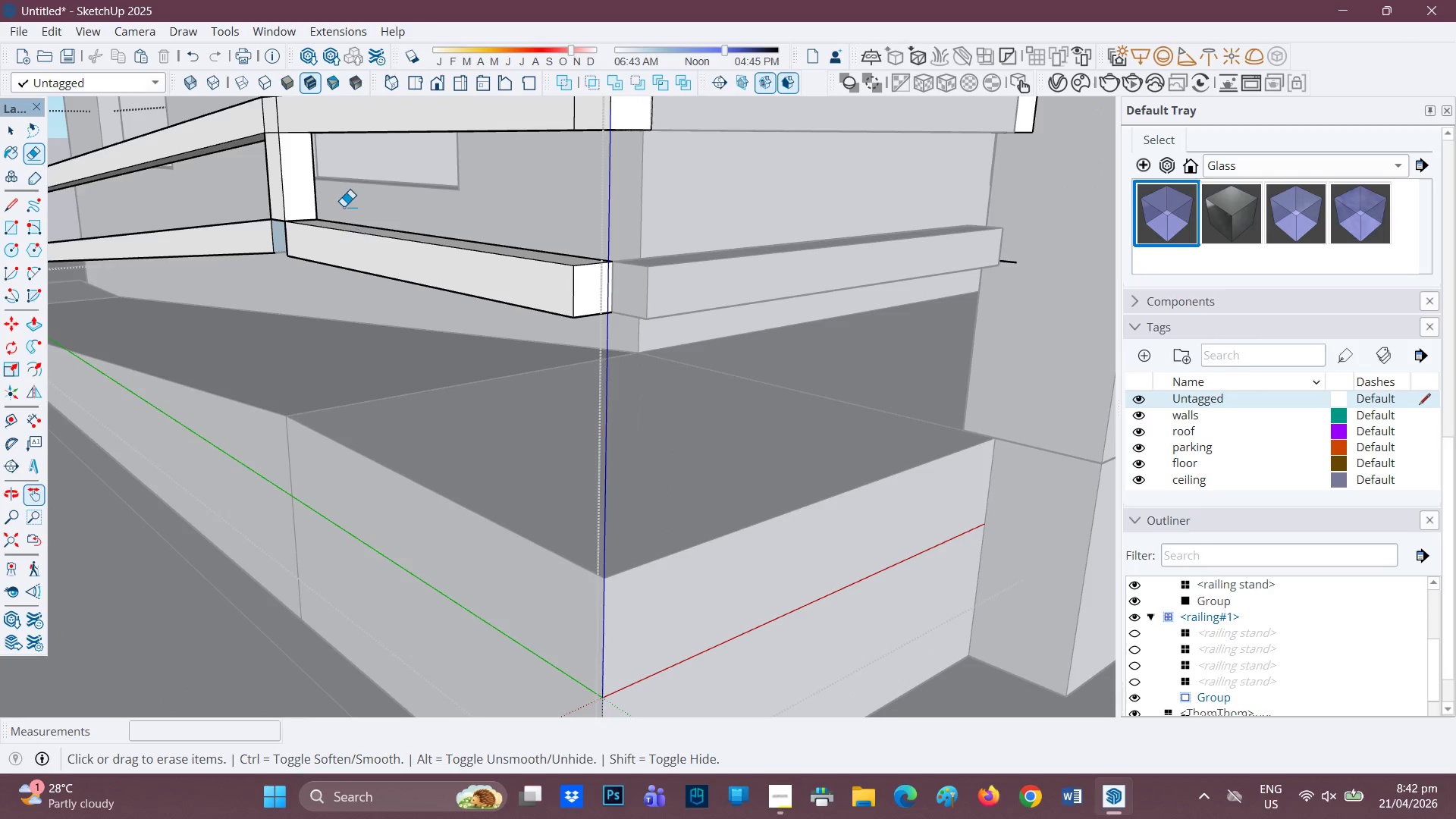 
key(H)
 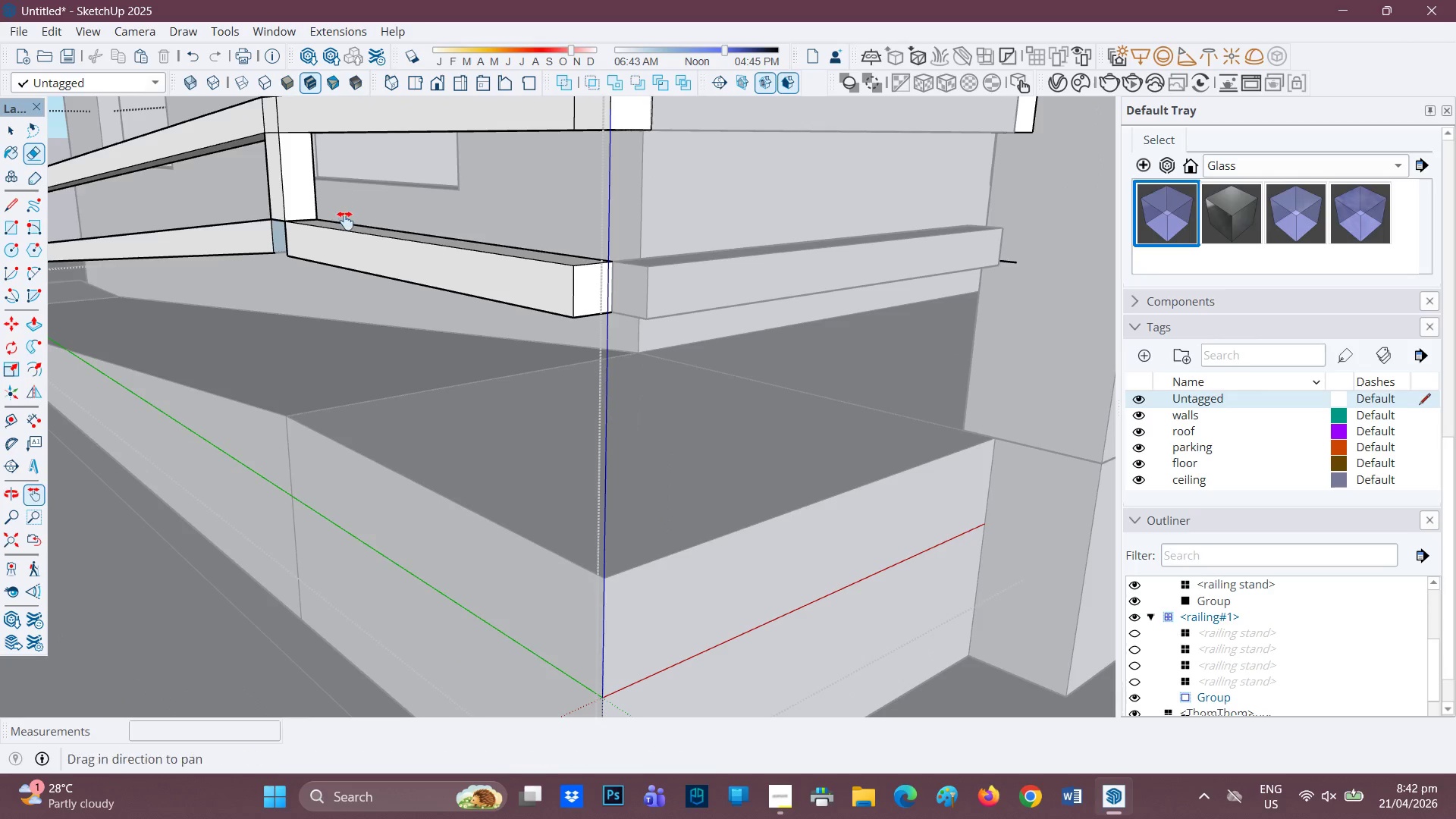 
left_click_drag(start_coordinate=[346, 221], to_coordinate=[554, 381])
 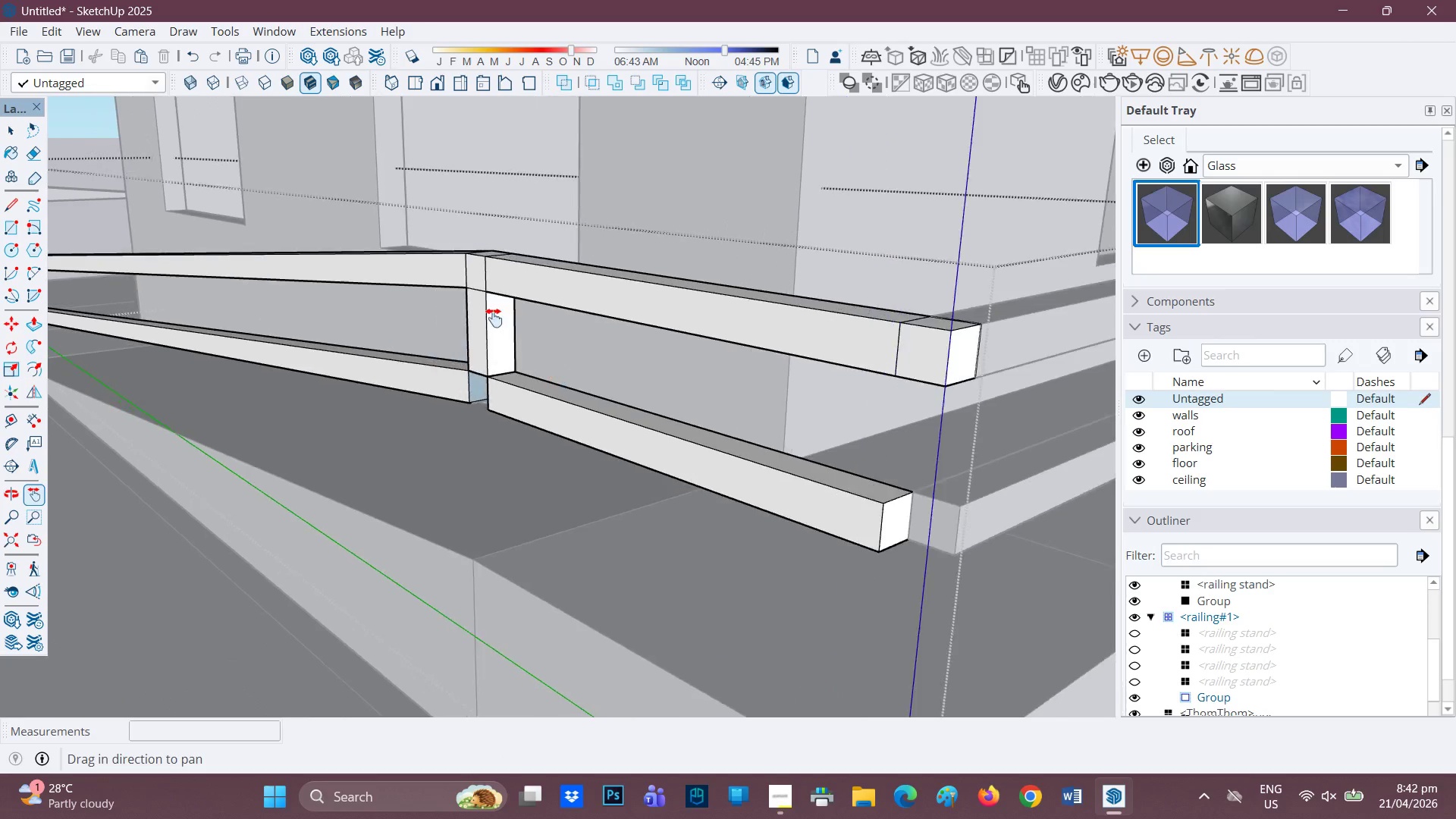 
scroll: coordinate [494, 318], scroll_direction: down, amount: 1.0
 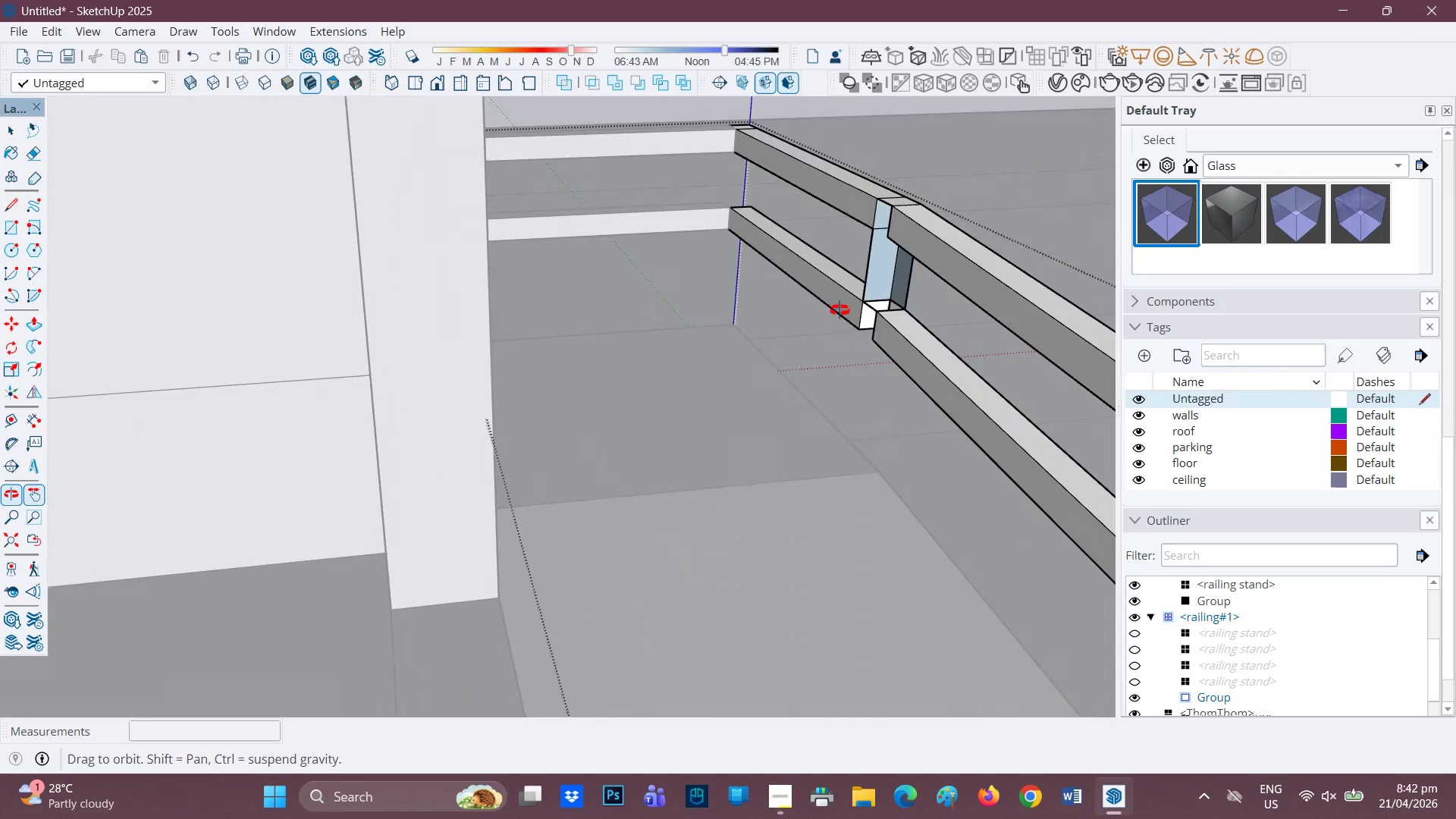 
key(H)
 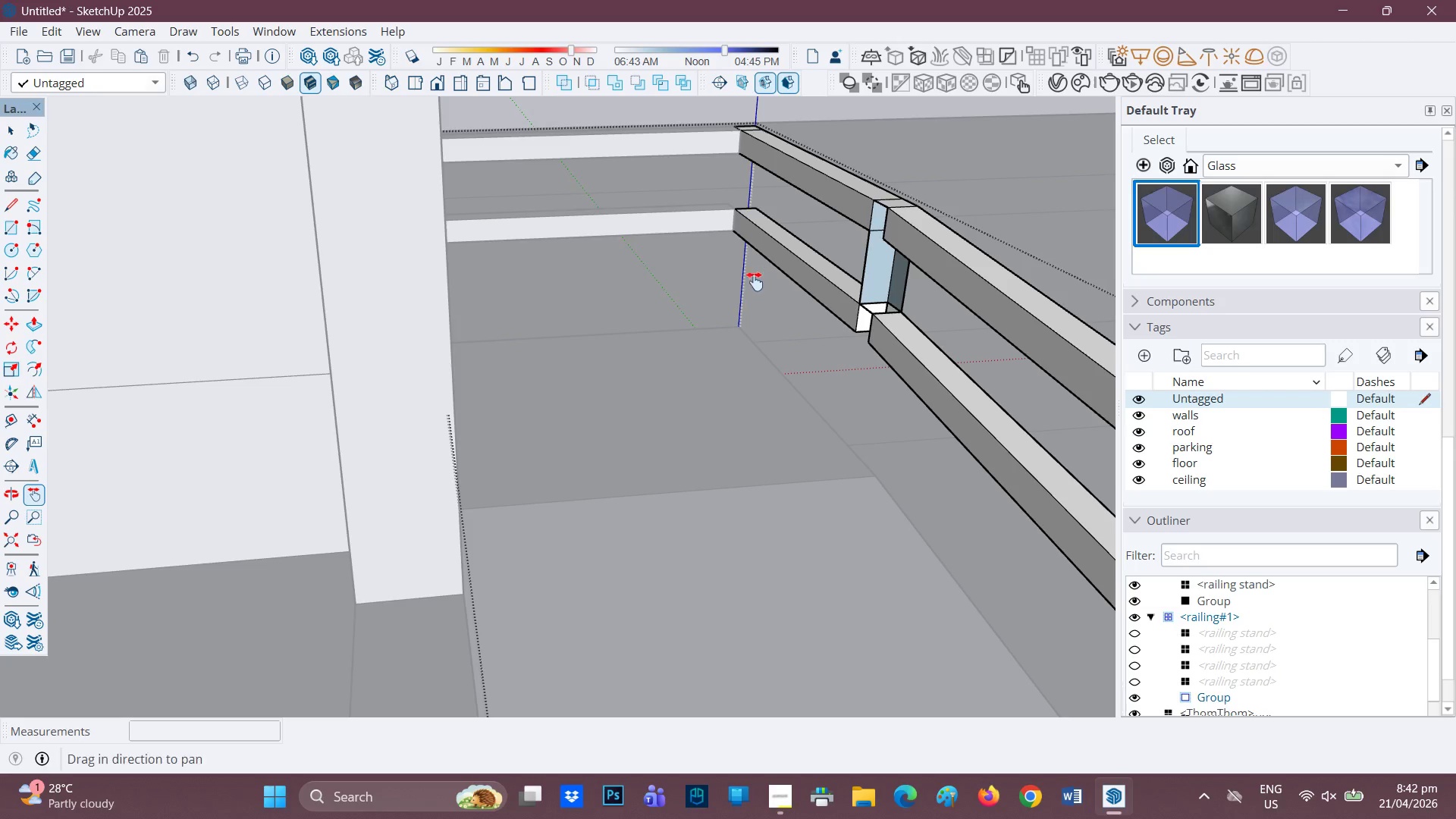 
left_click_drag(start_coordinate=[762, 279], to_coordinate=[498, 410])
 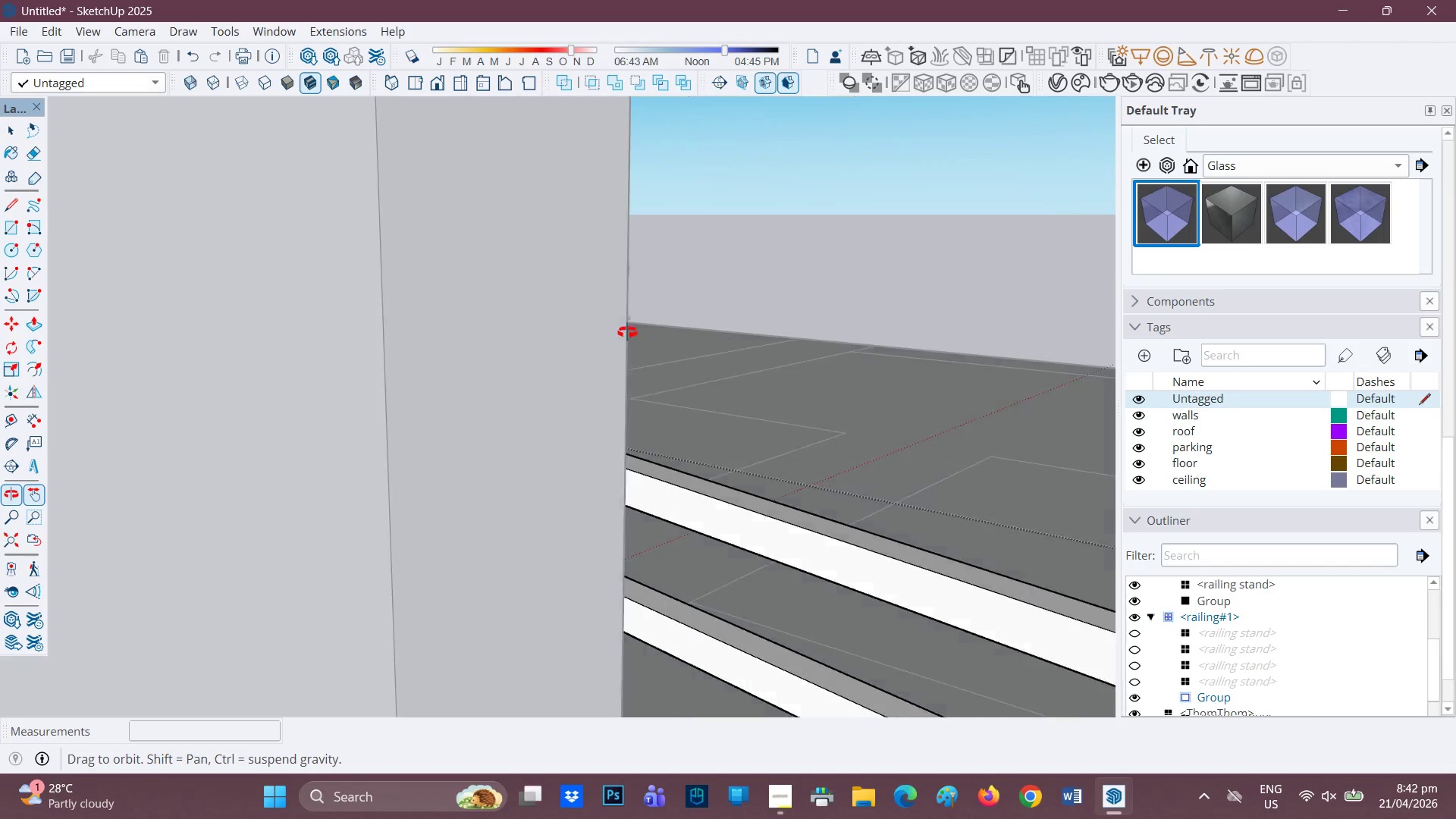 
scroll: coordinate [581, 385], scroll_direction: up, amount: 54.0
 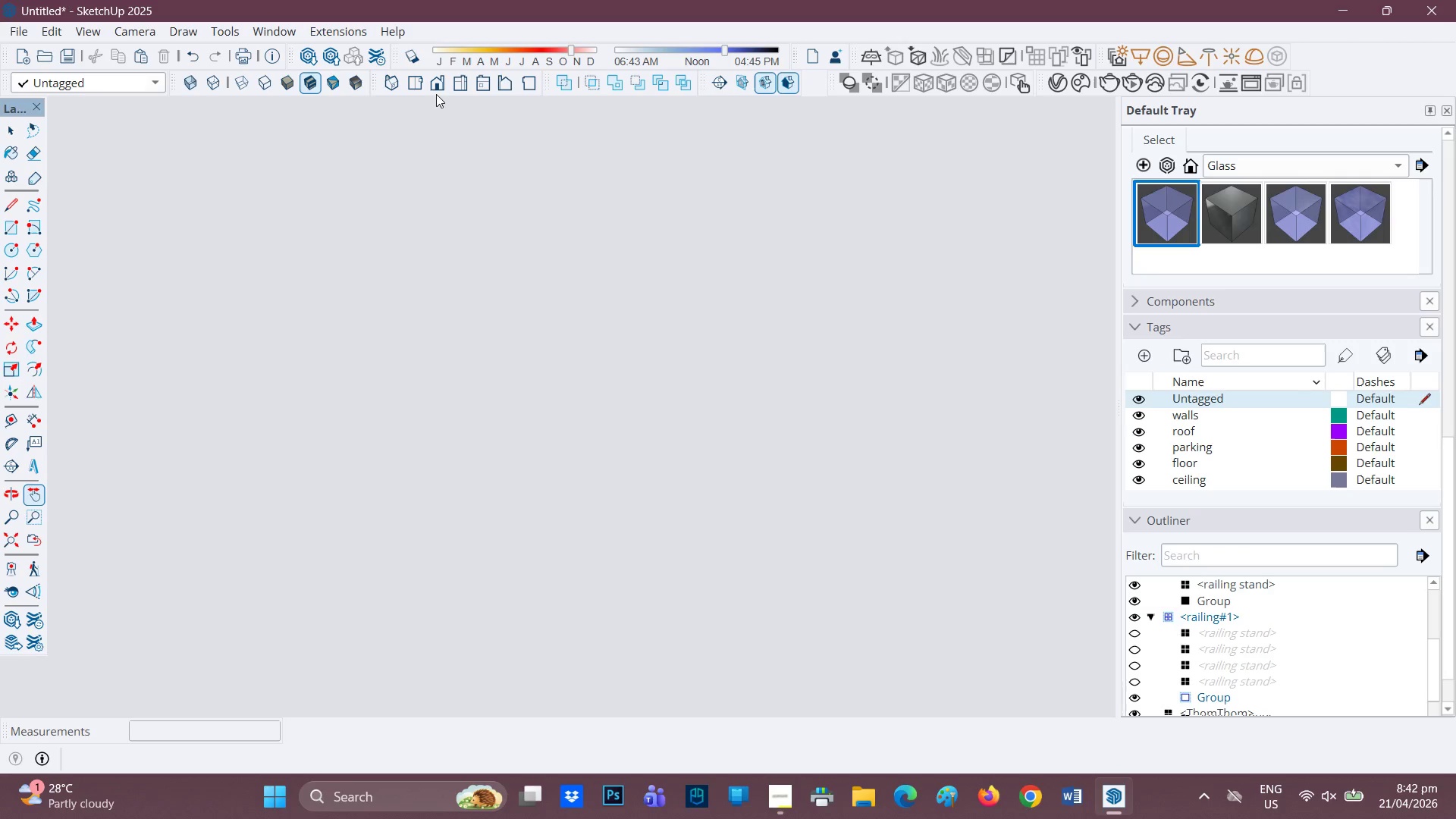 
left_click_drag(start_coordinate=[437, 93], to_coordinate=[439, 77])
 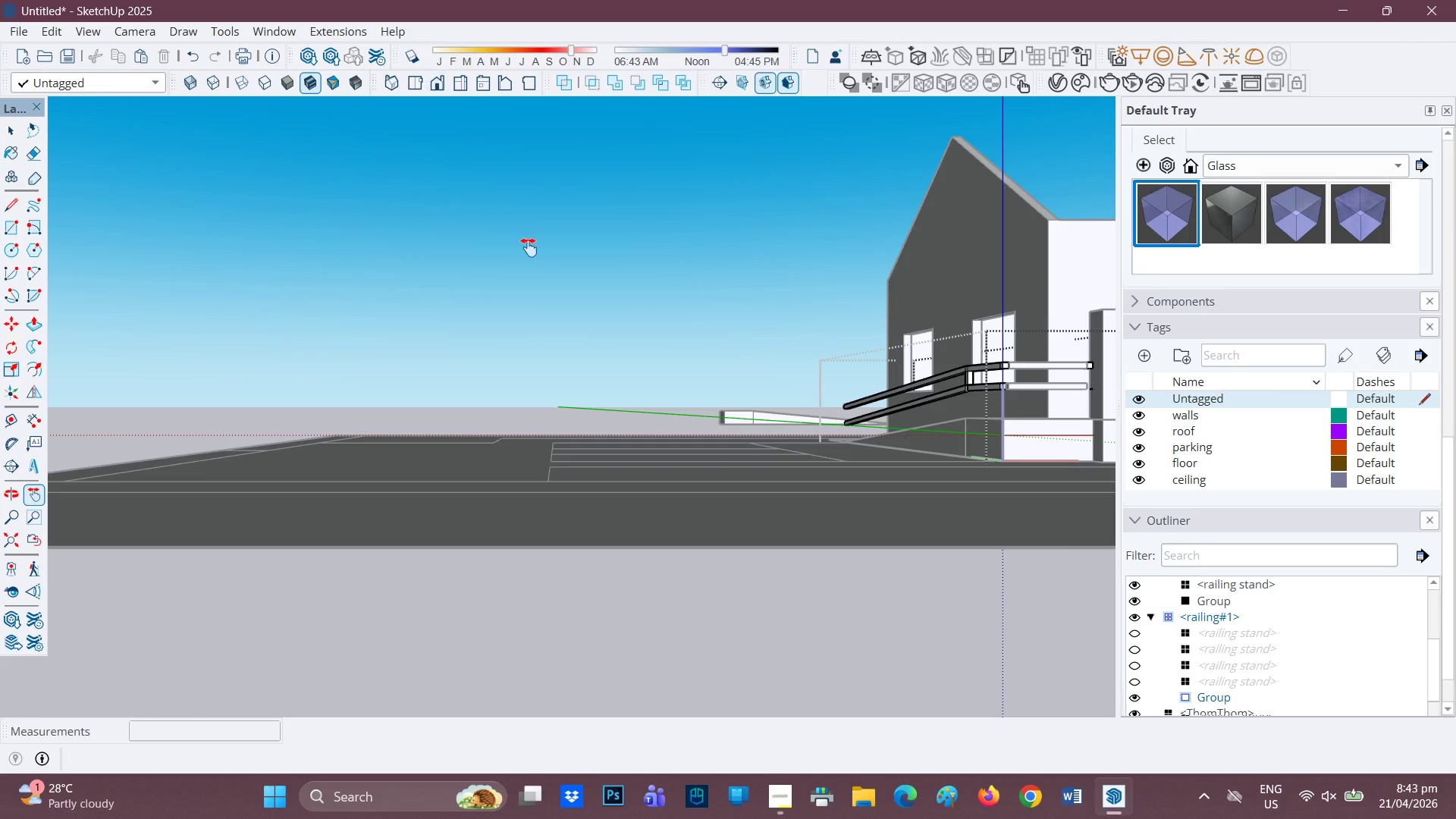 
scroll: coordinate [616, 307], scroll_direction: down, amount: 2.0
 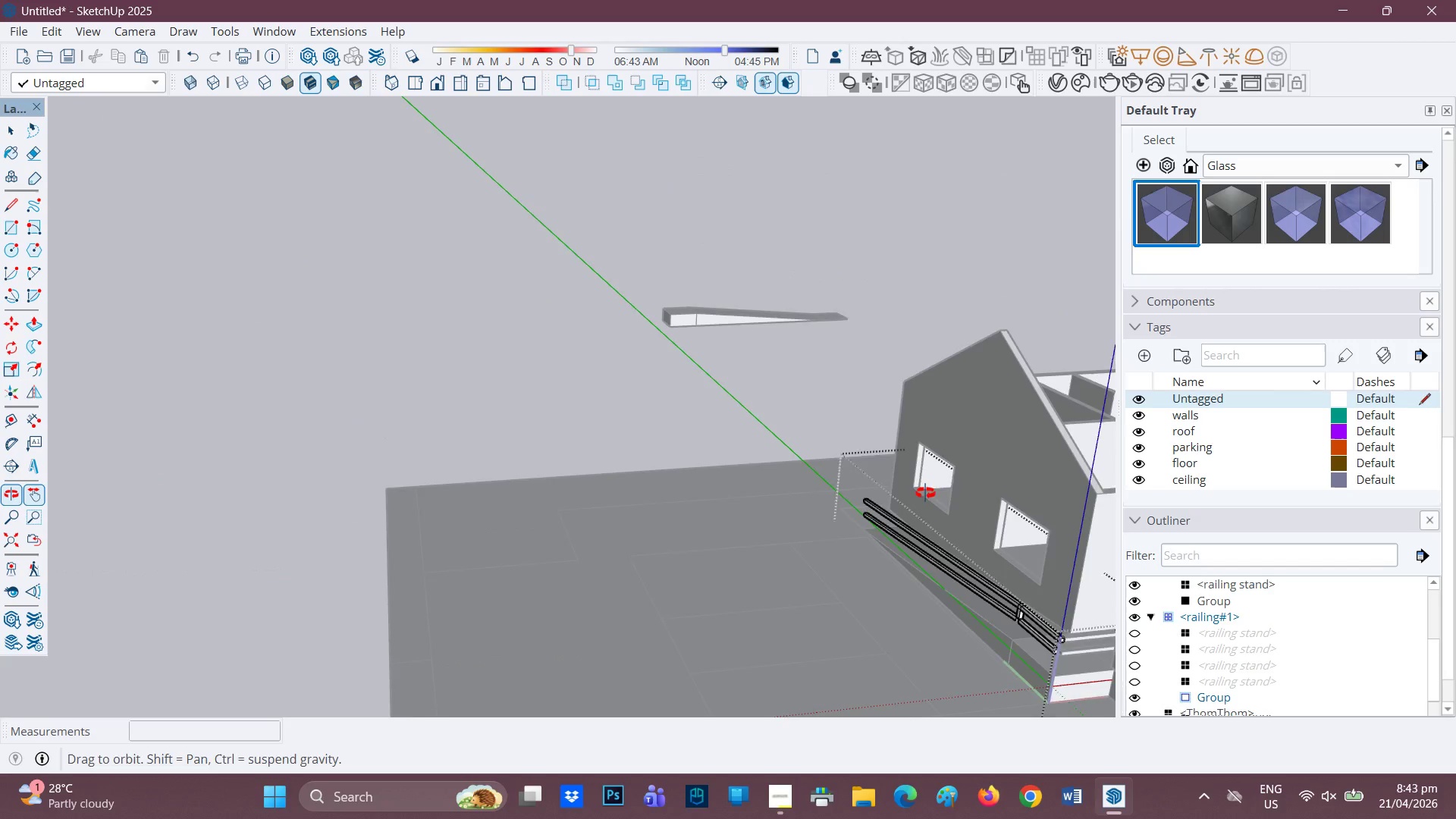 
key(H)
 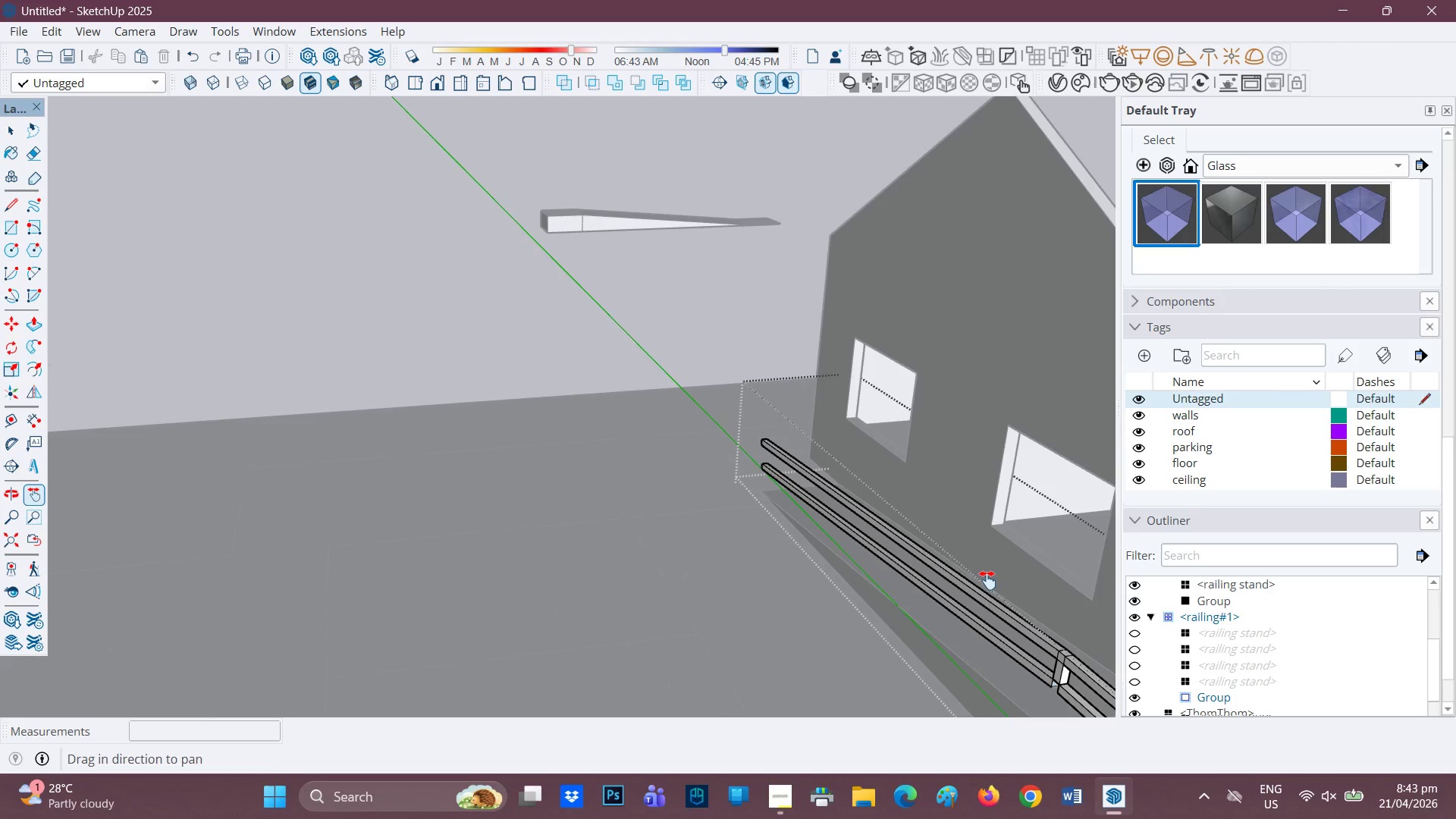 
scroll: coordinate [998, 601], scroll_direction: up, amount: 7.0
 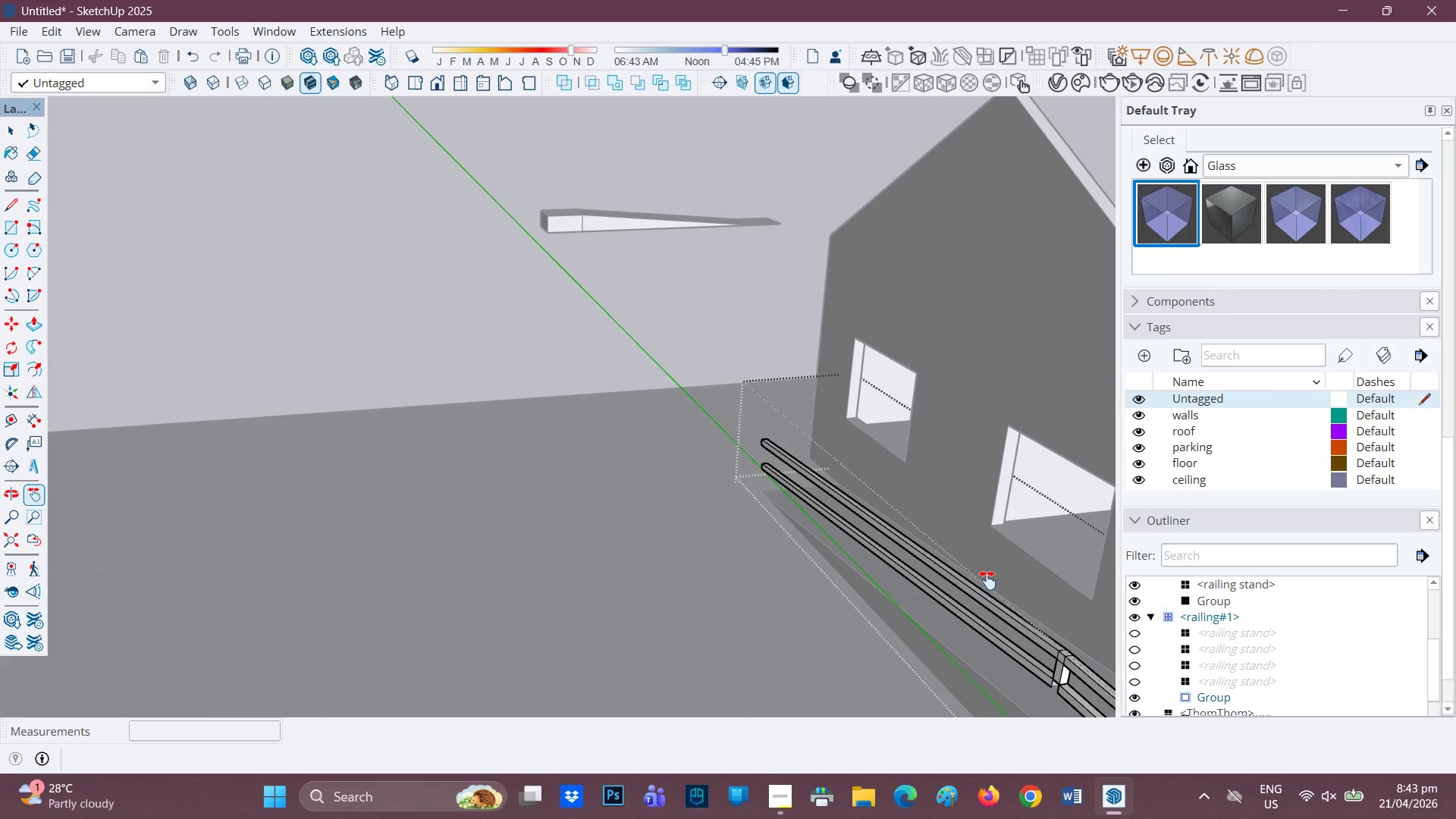 
left_click_drag(start_coordinate=[987, 580], to_coordinate=[704, 445])
 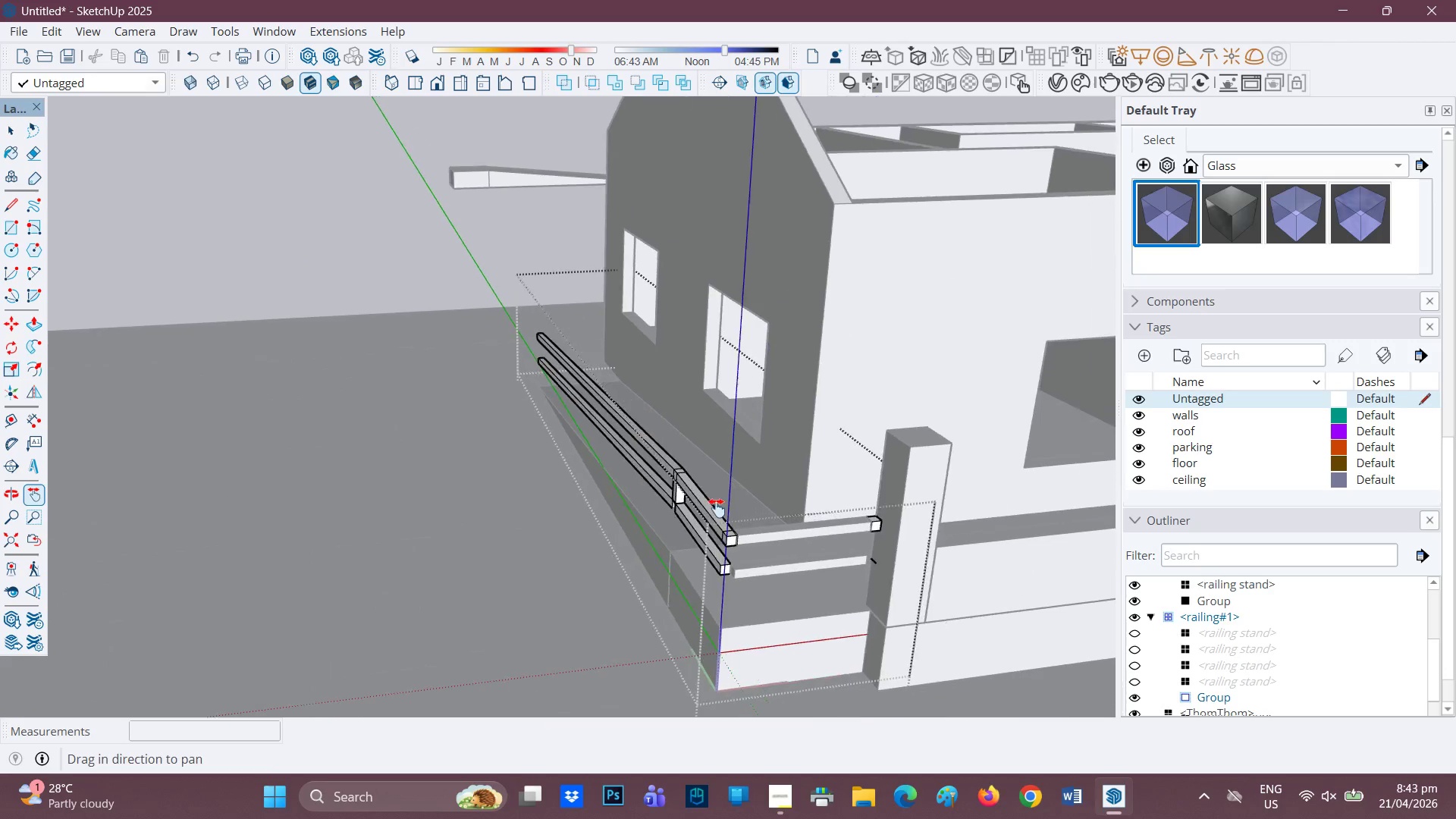 
scroll: coordinate [769, 430], scroll_direction: up, amount: 15.0
 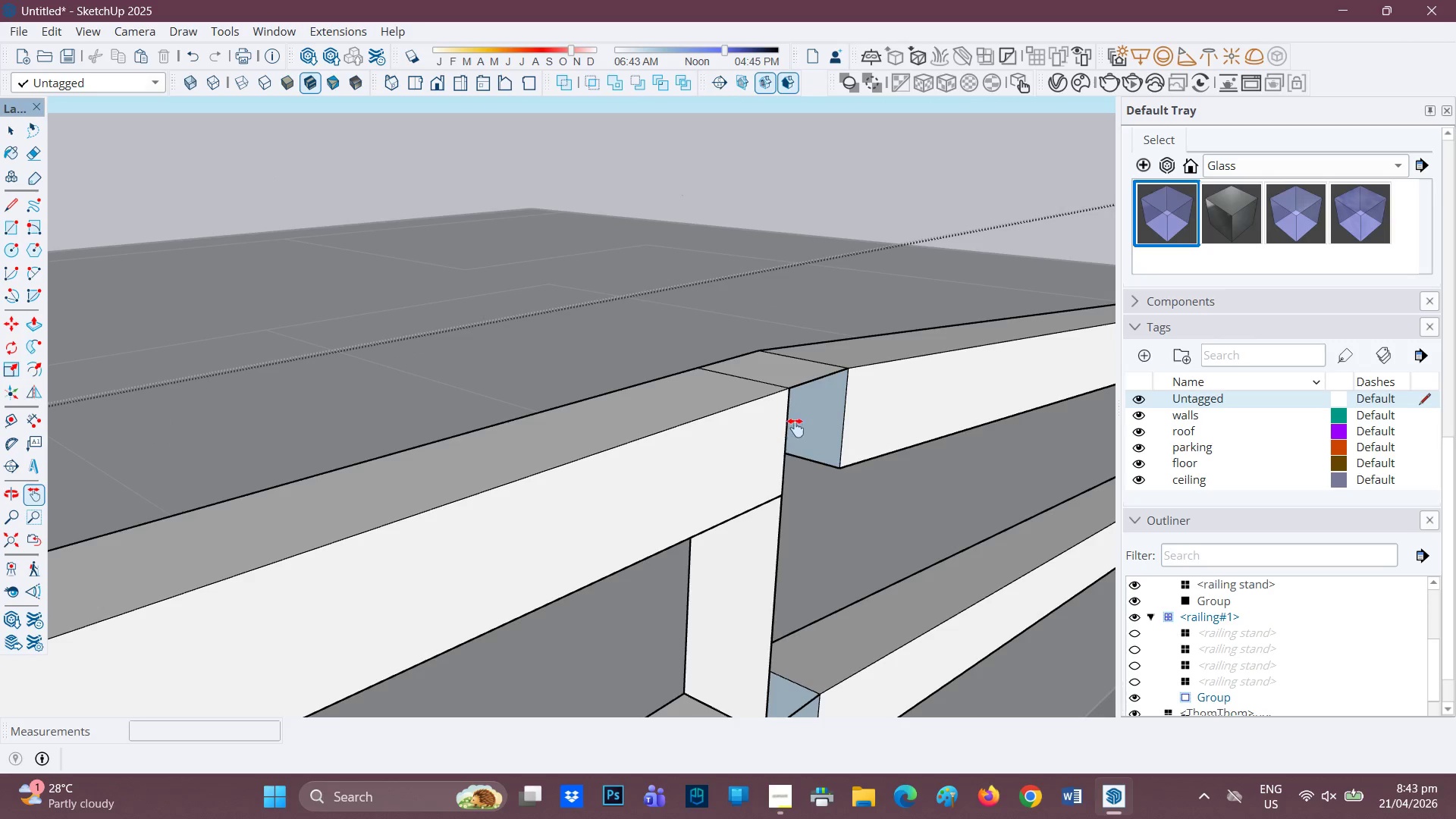 
key(E)
 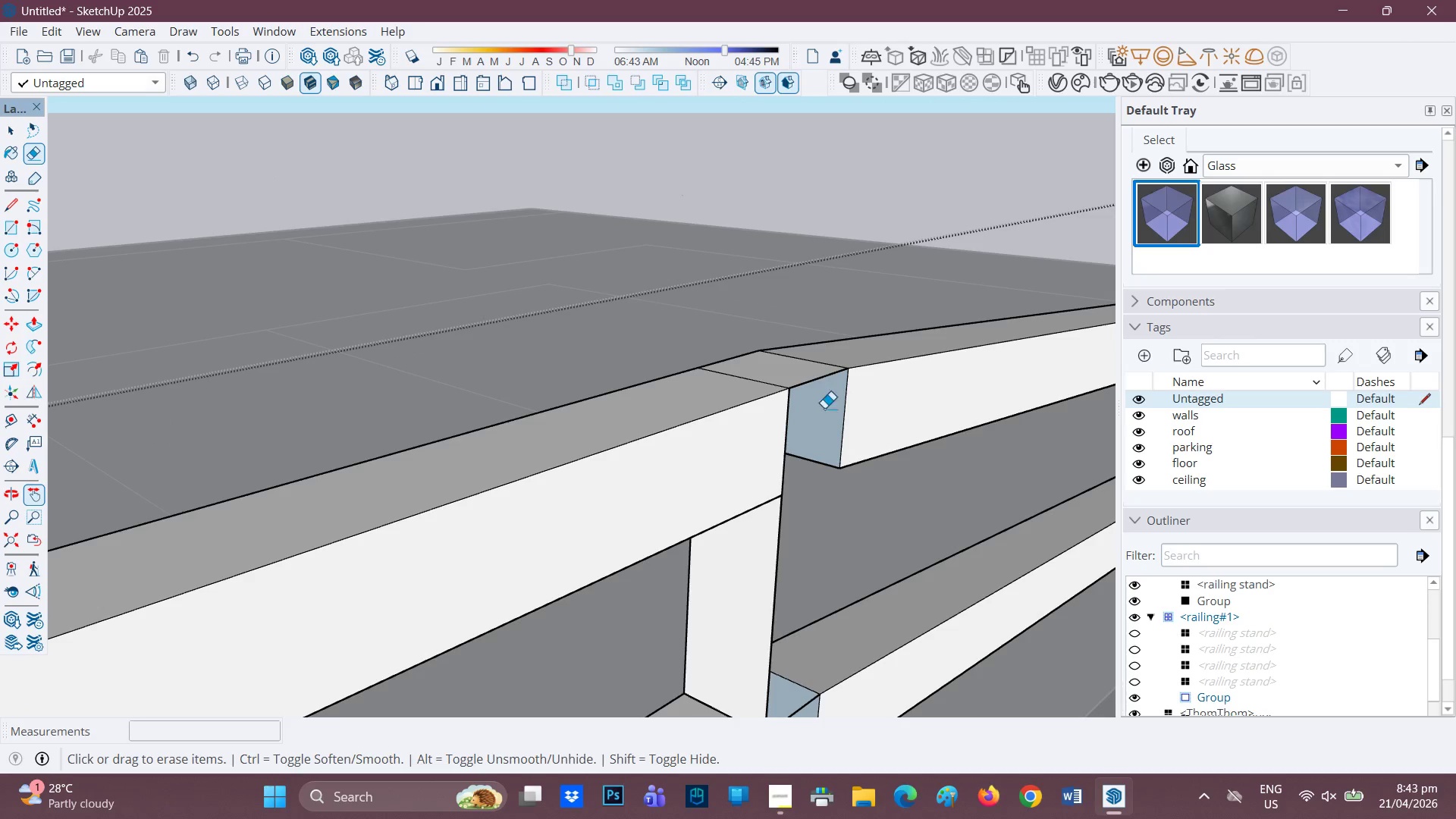 
scroll: coordinate [826, 406], scroll_direction: none, amount: 0.0
 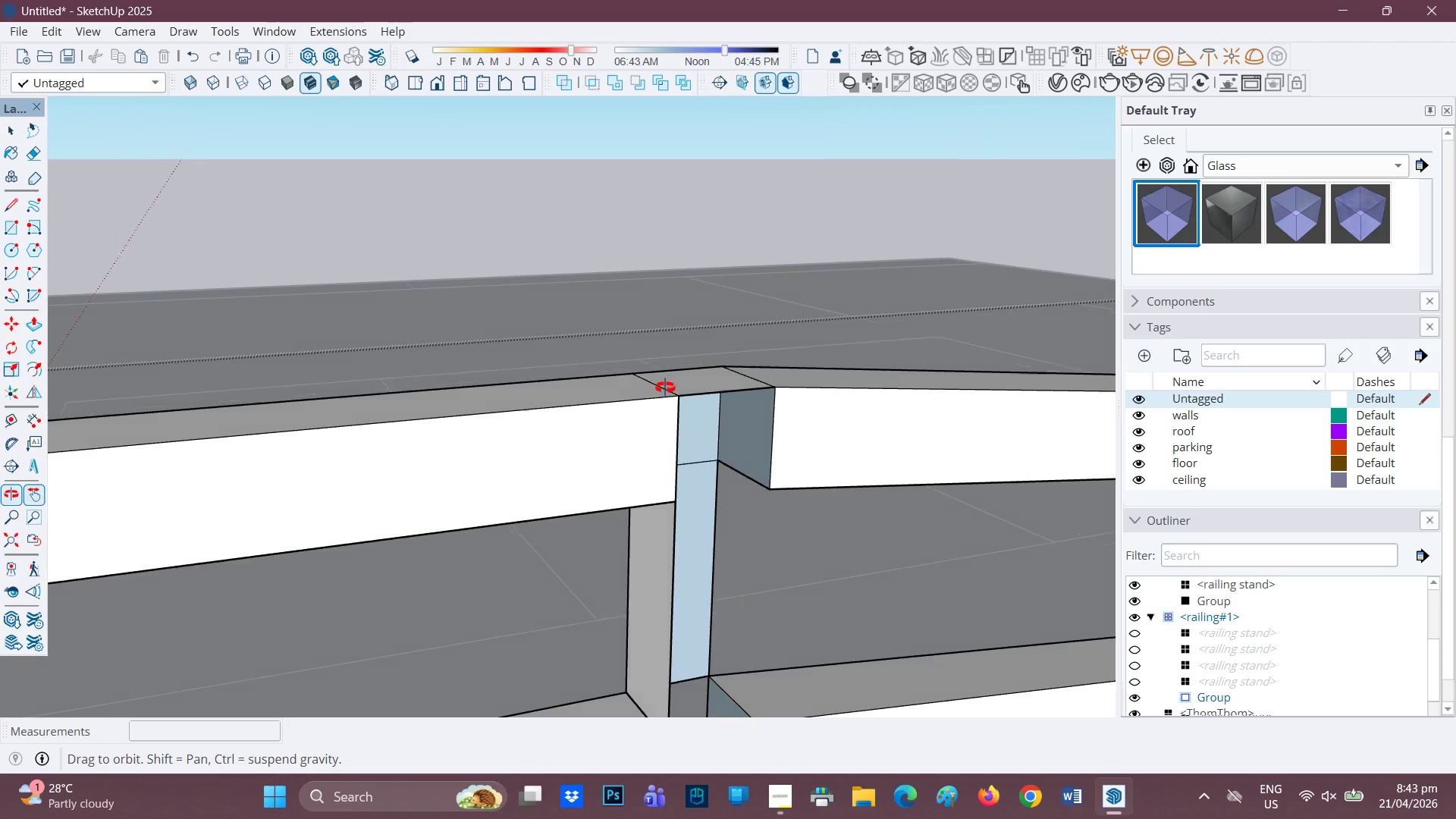 
scroll: coordinate [710, 382], scroll_direction: up, amount: 1.0
 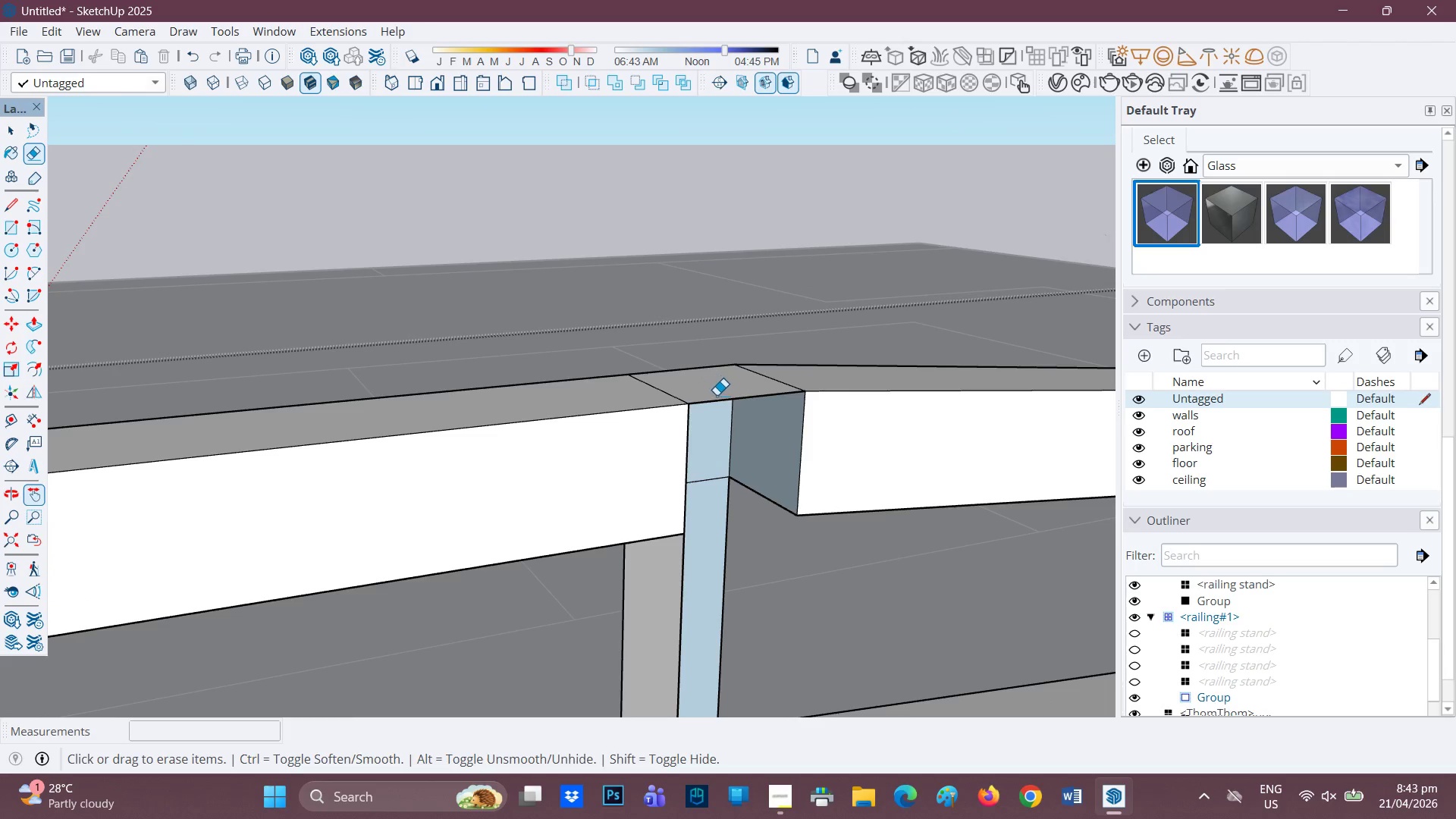 
key(E)
 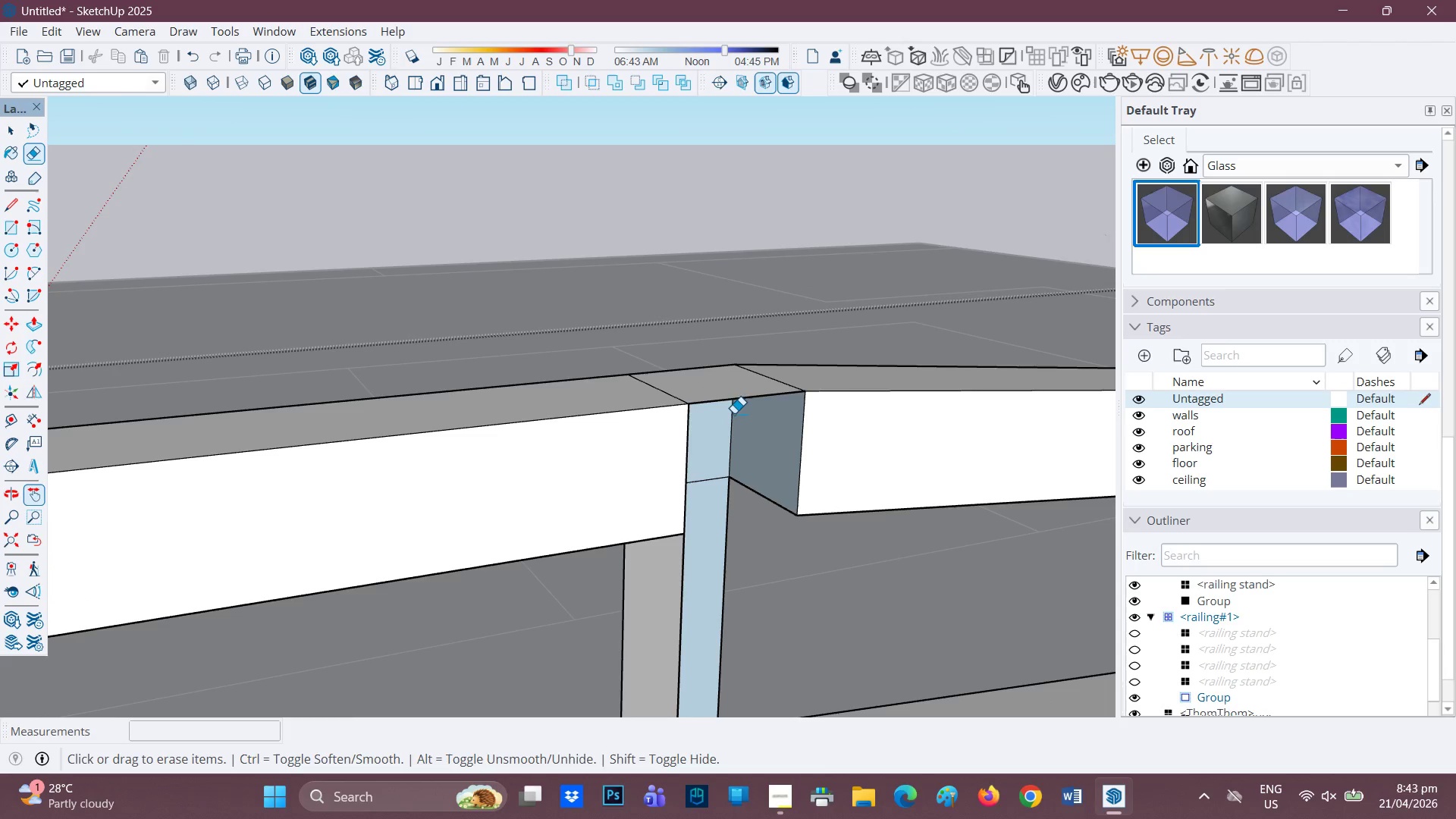 
left_click_drag(start_coordinate=[736, 413], to_coordinate=[704, 368])
 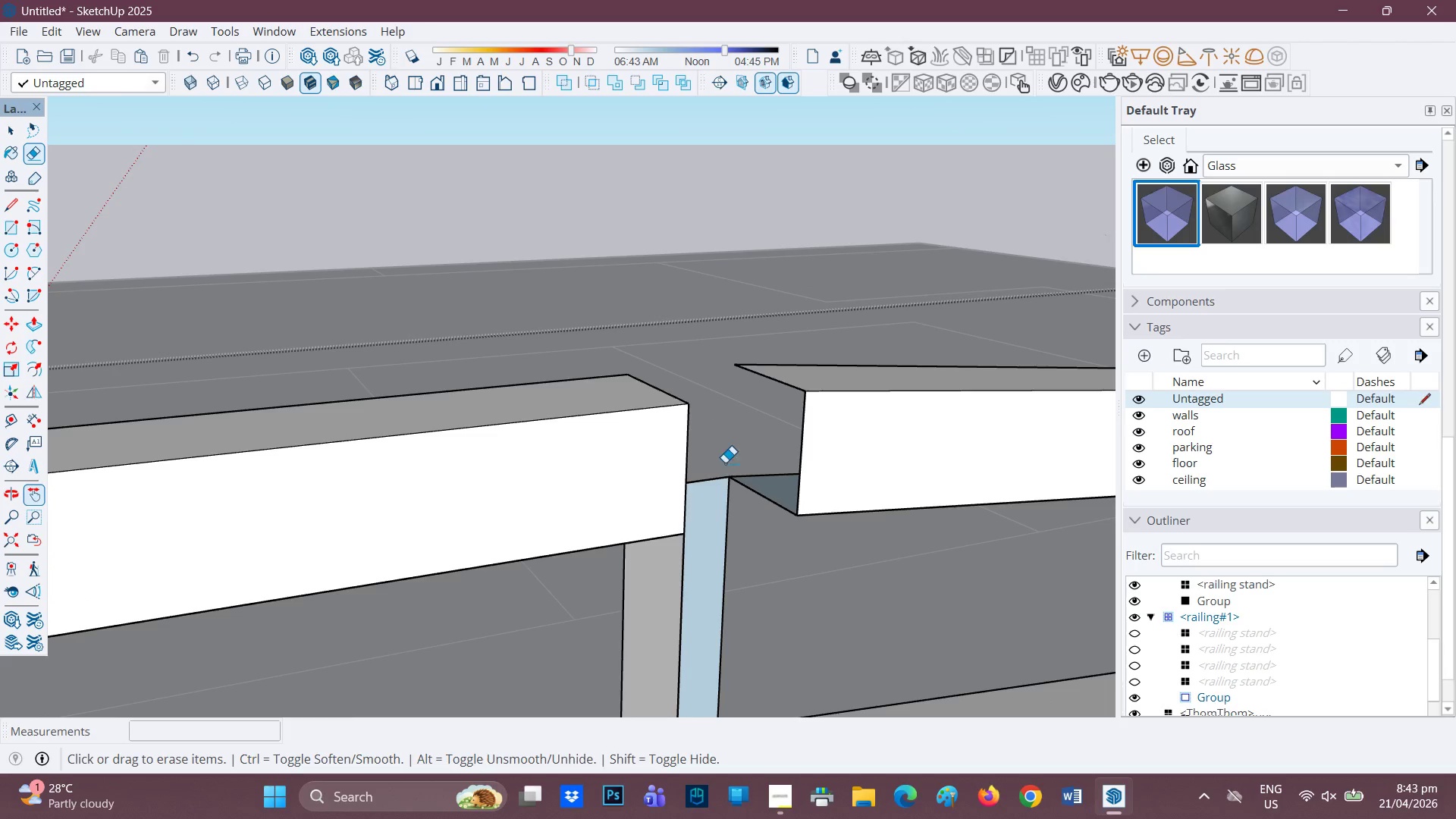 
left_click_drag(start_coordinate=[717, 472], to_coordinate=[714, 489])
 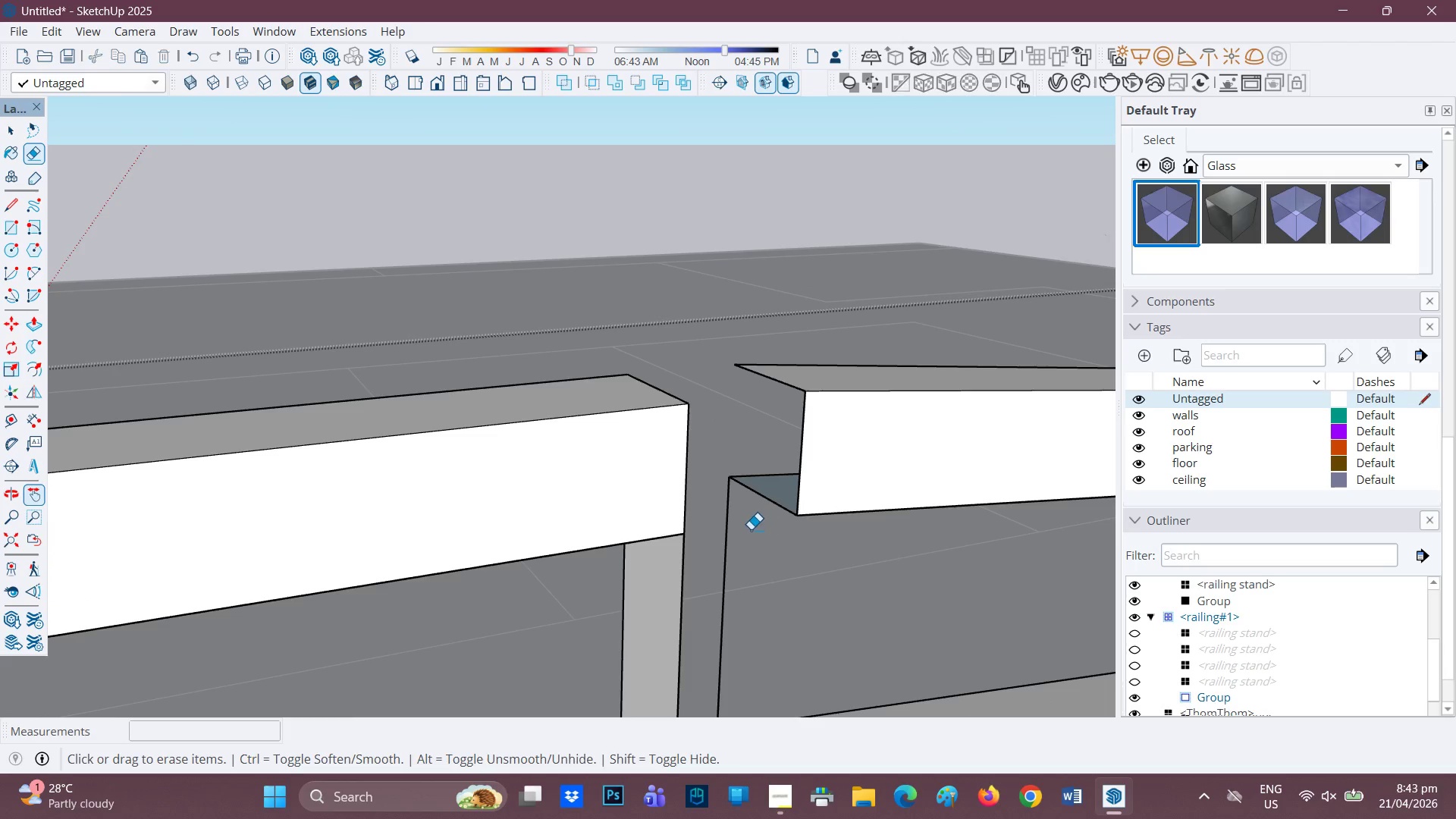 
left_click_drag(start_coordinate=[751, 532], to_coordinate=[584, 607])
 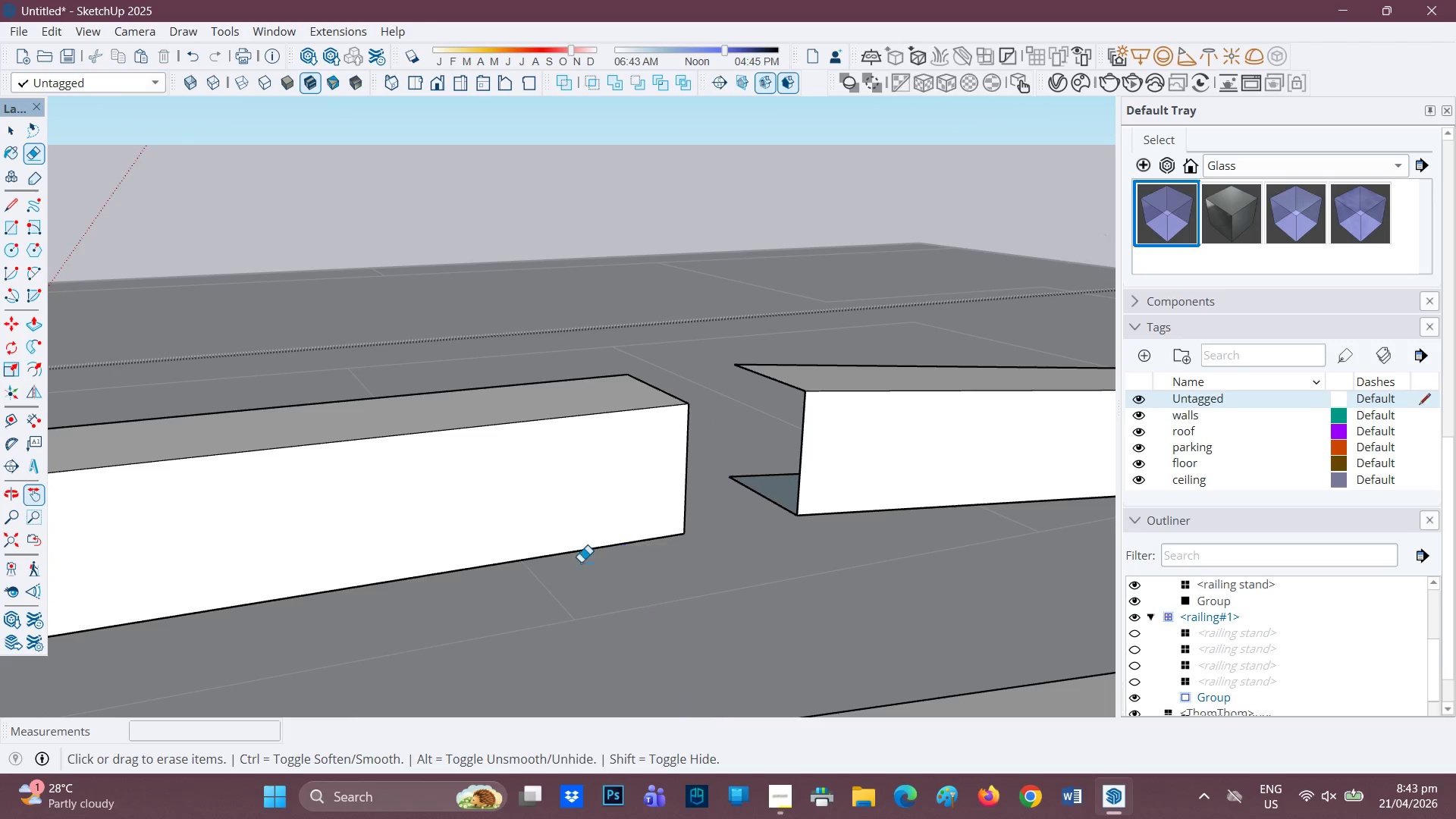 
scroll: coordinate [613, 543], scroll_direction: down, amount: 3.0
 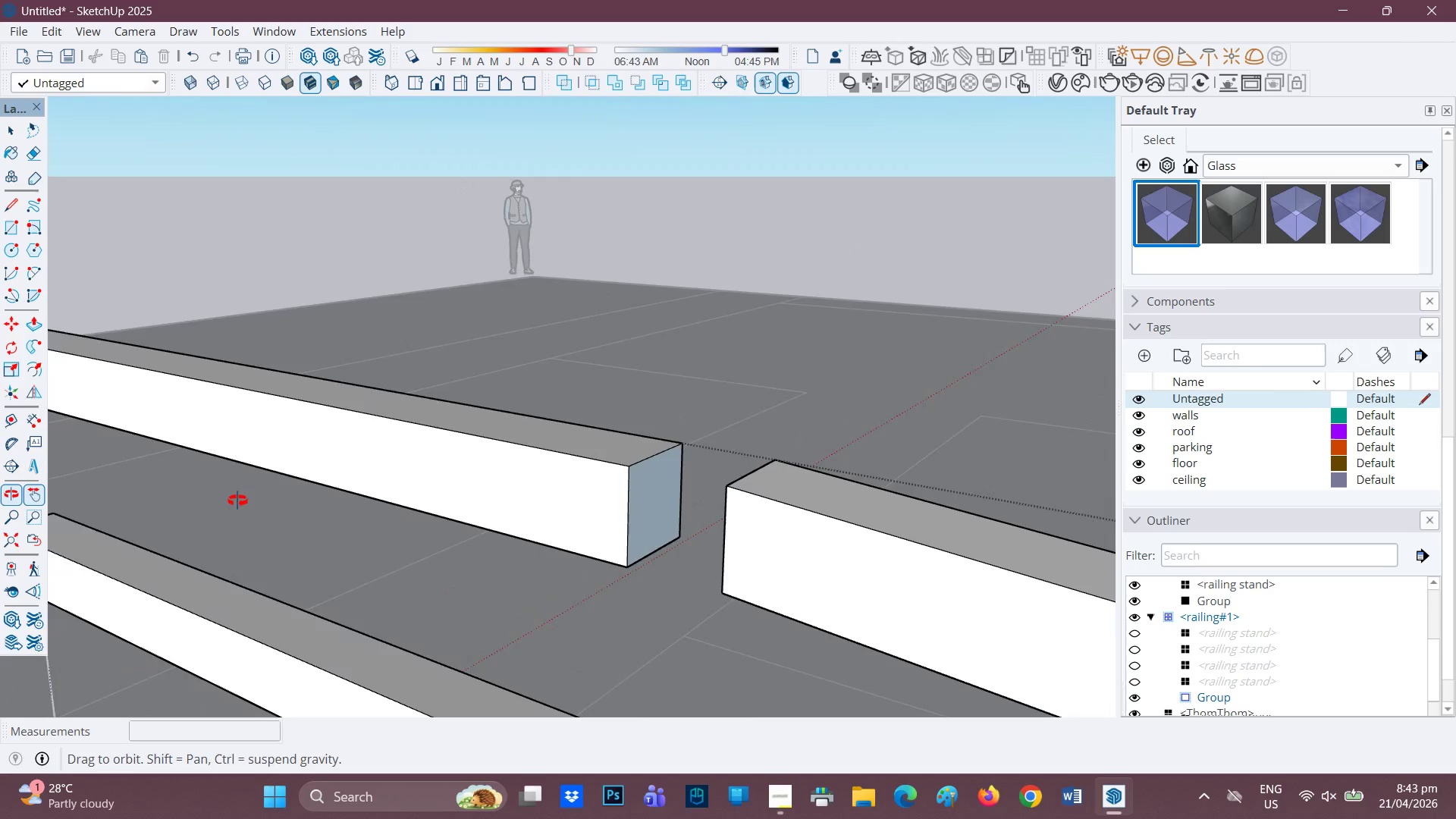 
scroll: coordinate [550, 487], scroll_direction: up, amount: 2.0
 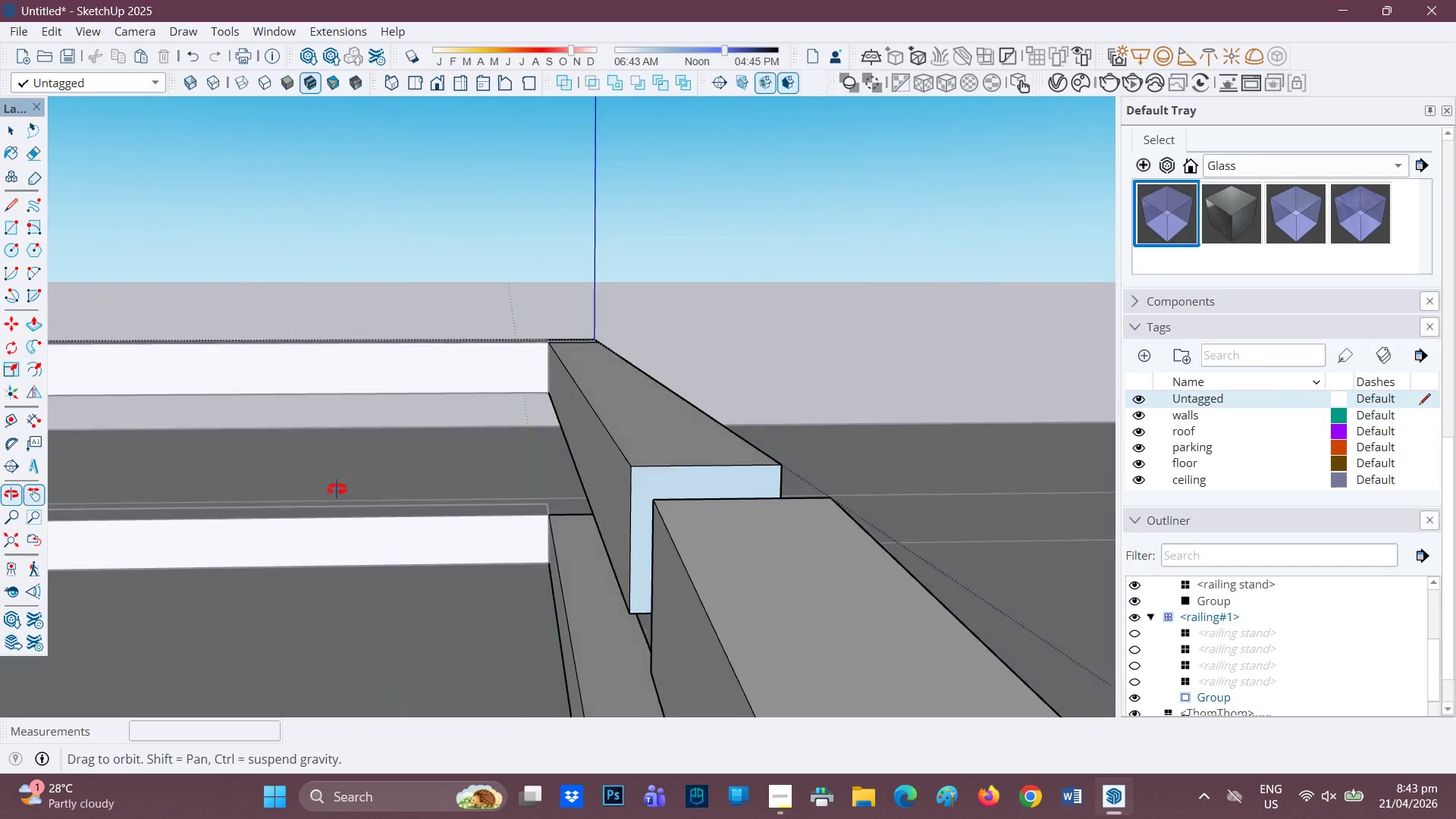 
key(Space)
 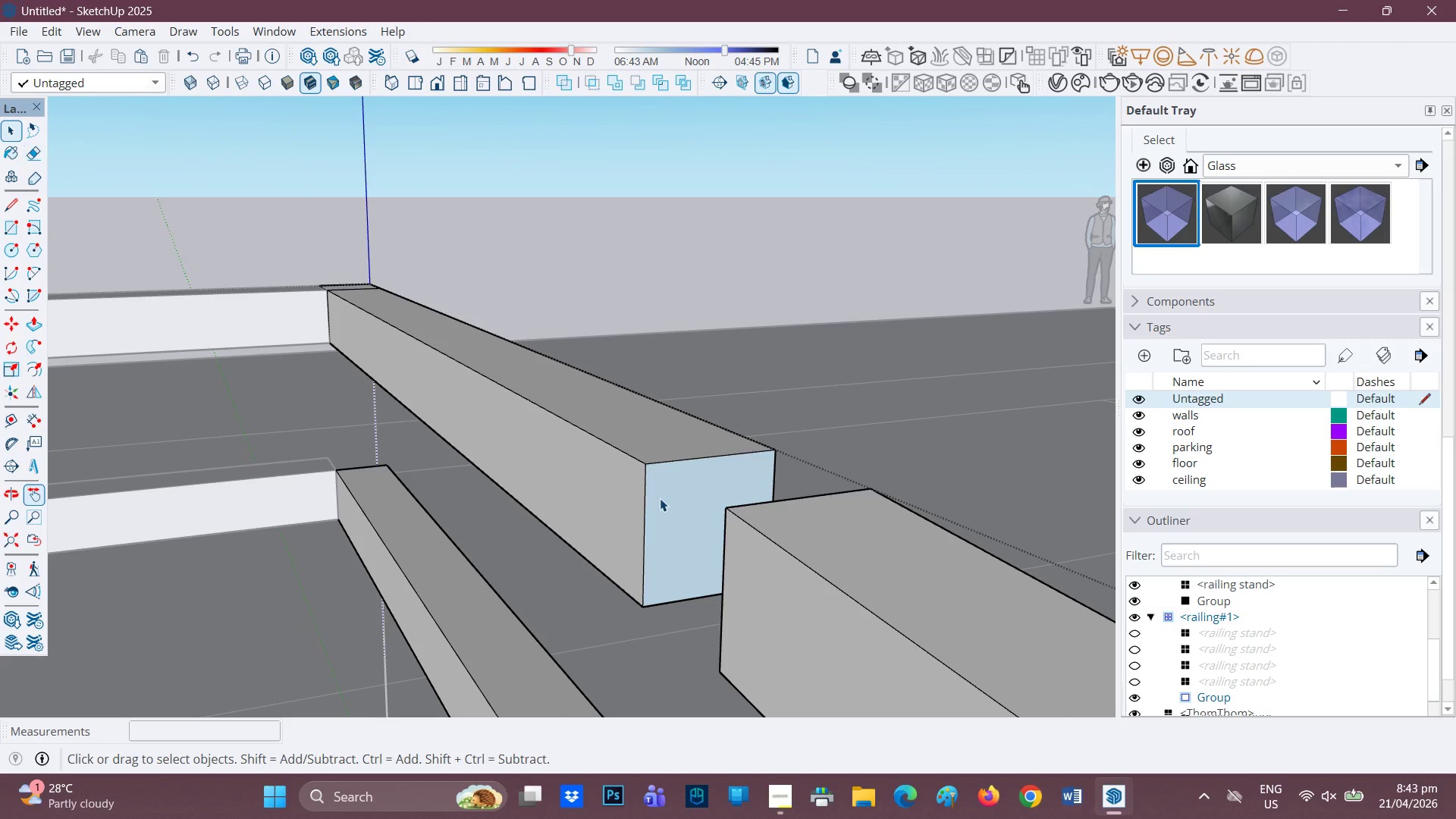 
left_click([661, 498])
 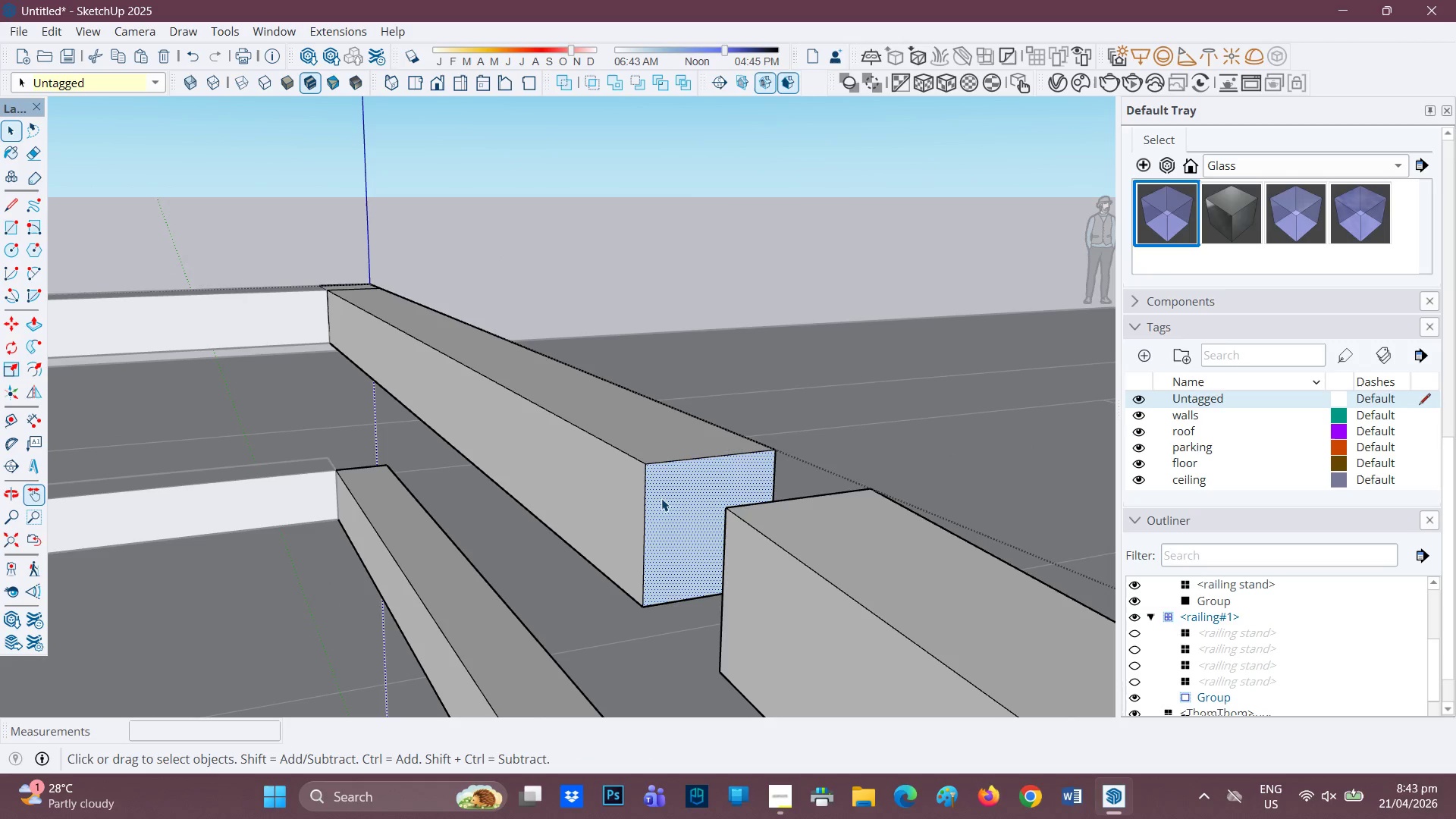 
right_click([661, 498])
 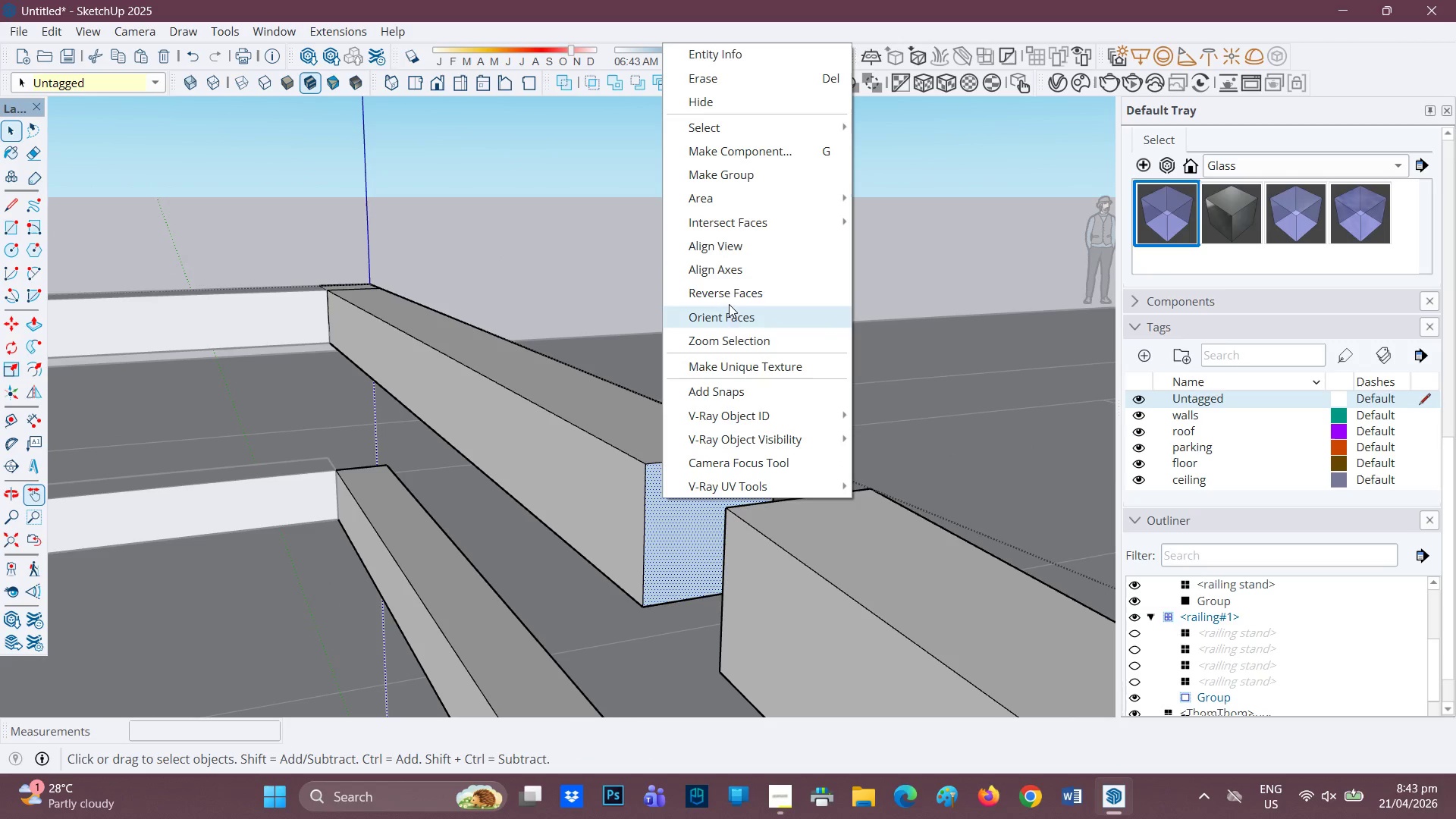 
left_click([727, 292])
 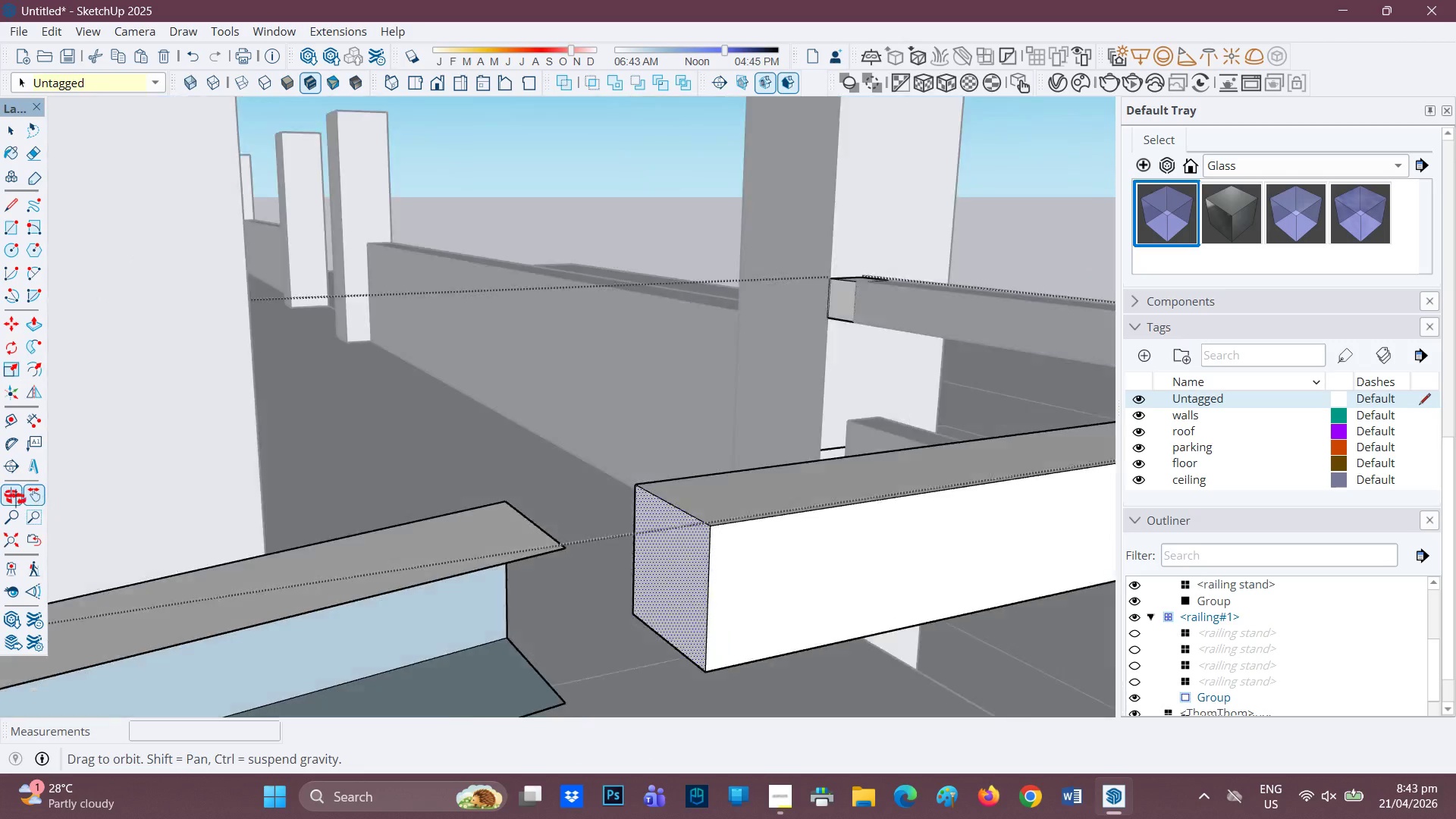 
scroll: coordinate [379, 494], scroll_direction: none, amount: 0.0
 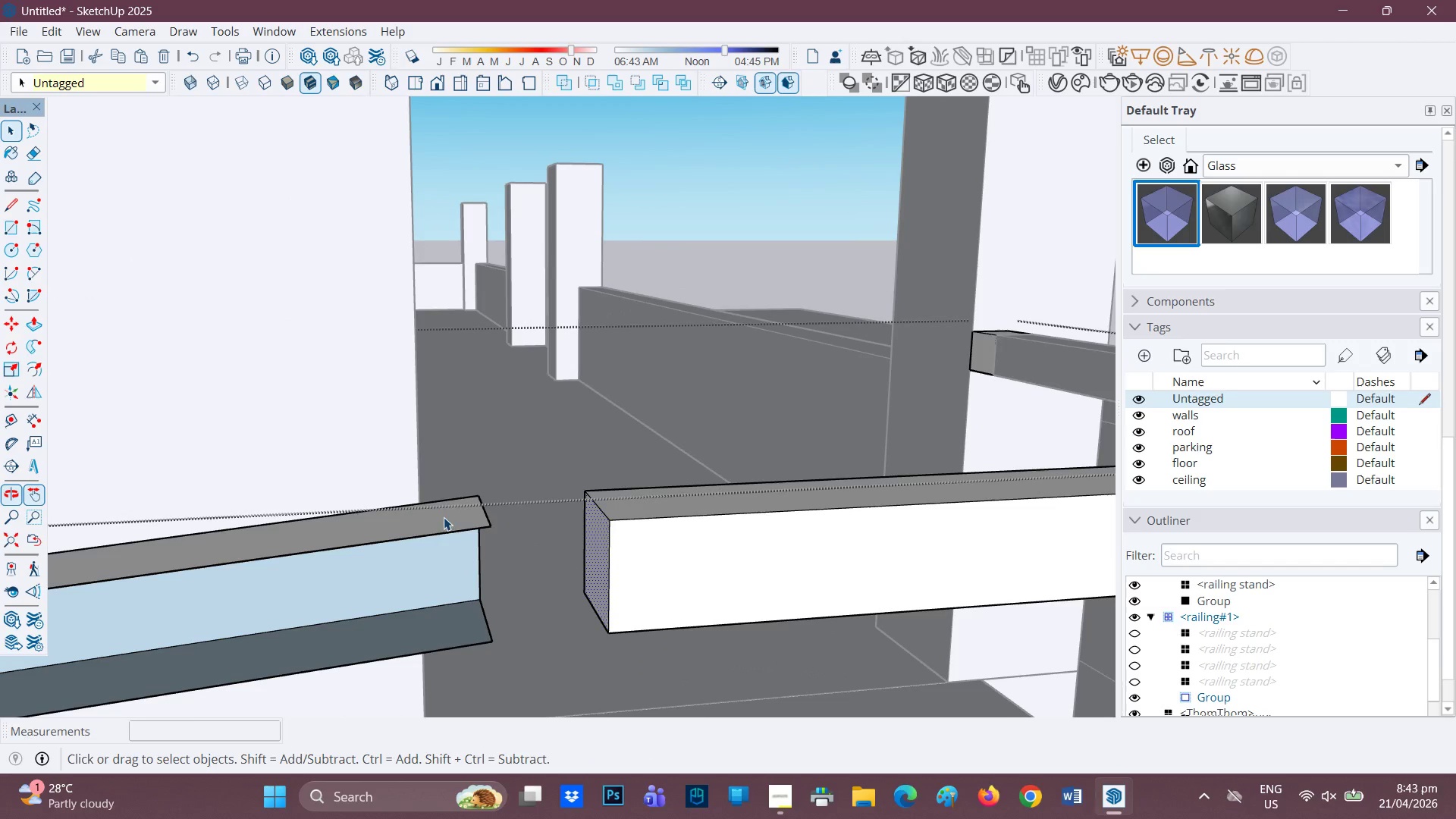 
scroll: coordinate [447, 513], scroll_direction: down, amount: 1.0
 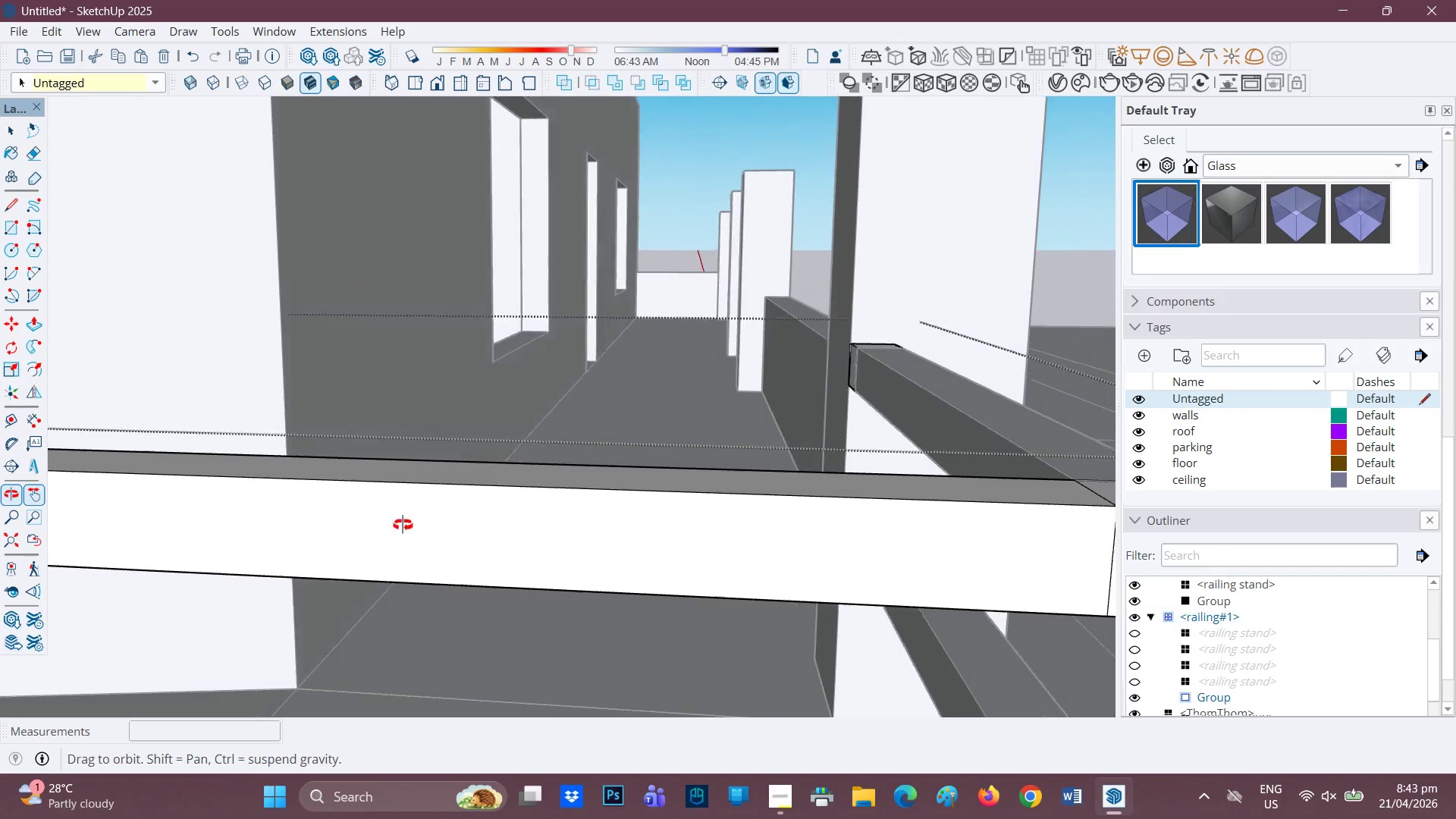 
type(hr)
 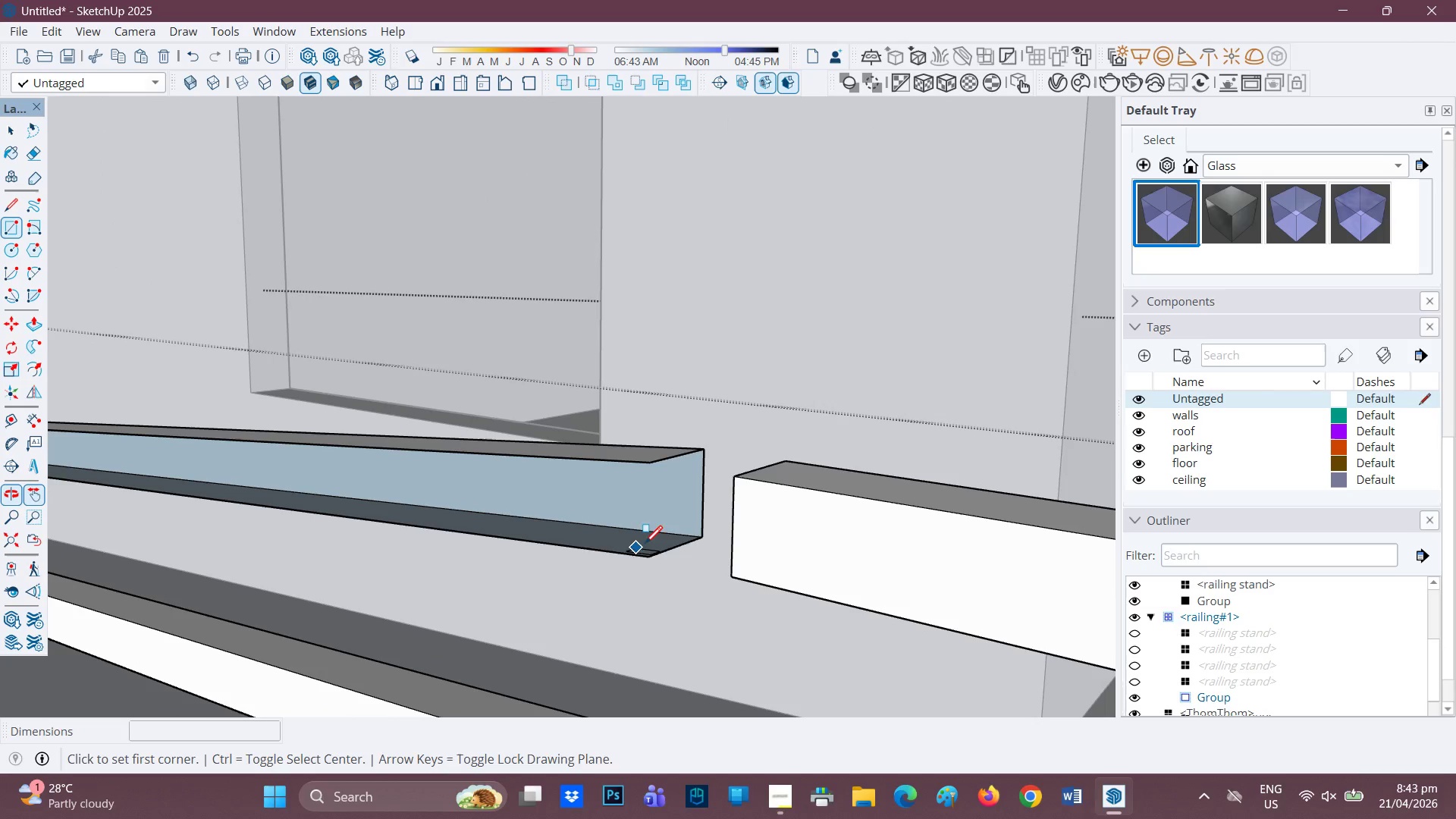 
left_click_drag(start_coordinate=[271, 505], to_coordinate=[815, 525])
 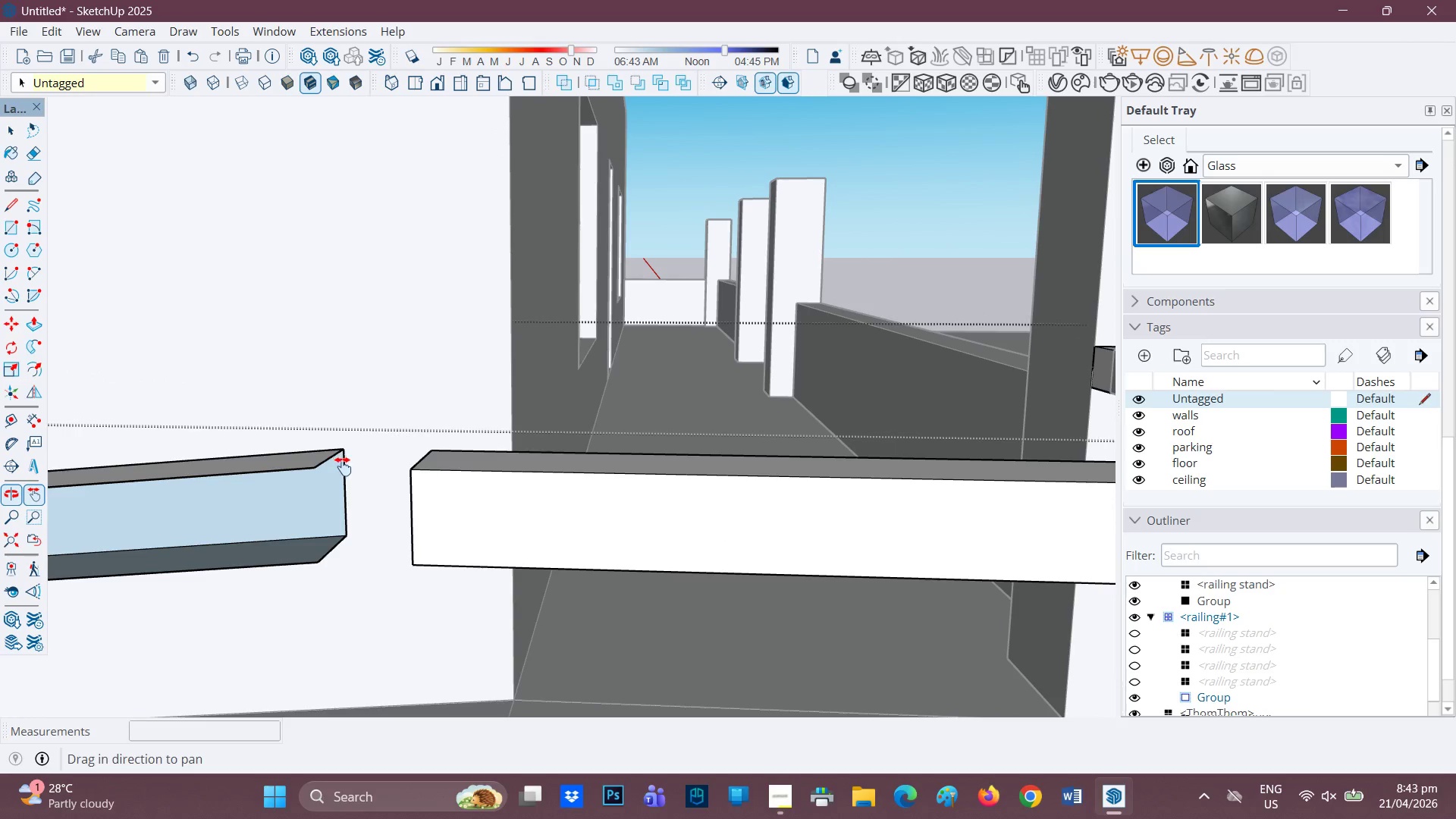 
left_click_drag(start_coordinate=[347, 470], to_coordinate=[717, 453])
 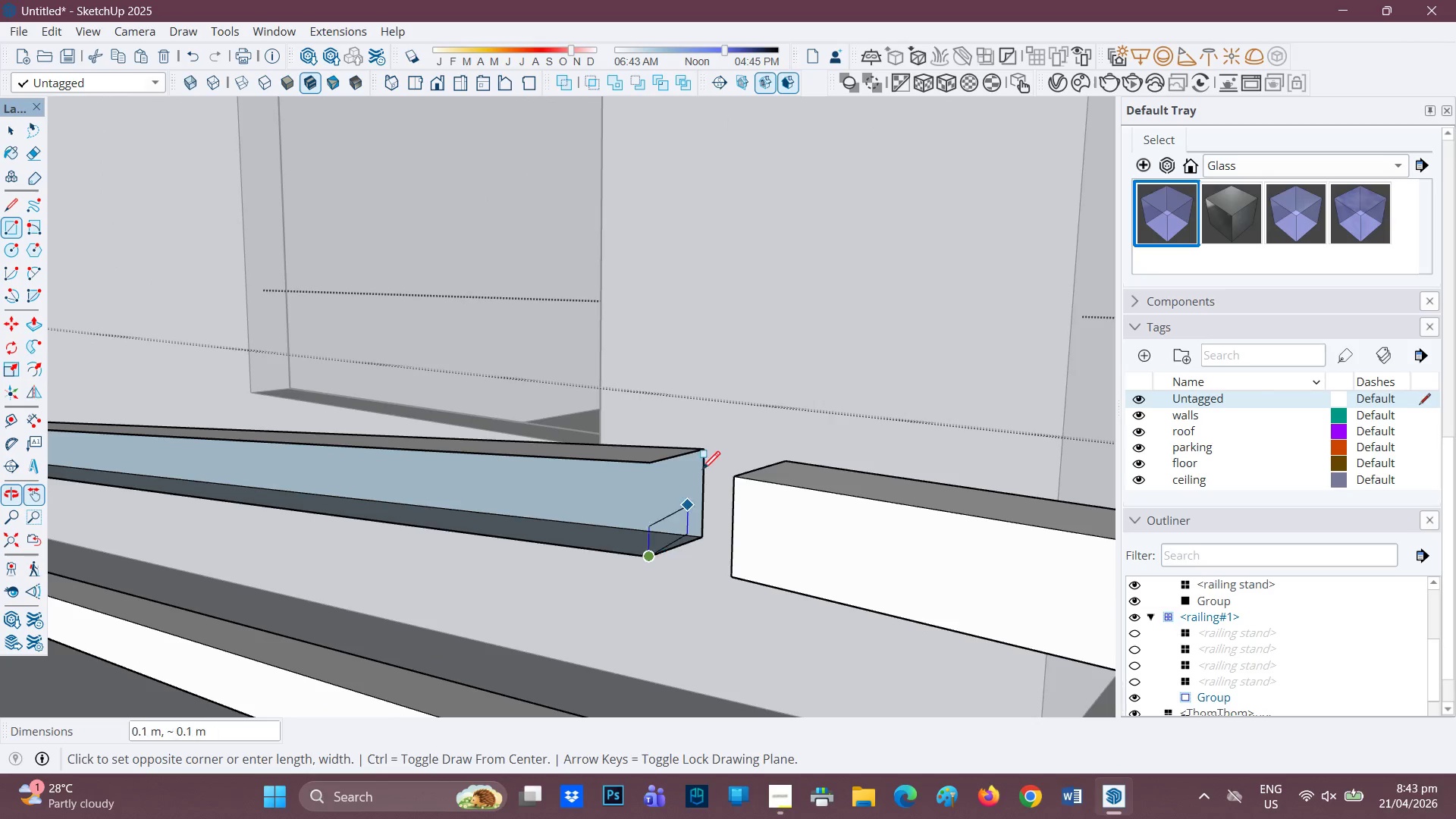 
left_click([697, 450])
 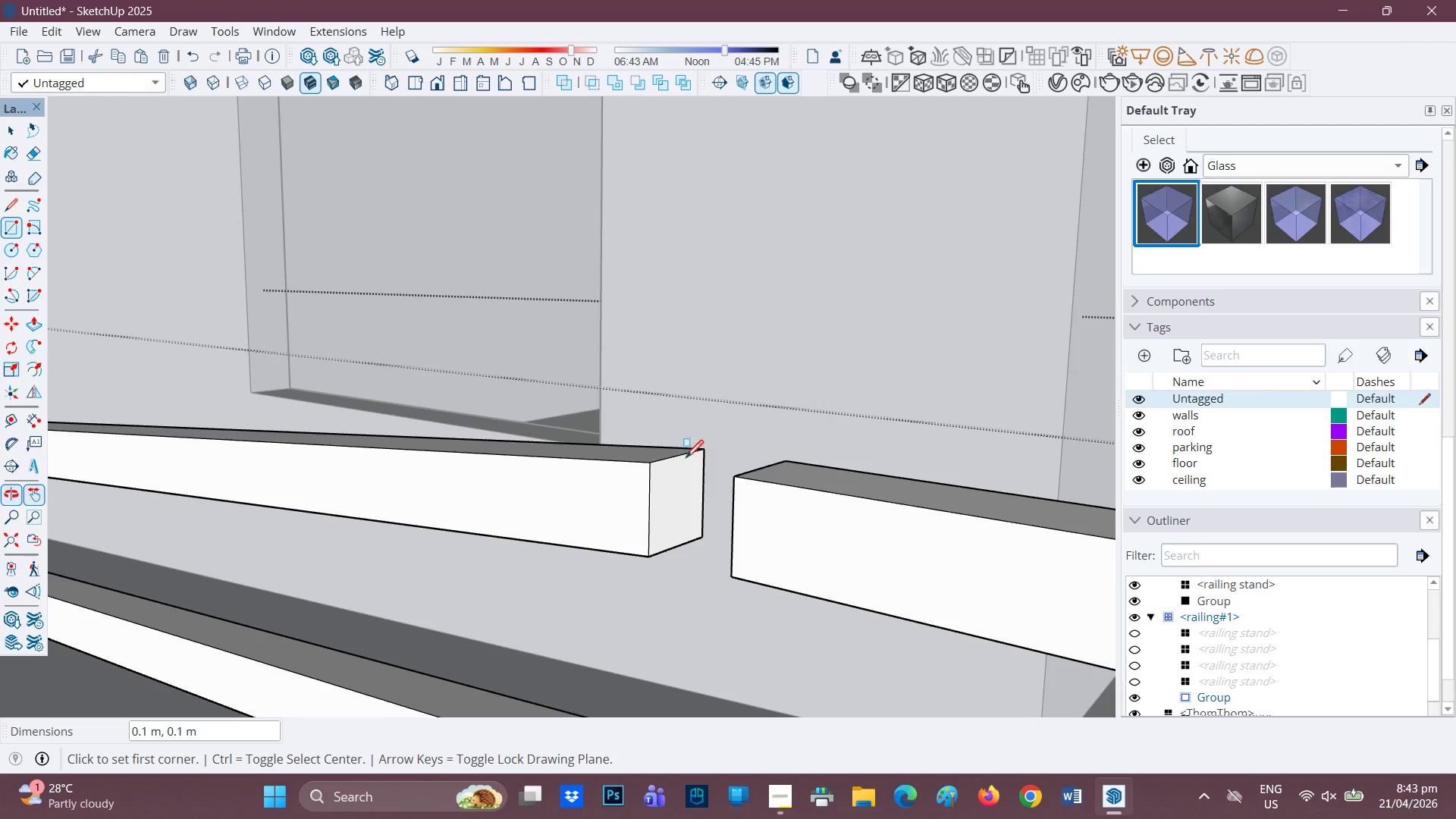 
scroll: coordinate [639, 497], scroll_direction: down, amount: 3.0
 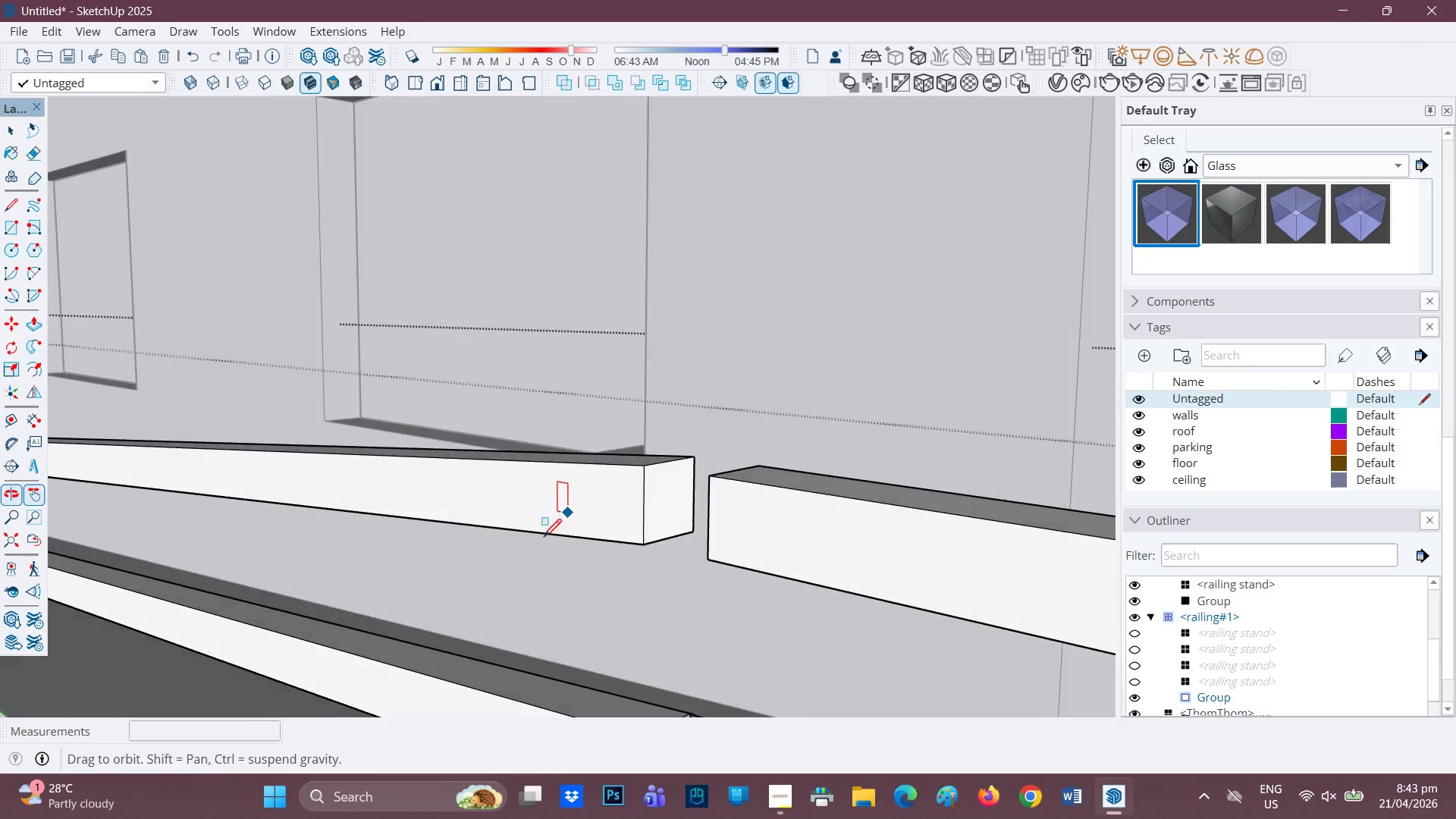 
key(H)
 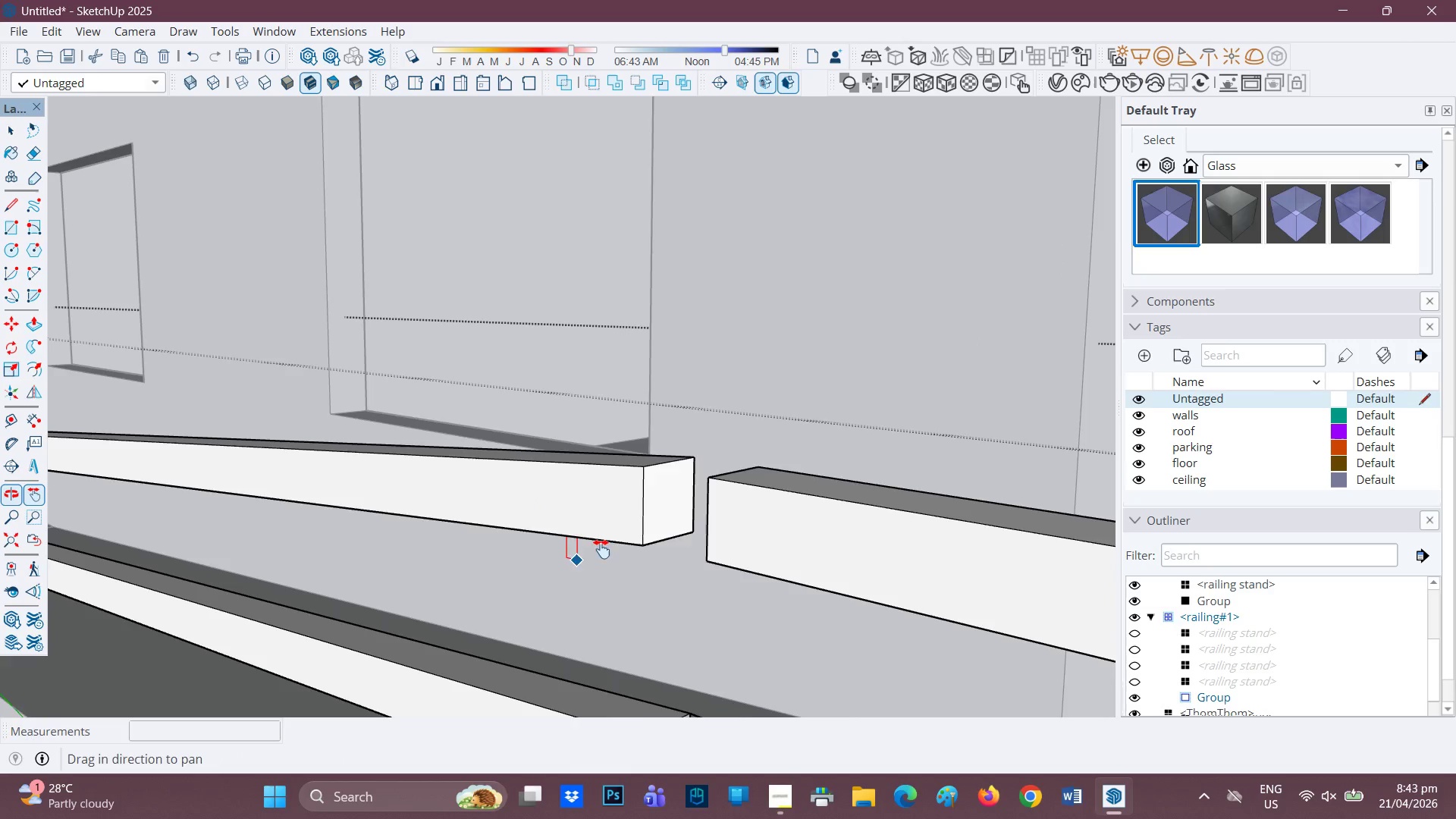 
left_click_drag(start_coordinate=[614, 541], to_coordinate=[583, 289])
 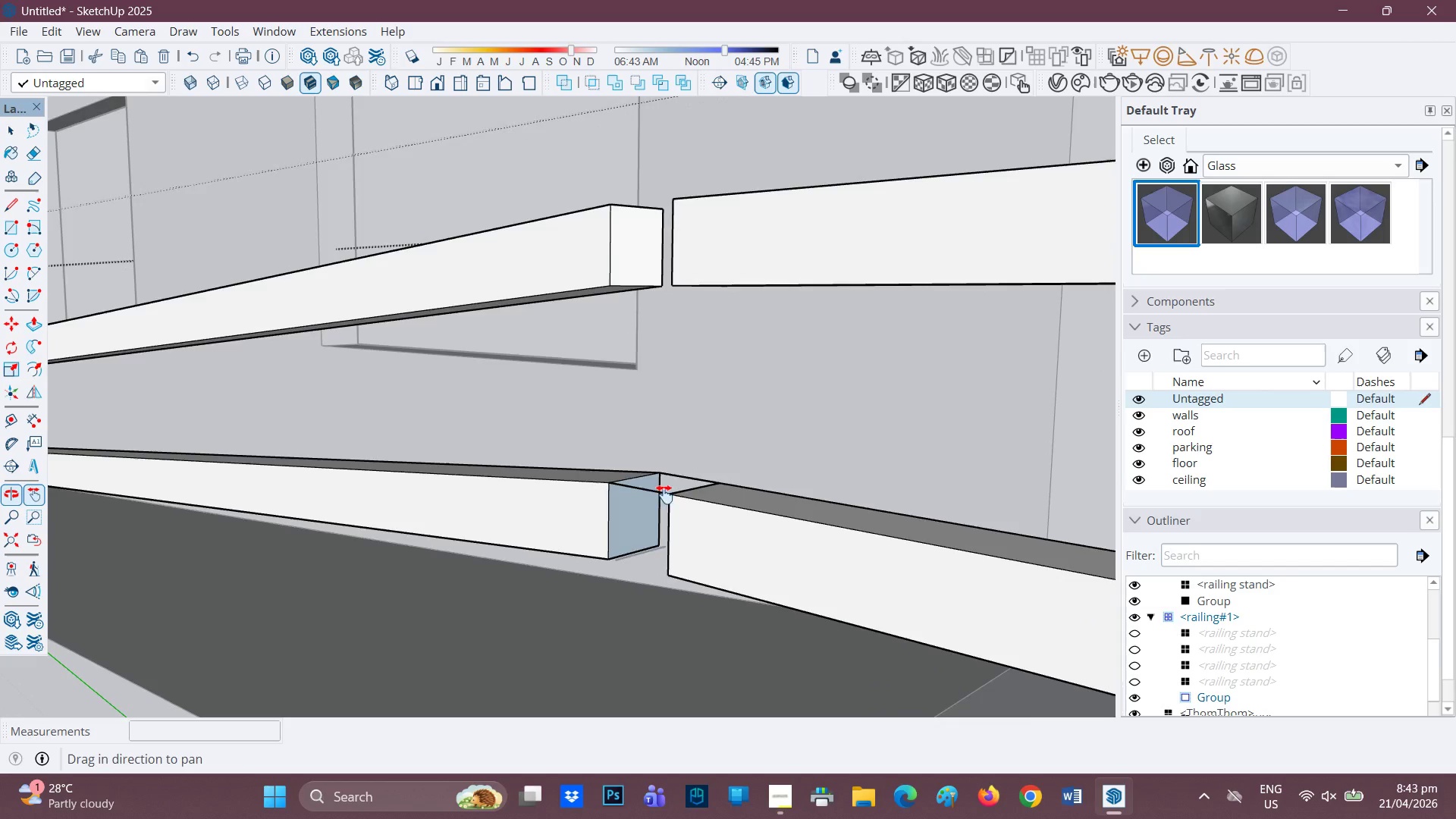 
scroll: coordinate [655, 545], scroll_direction: up, amount: 2.0
 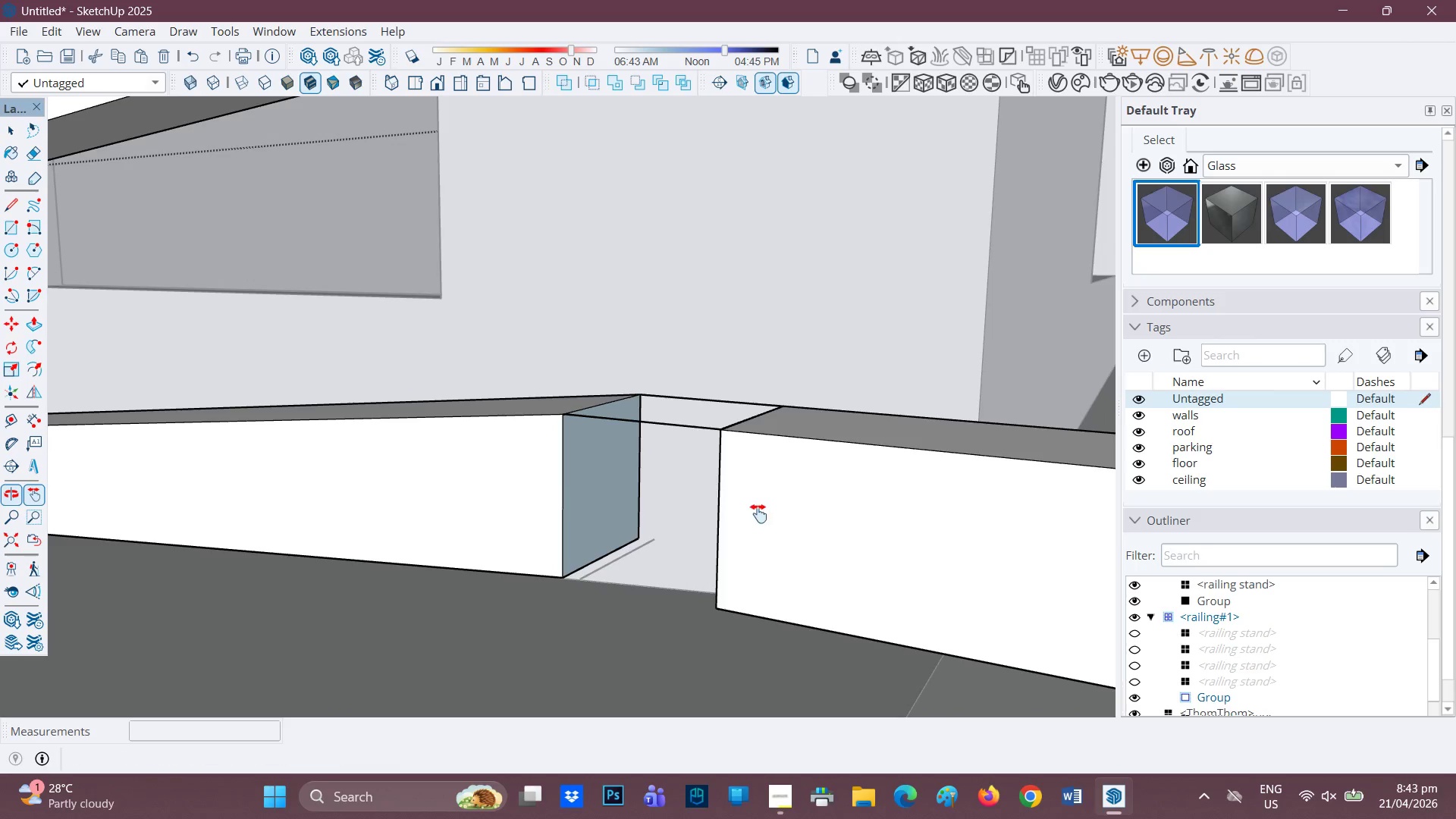 
key(E)
 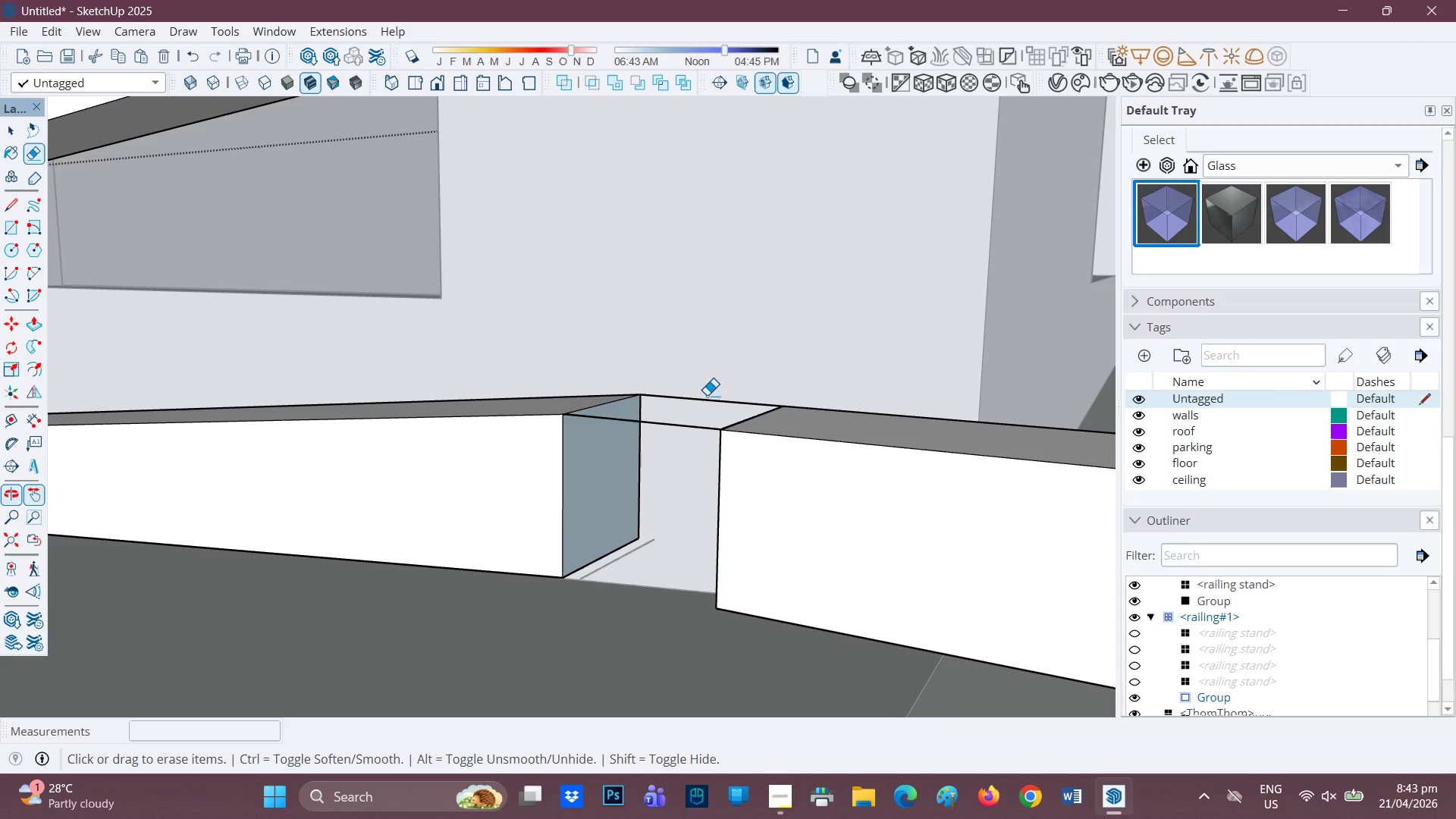 
left_click_drag(start_coordinate=[702, 397], to_coordinate=[693, 411])
 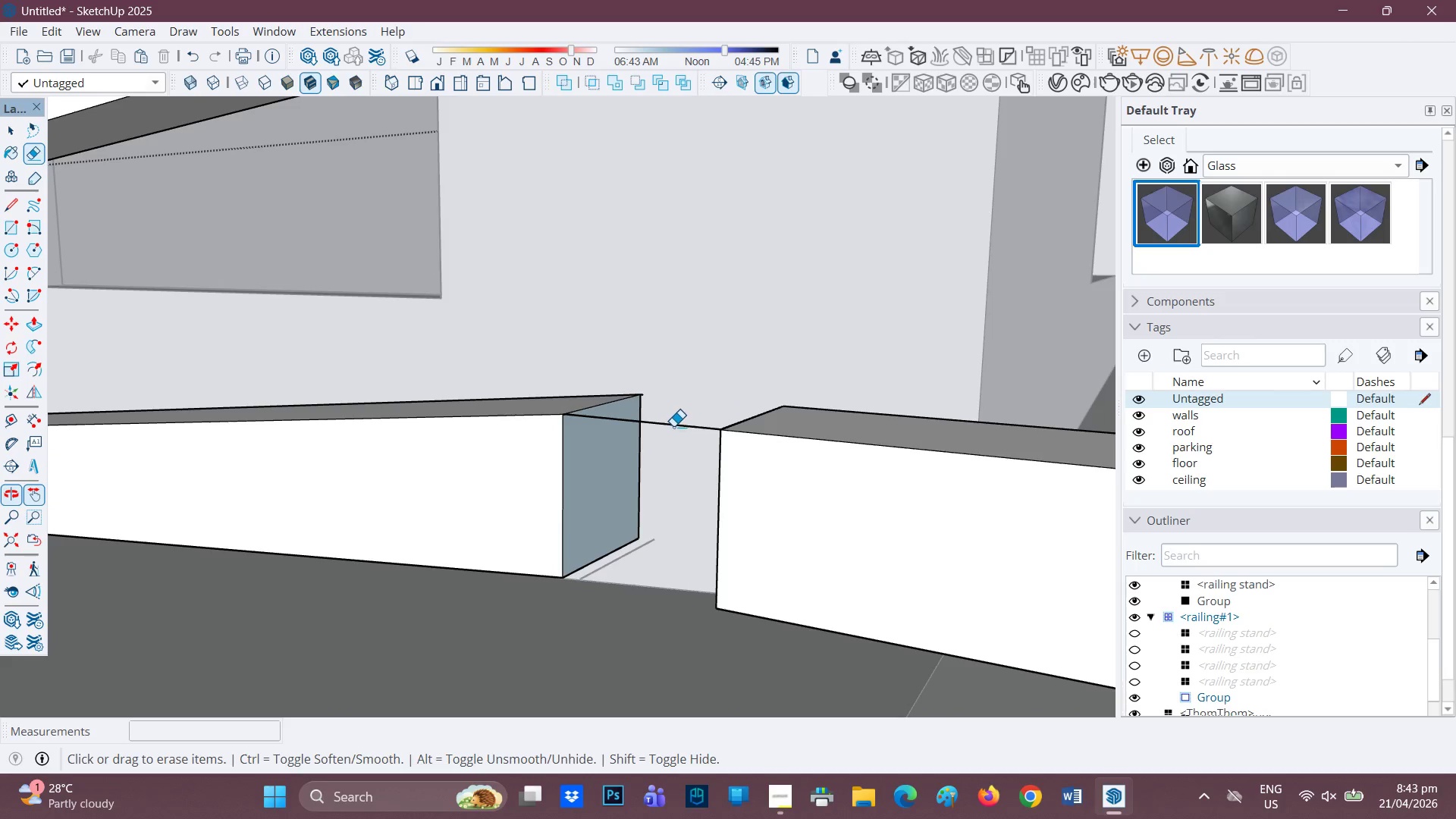 
left_click_drag(start_coordinate=[673, 426], to_coordinate=[664, 438])
 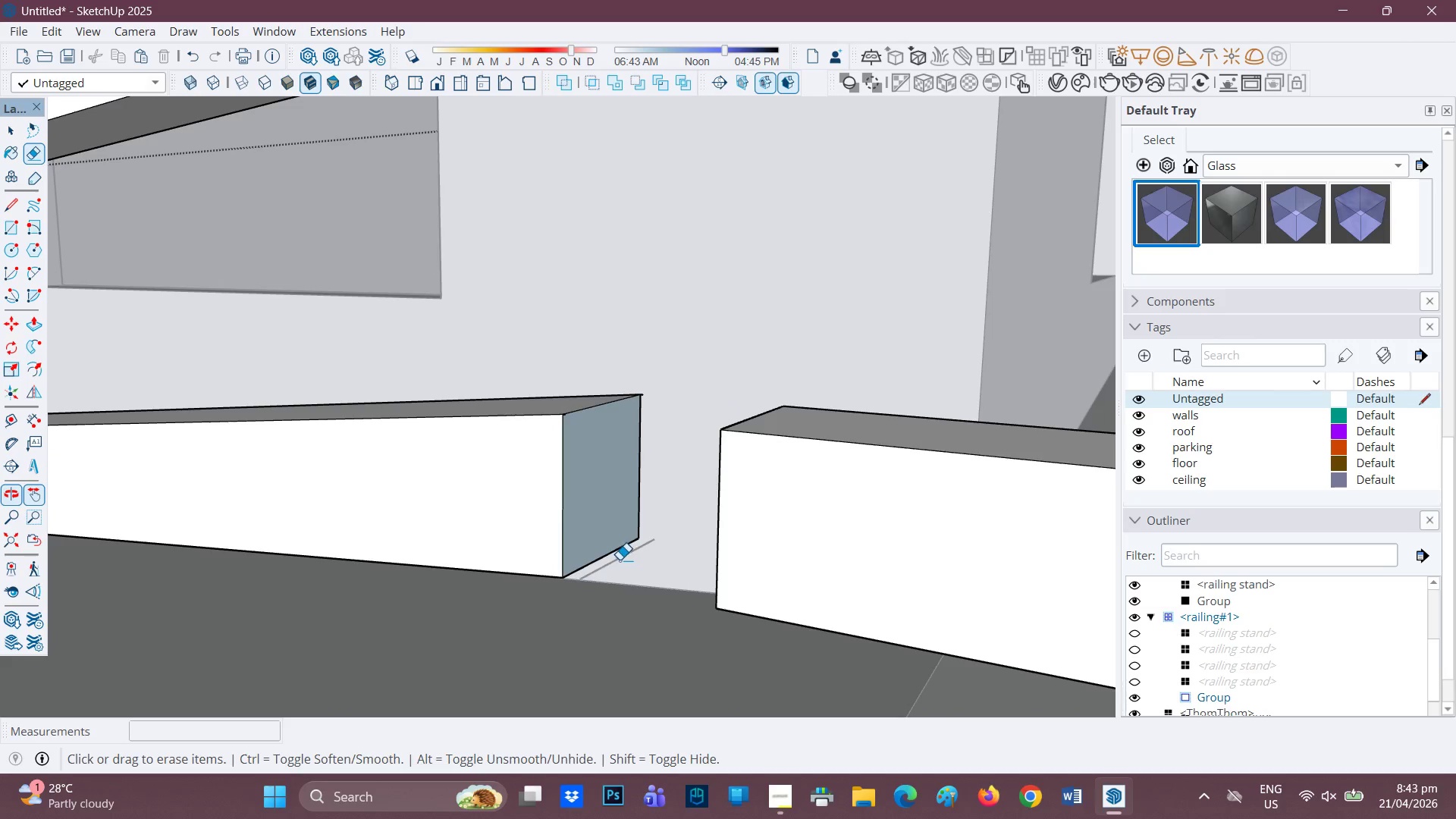 
scroll: coordinate [639, 416], scroll_direction: up, amount: 7.0
 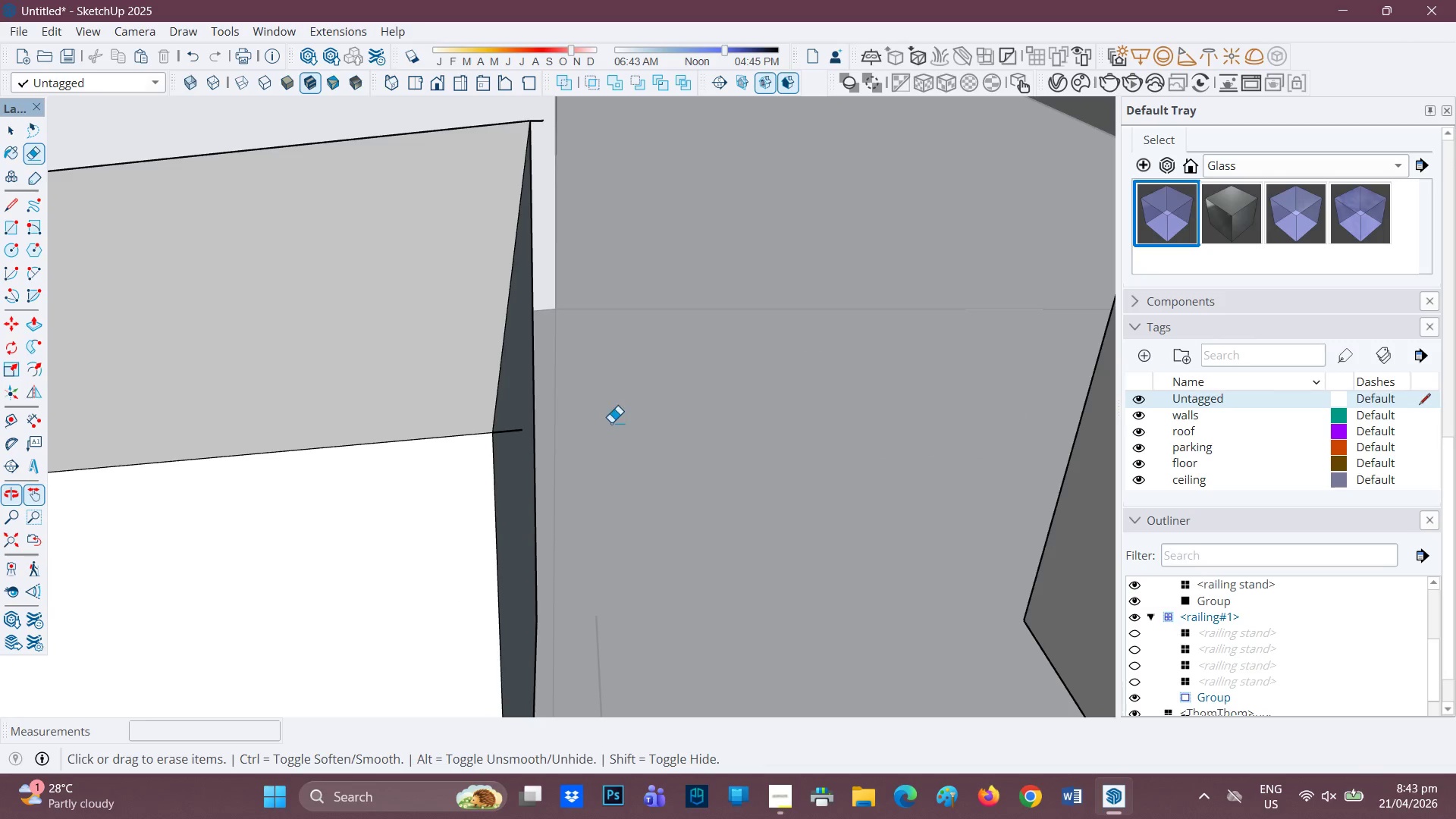 
scroll: coordinate [599, 419], scroll_direction: none, amount: 0.0
 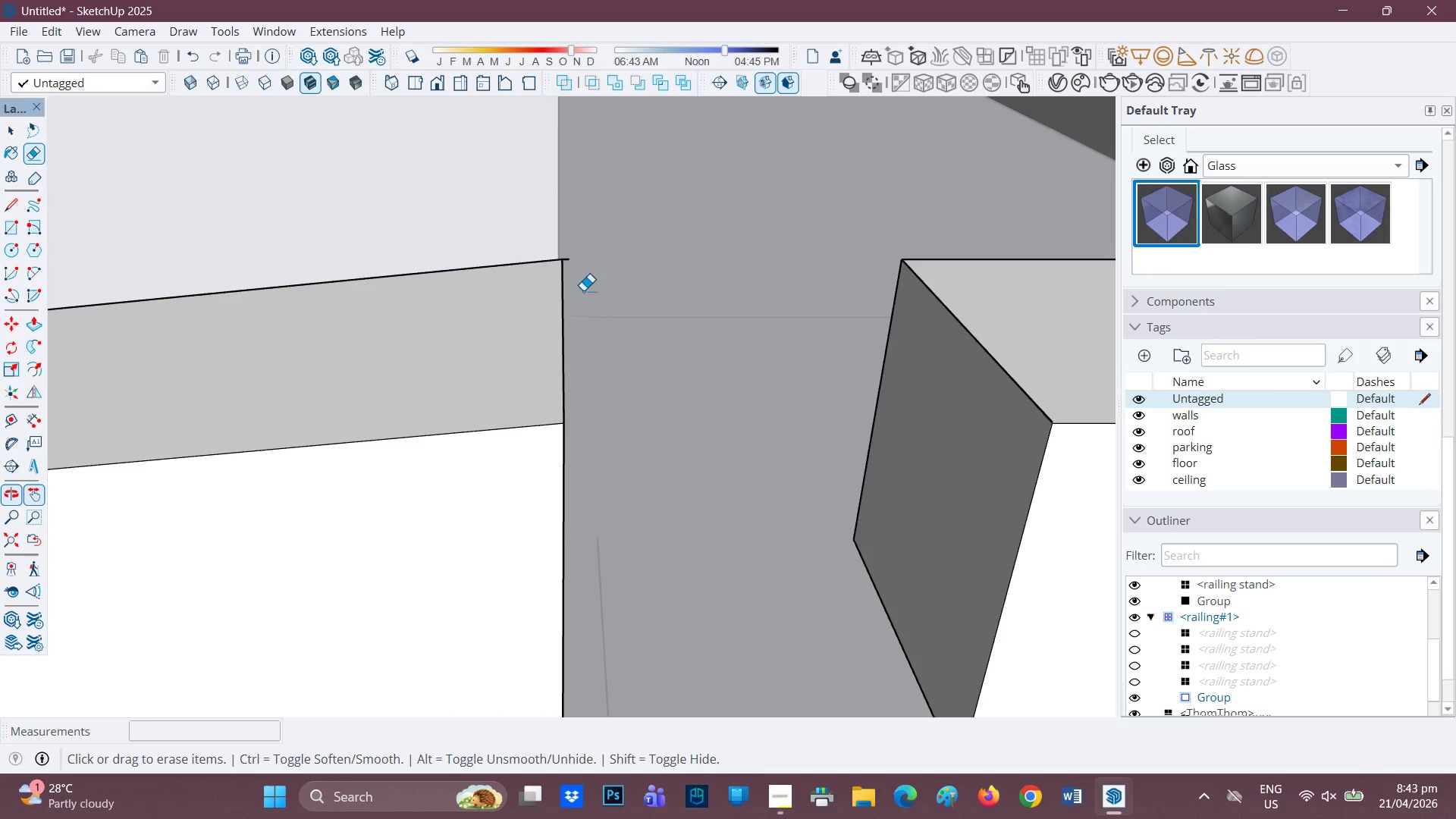 
left_click_drag(start_coordinate=[573, 256], to_coordinate=[570, 261])
 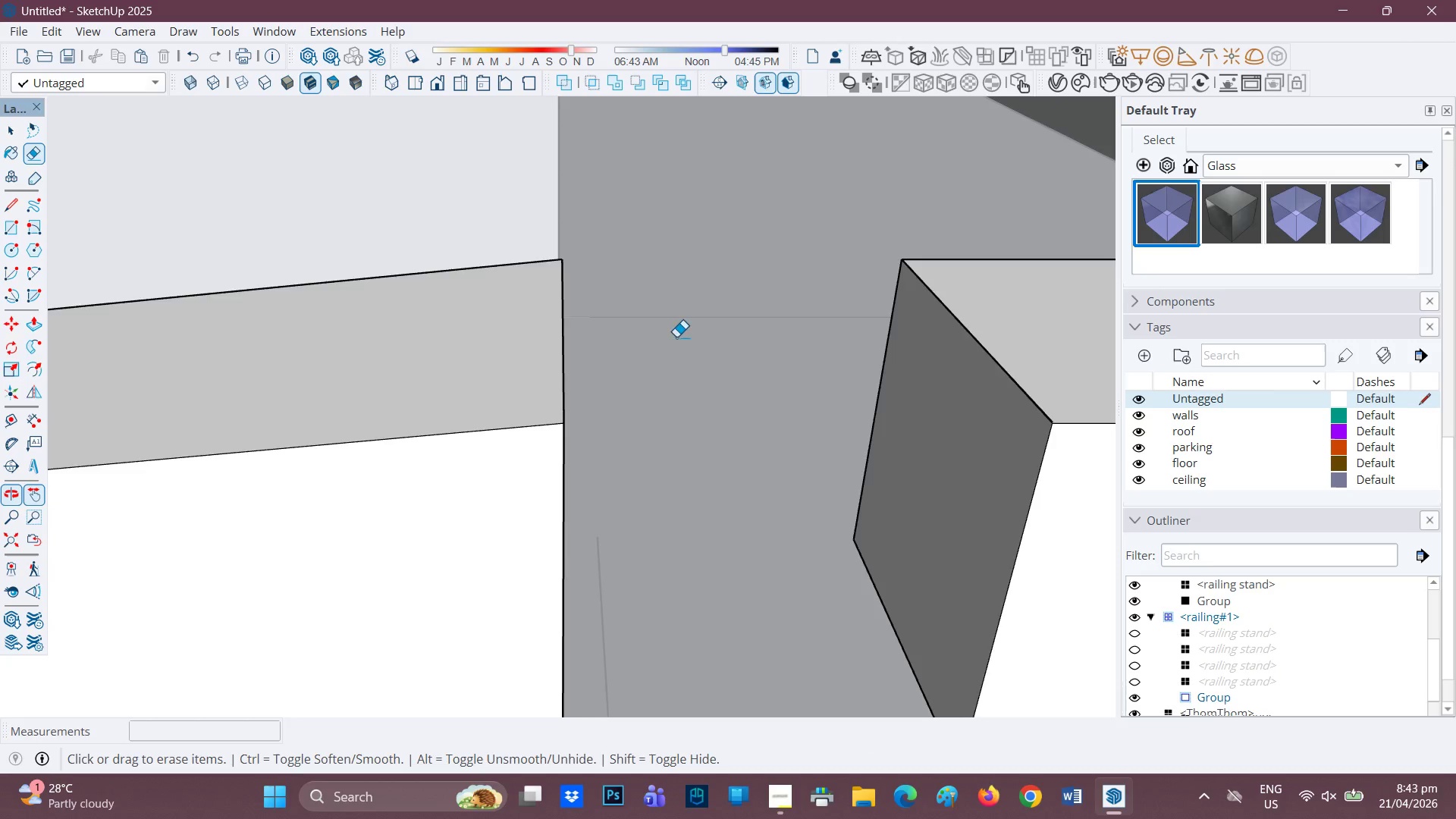 
scroll: coordinate [728, 403], scroll_direction: down, amount: 3.0
 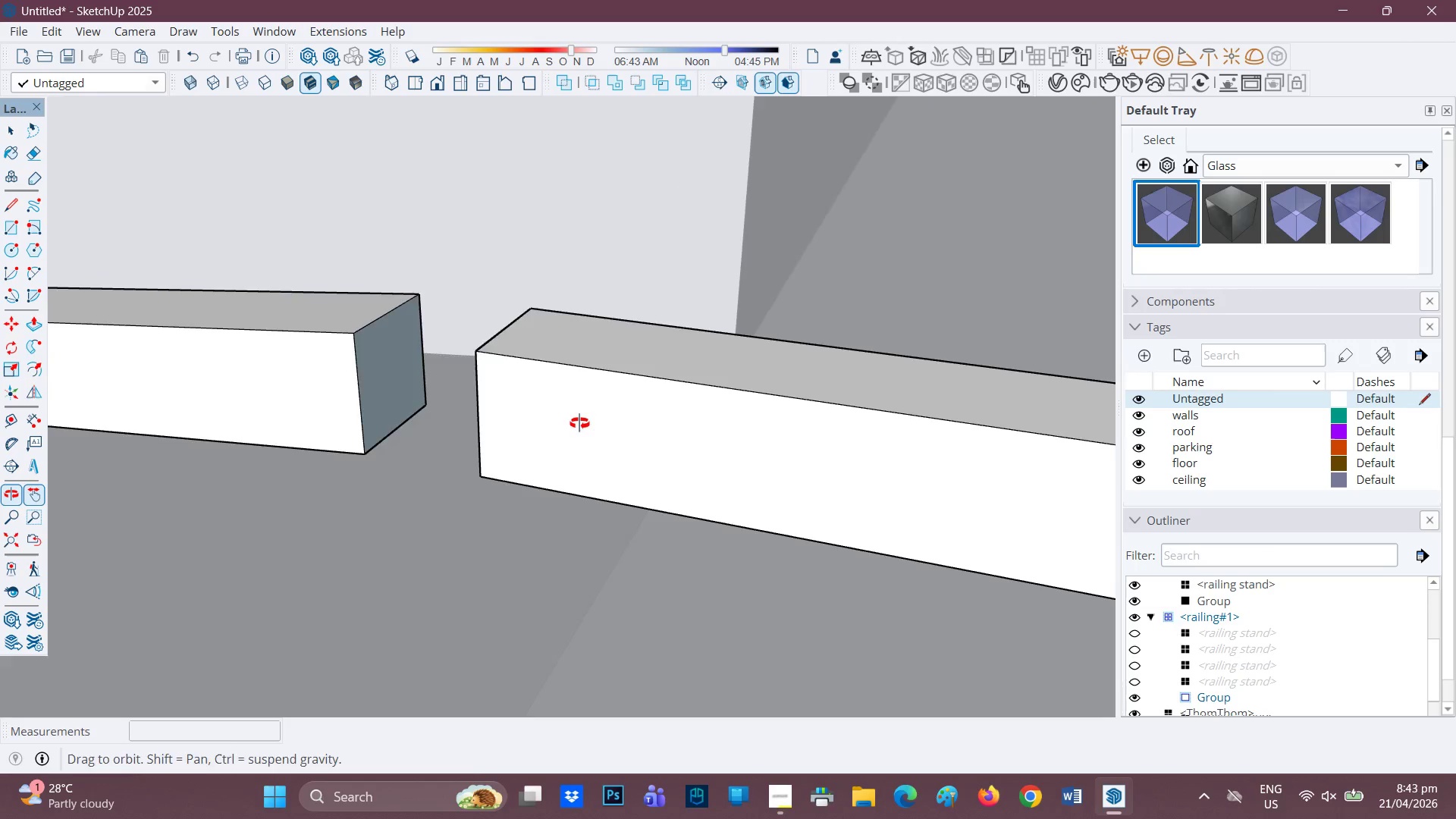 
key(Space)
 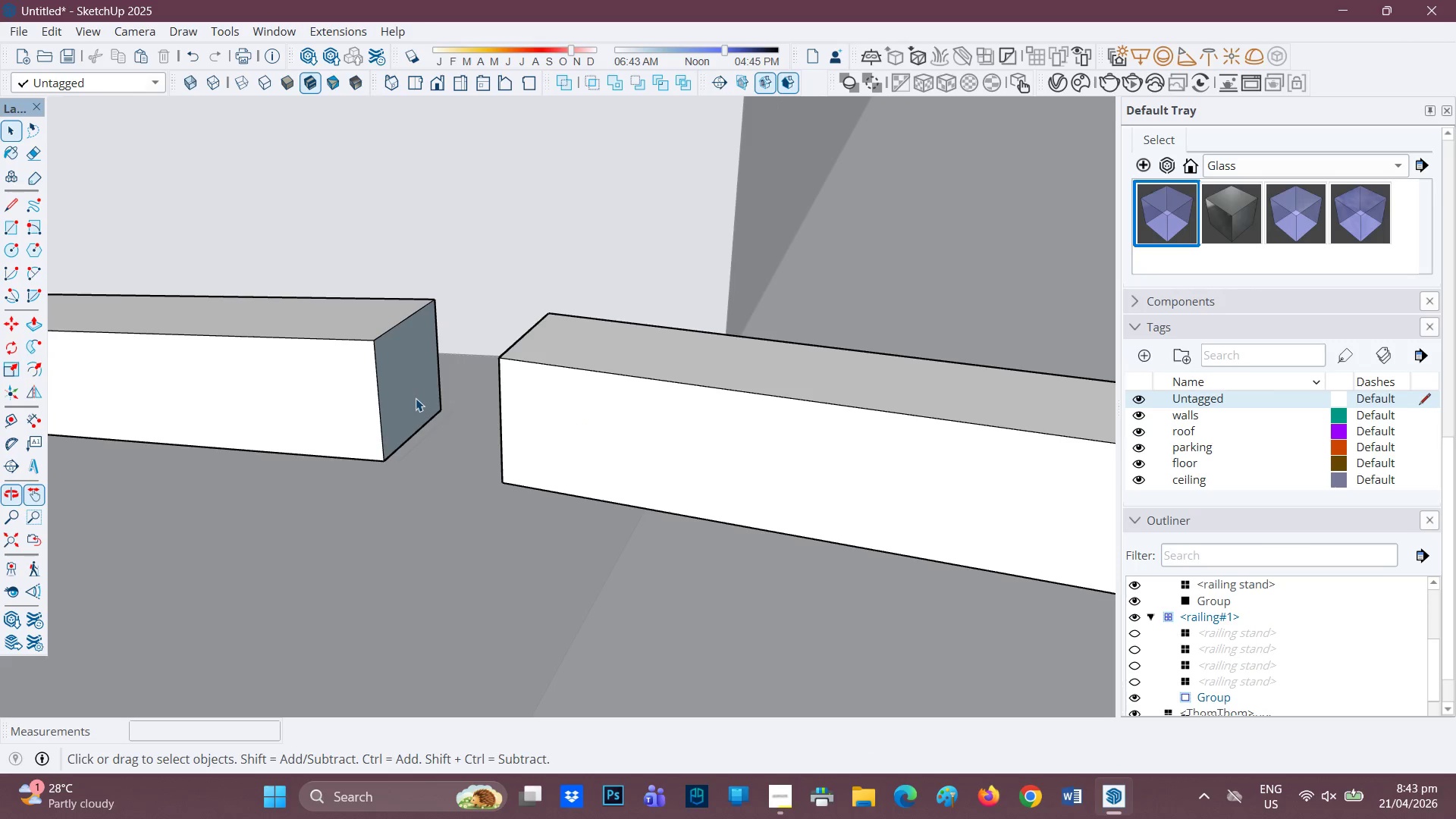 
left_click([416, 398])
 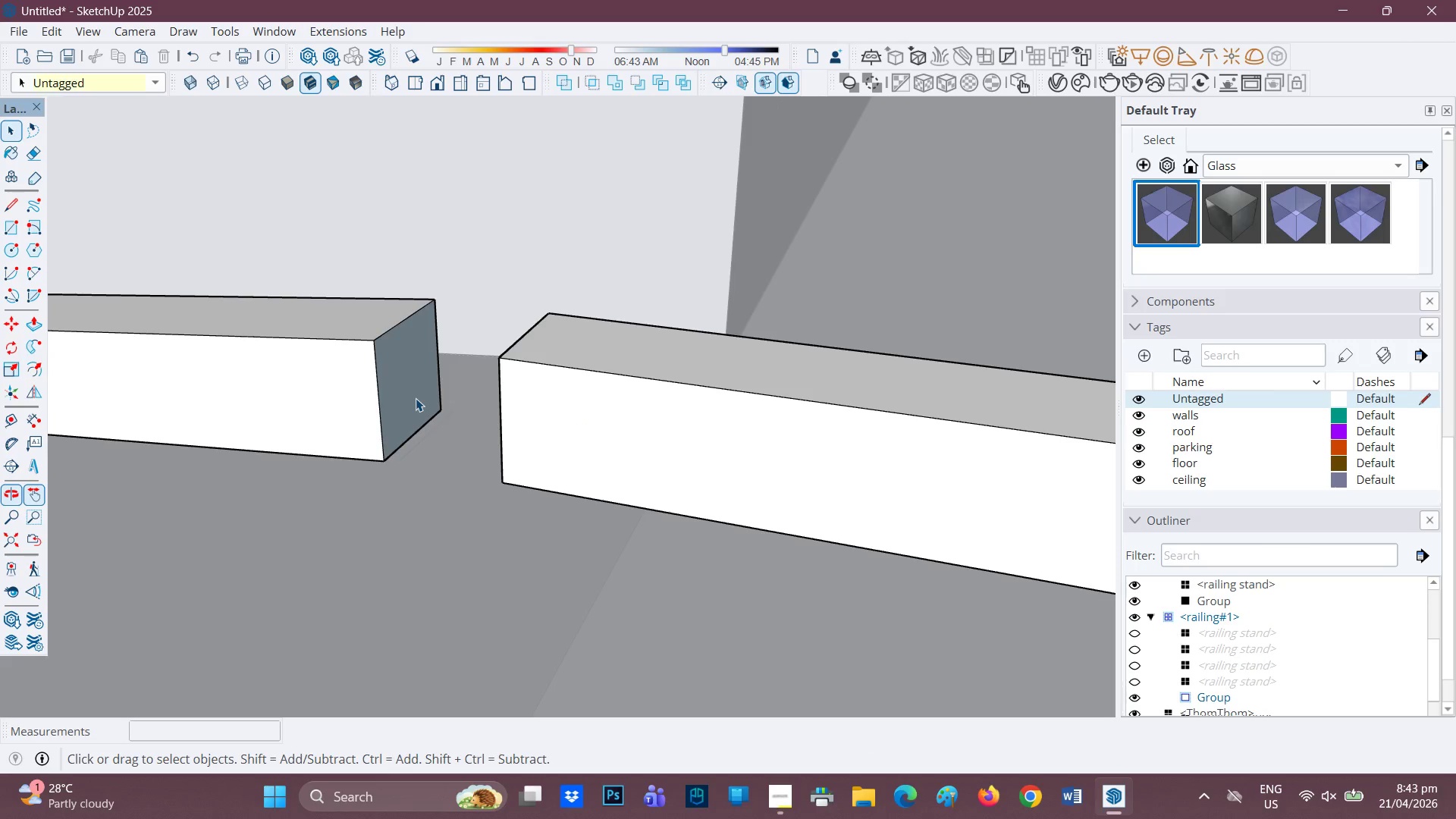 
right_click([416, 398])
 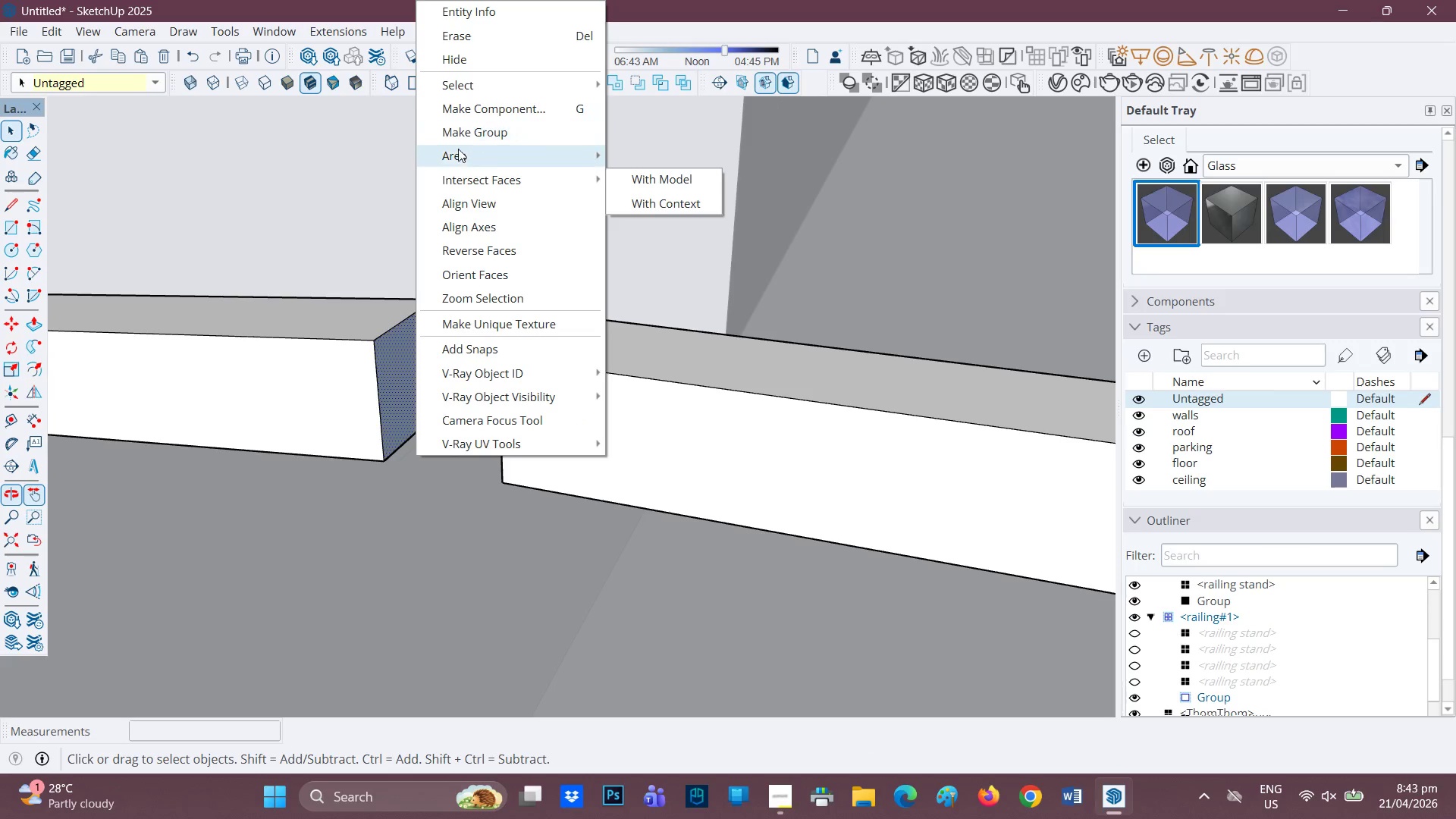 
key(H)
 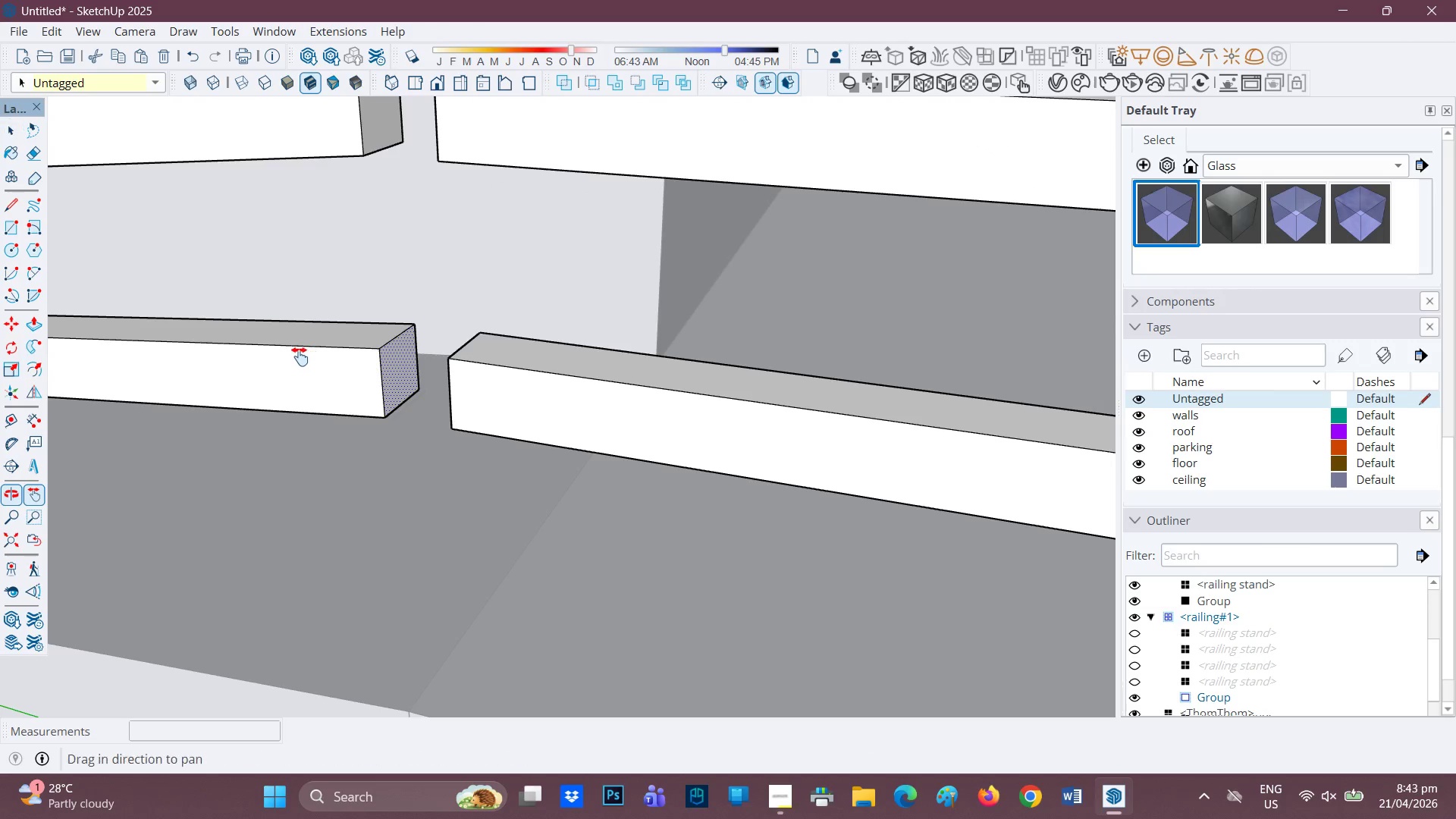 
left_click_drag(start_coordinate=[300, 356], to_coordinate=[631, 391])
 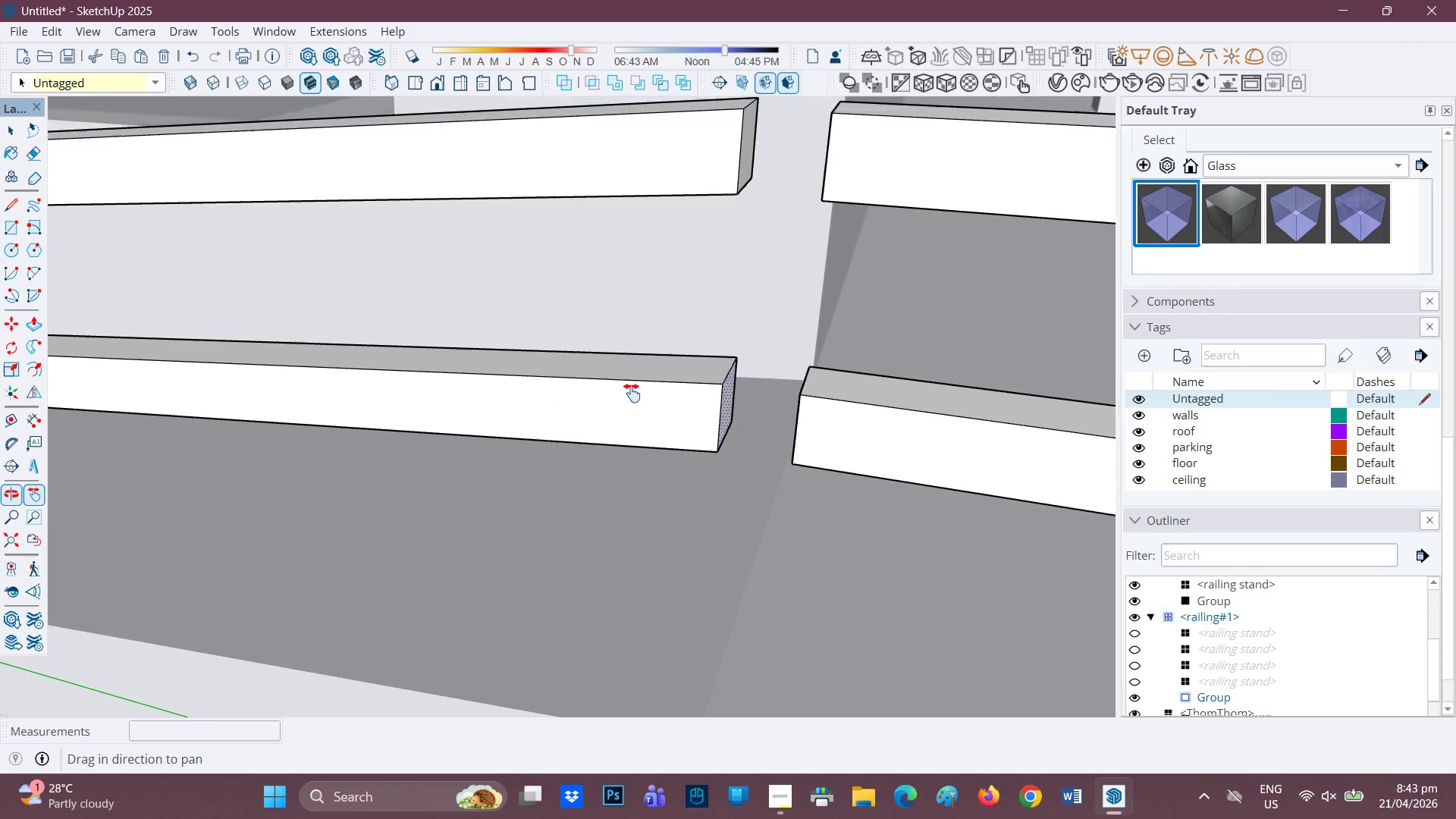 
scroll: coordinate [588, 400], scroll_direction: down, amount: 25.0
 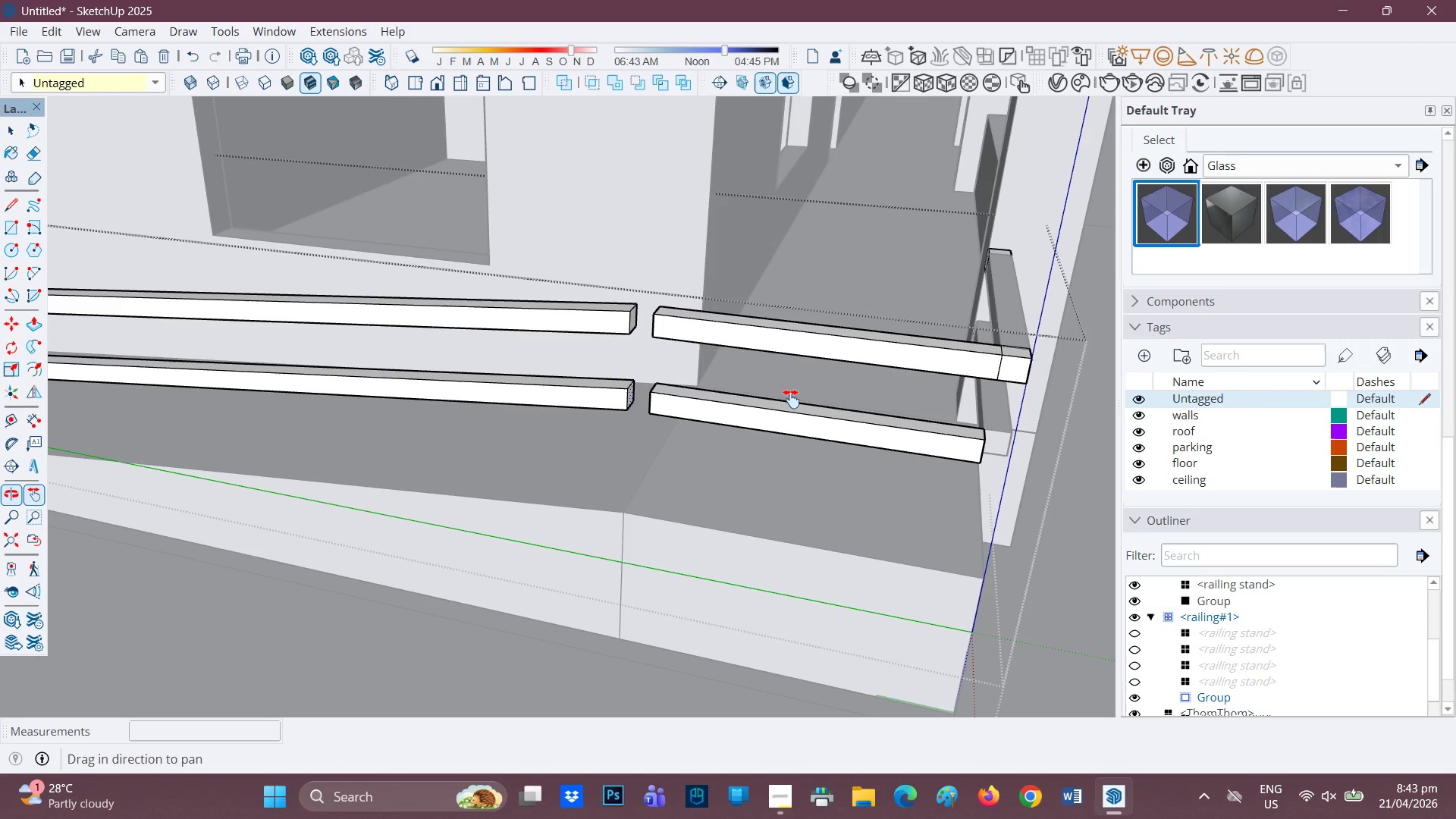 
scroll: coordinate [968, 356], scroll_direction: up, amount: 3.0
 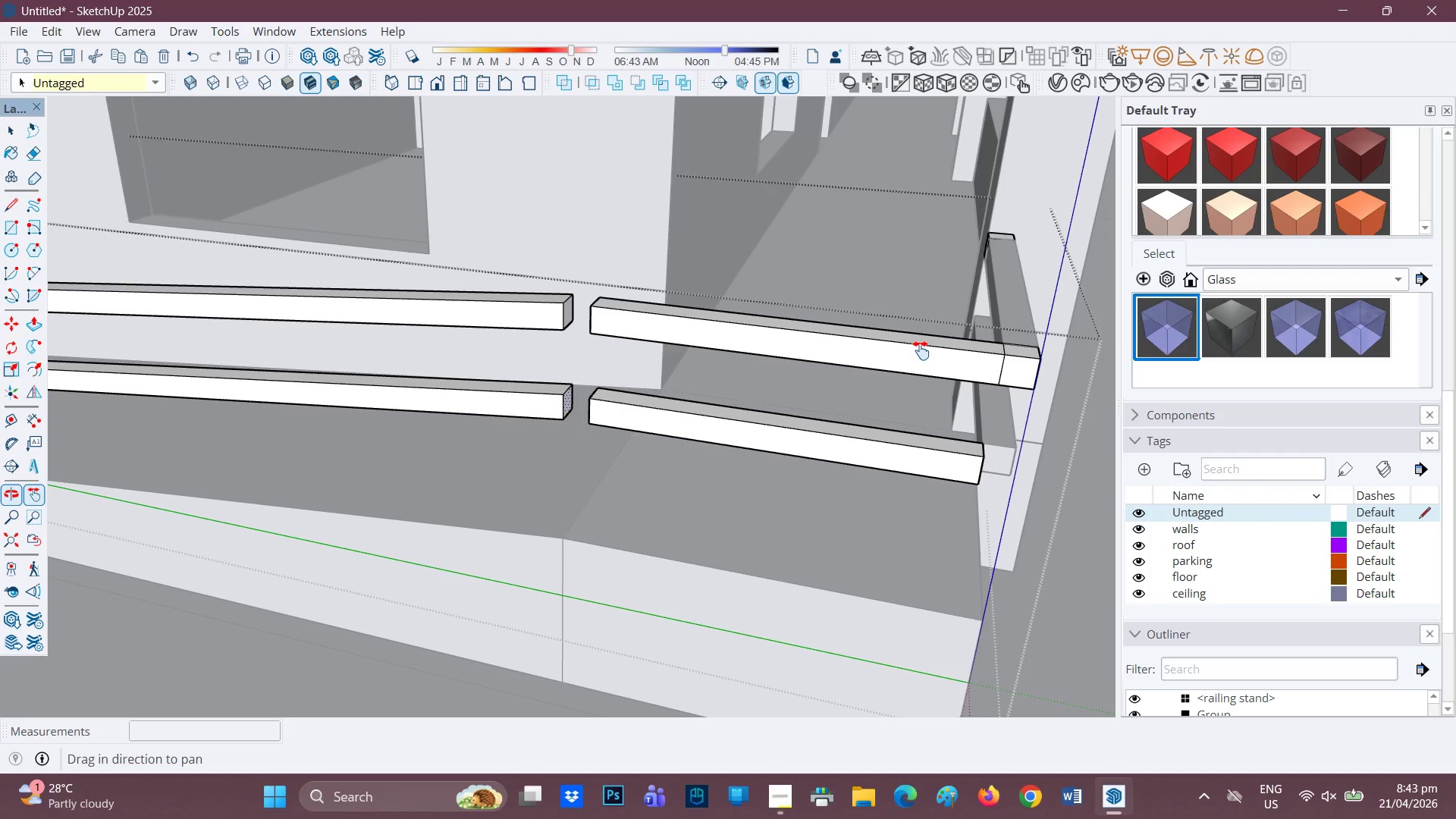 
key(H)
 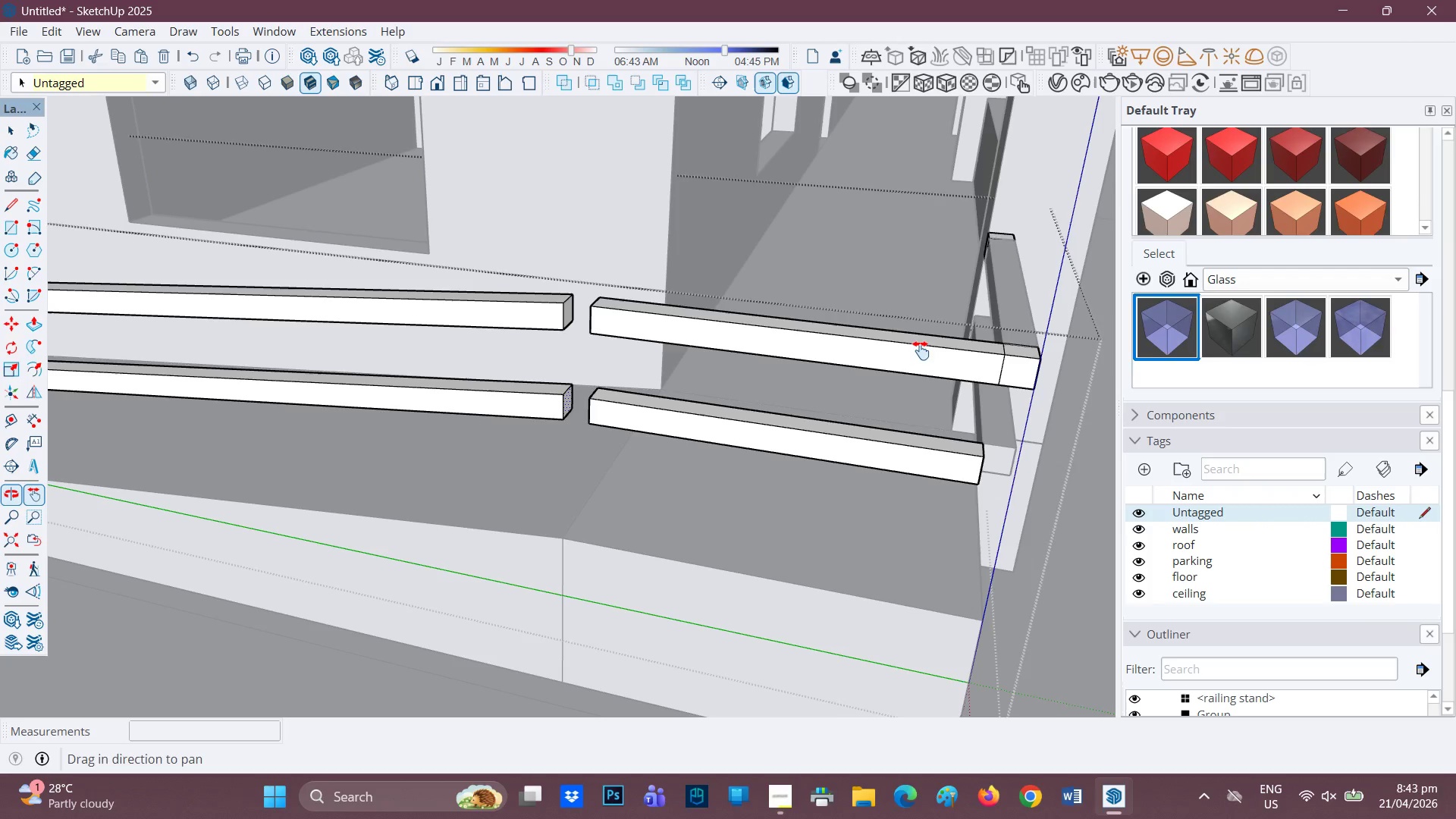 
left_click_drag(start_coordinate=[921, 350], to_coordinate=[598, 409])
 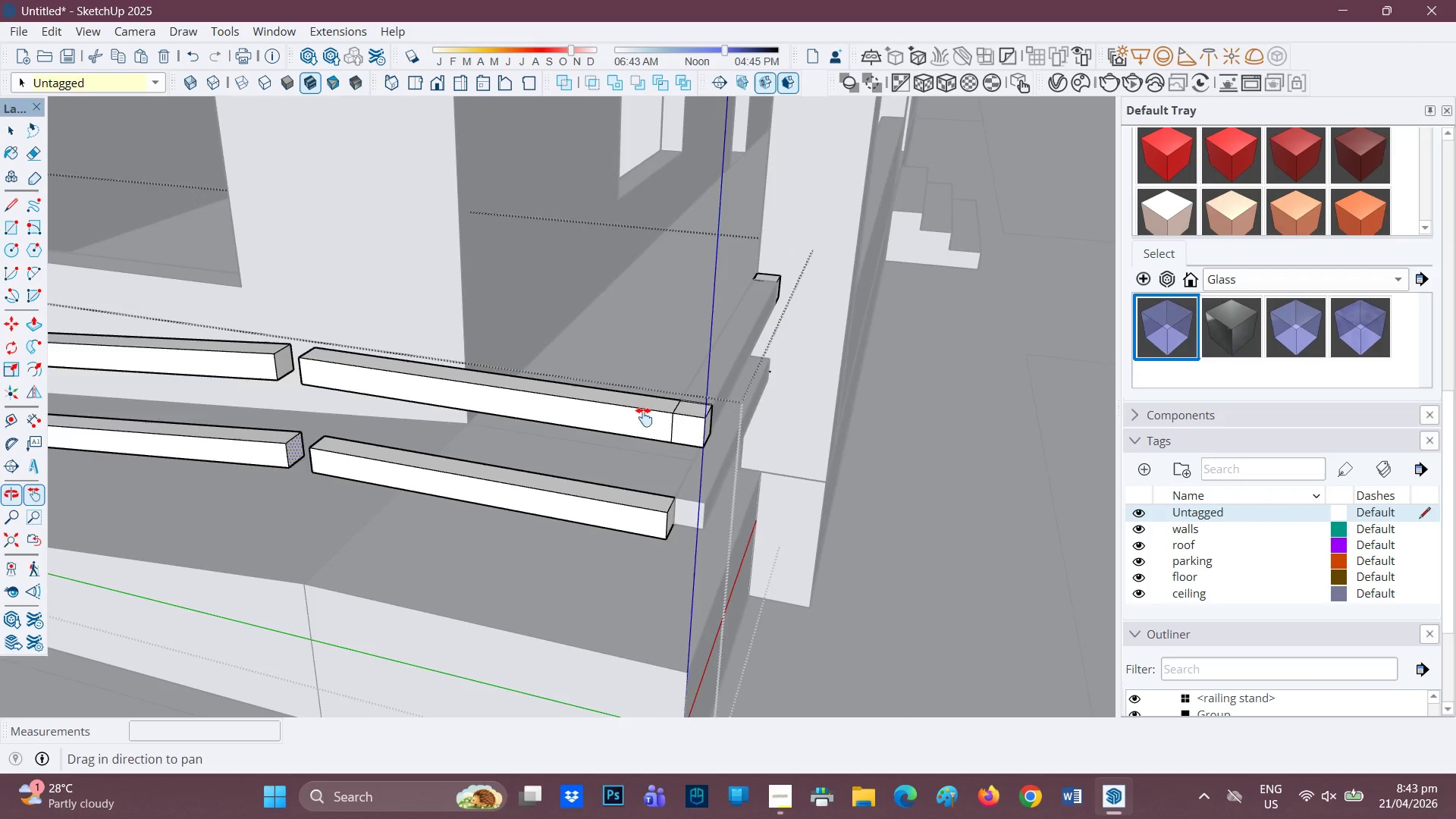 
key(Space)
 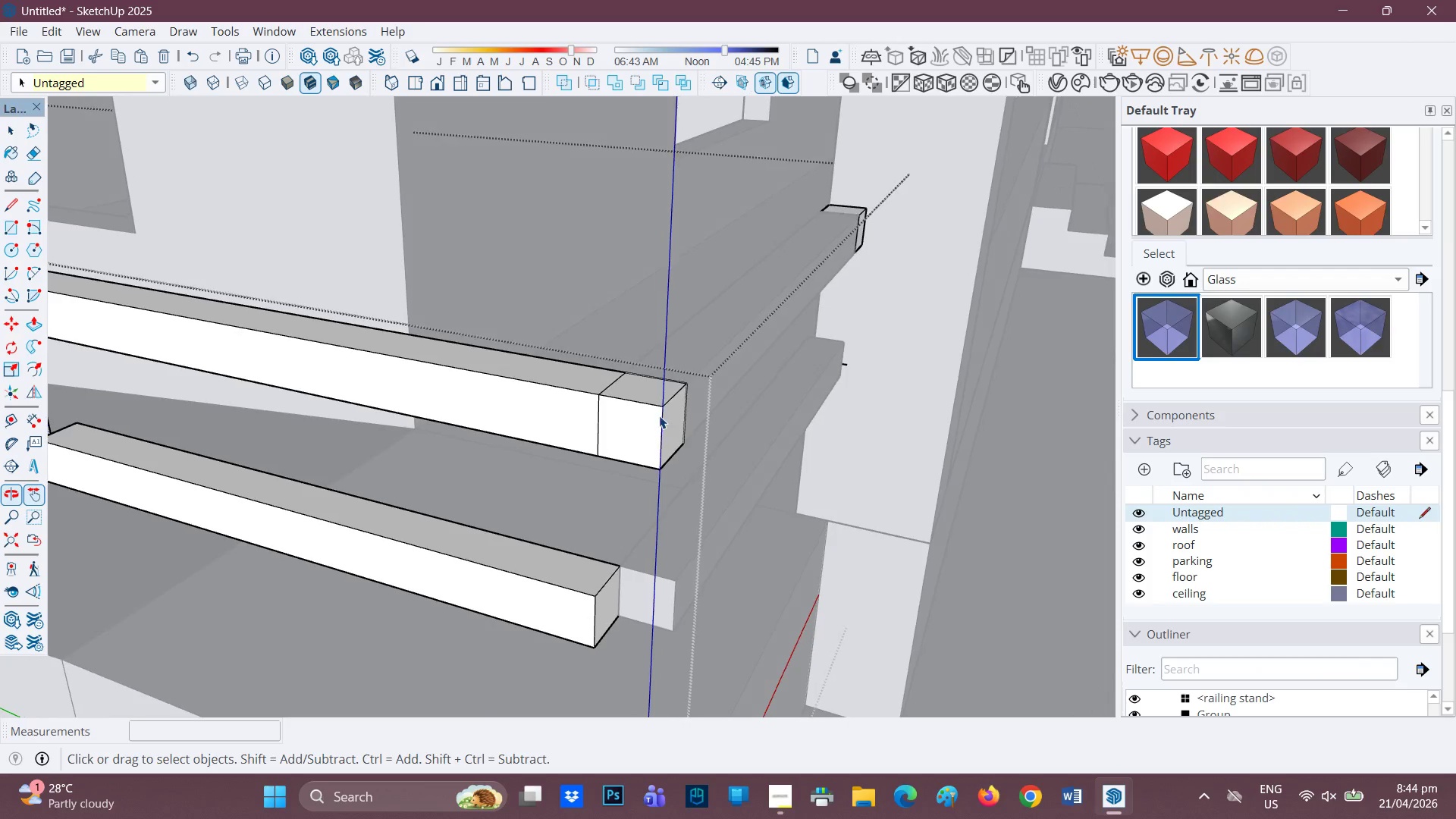 
scroll: coordinate [710, 429], scroll_direction: up, amount: 7.0
 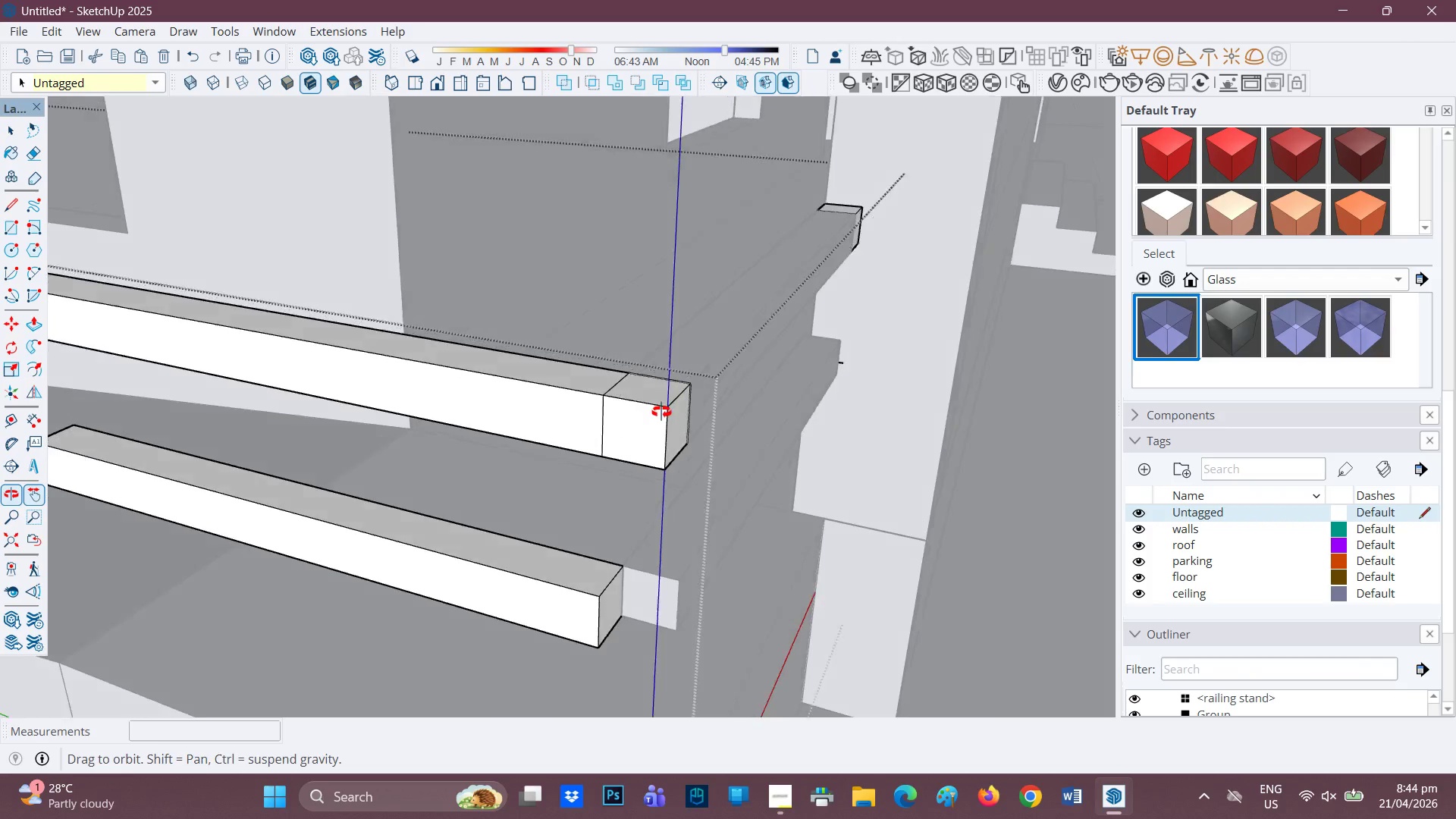 
key(P)
 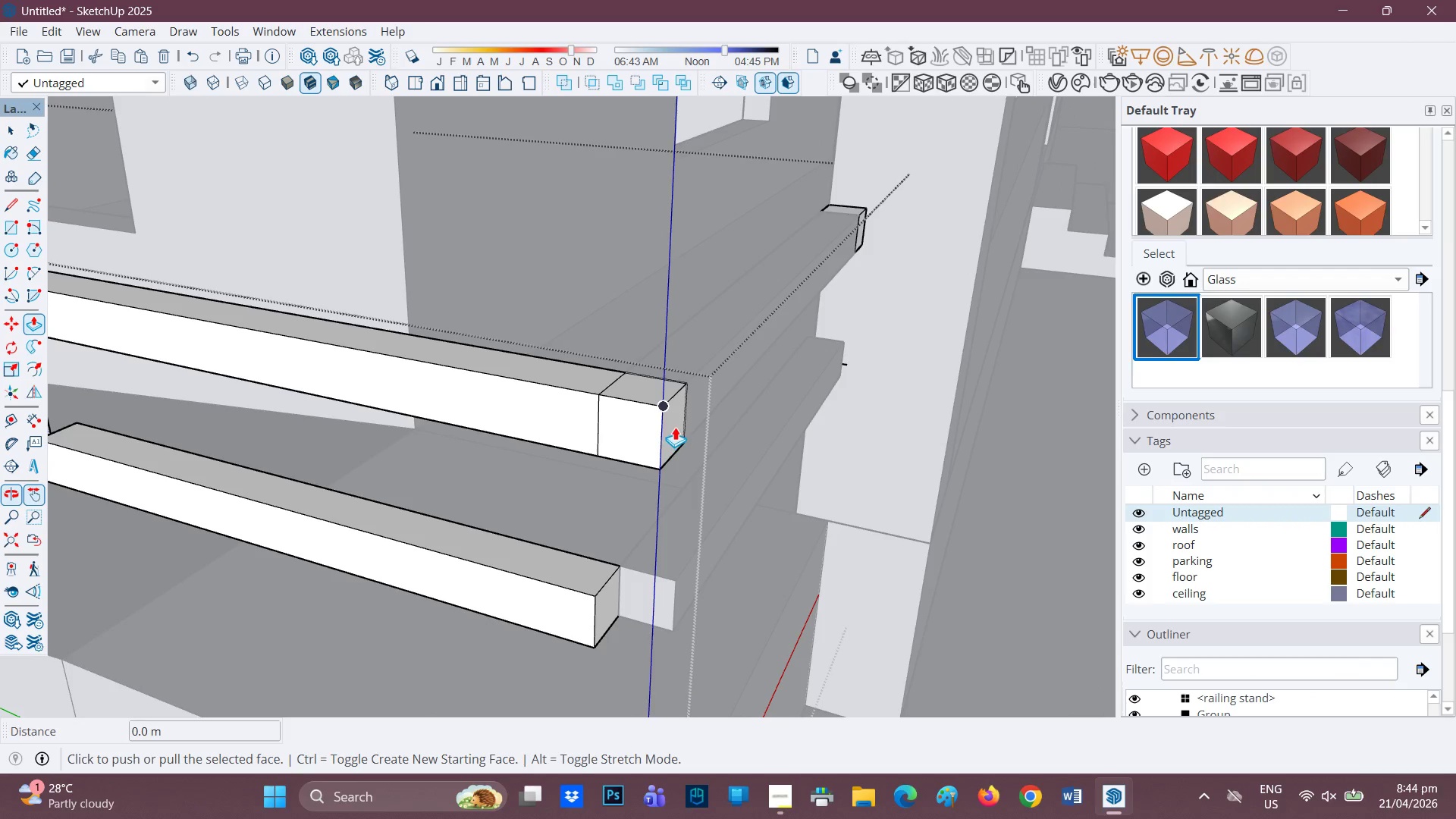 
scroll: coordinate [673, 425], scroll_direction: up, amount: 2.0
 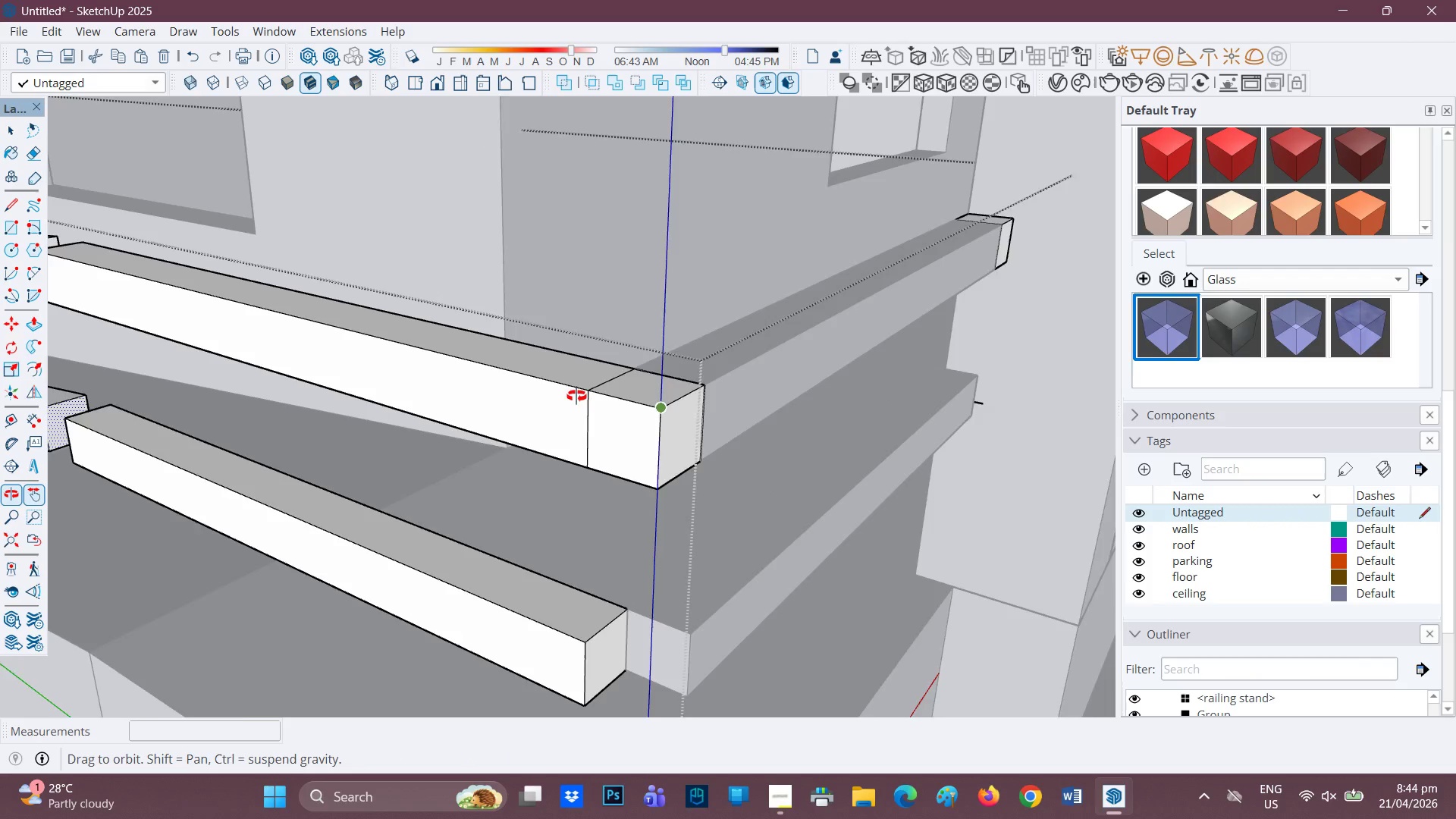 
key(Space)
 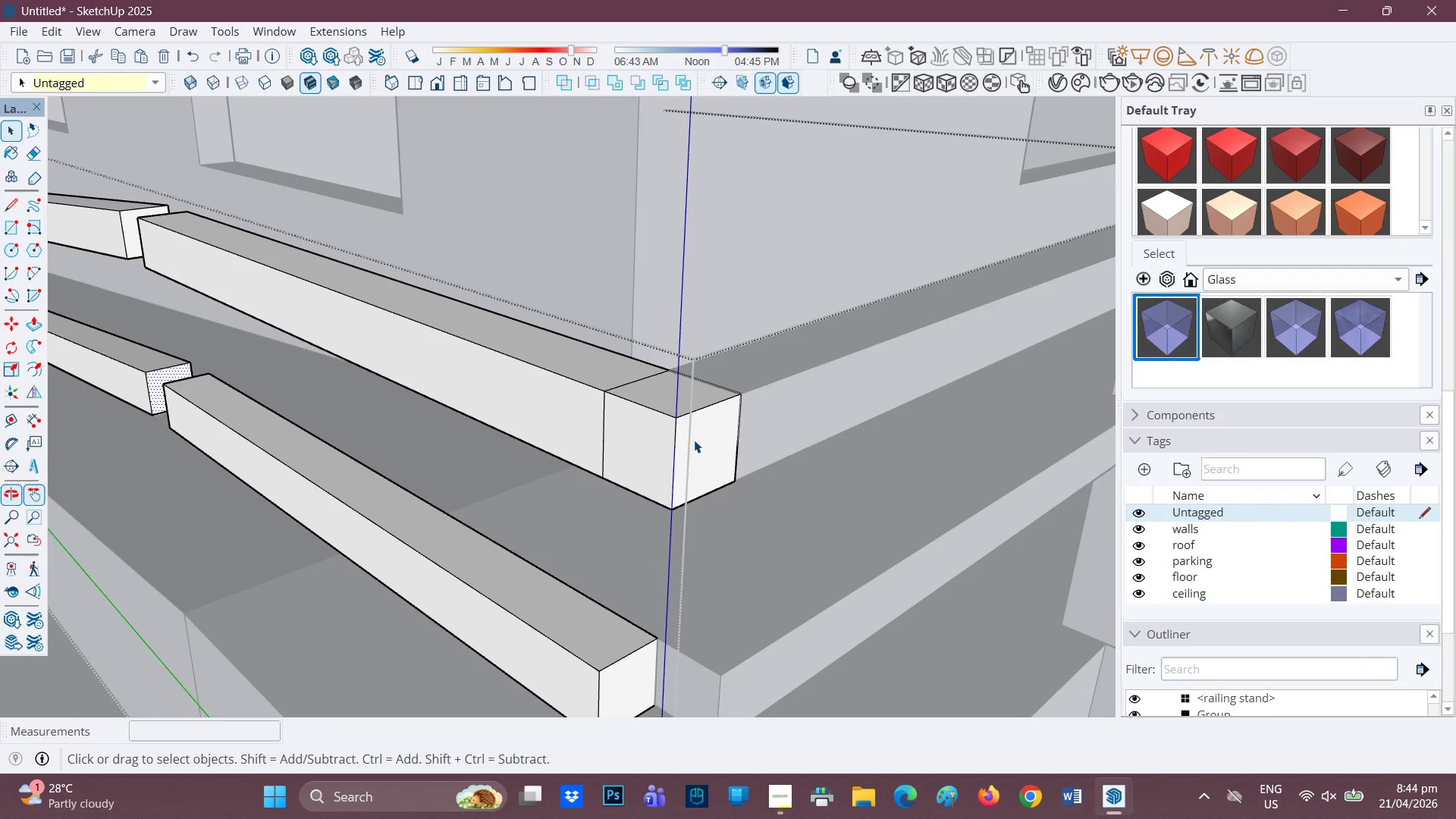 
scroll: coordinate [516, 401], scroll_direction: up, amount: 1.0
 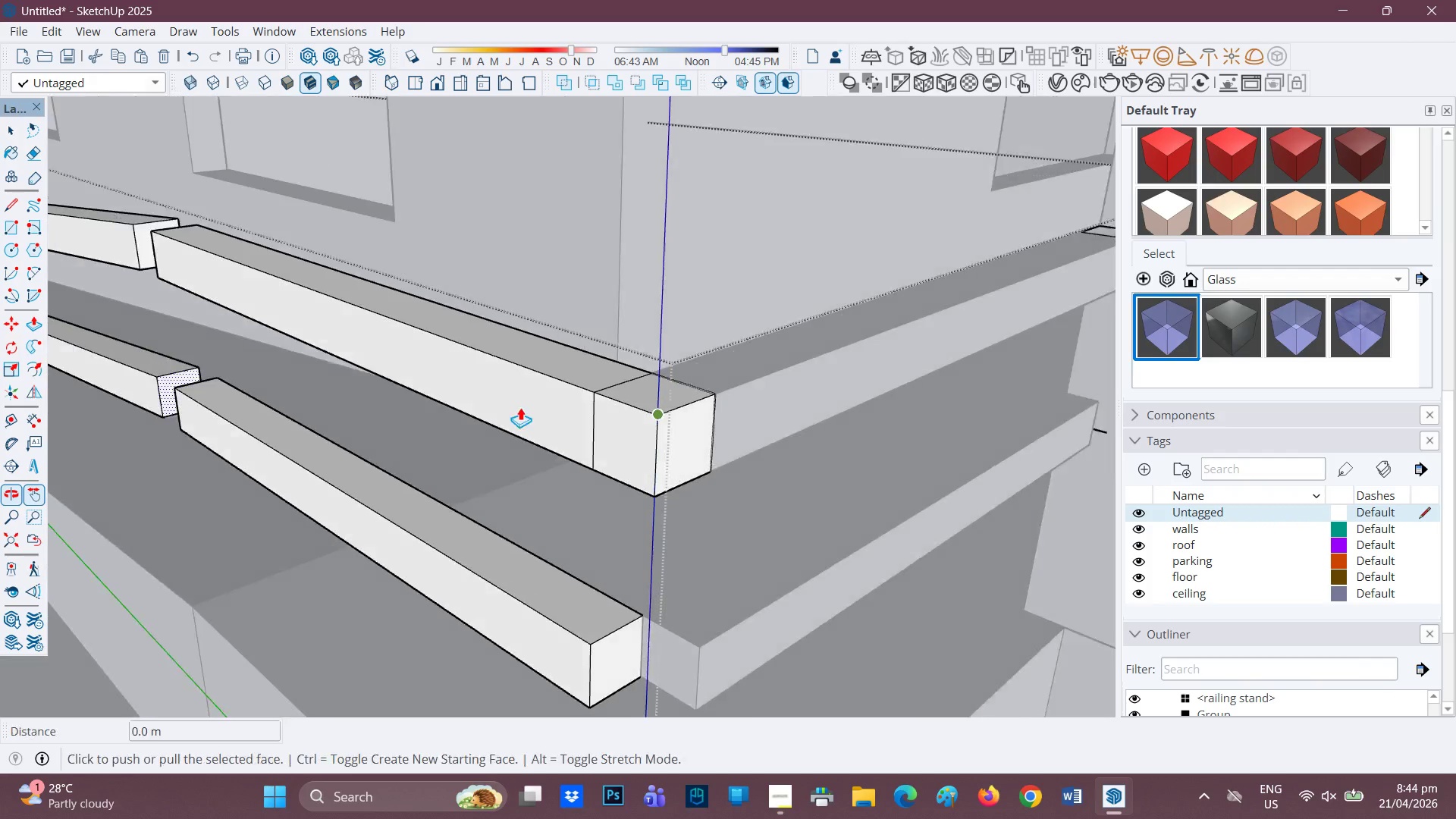 
left_click([705, 440])
 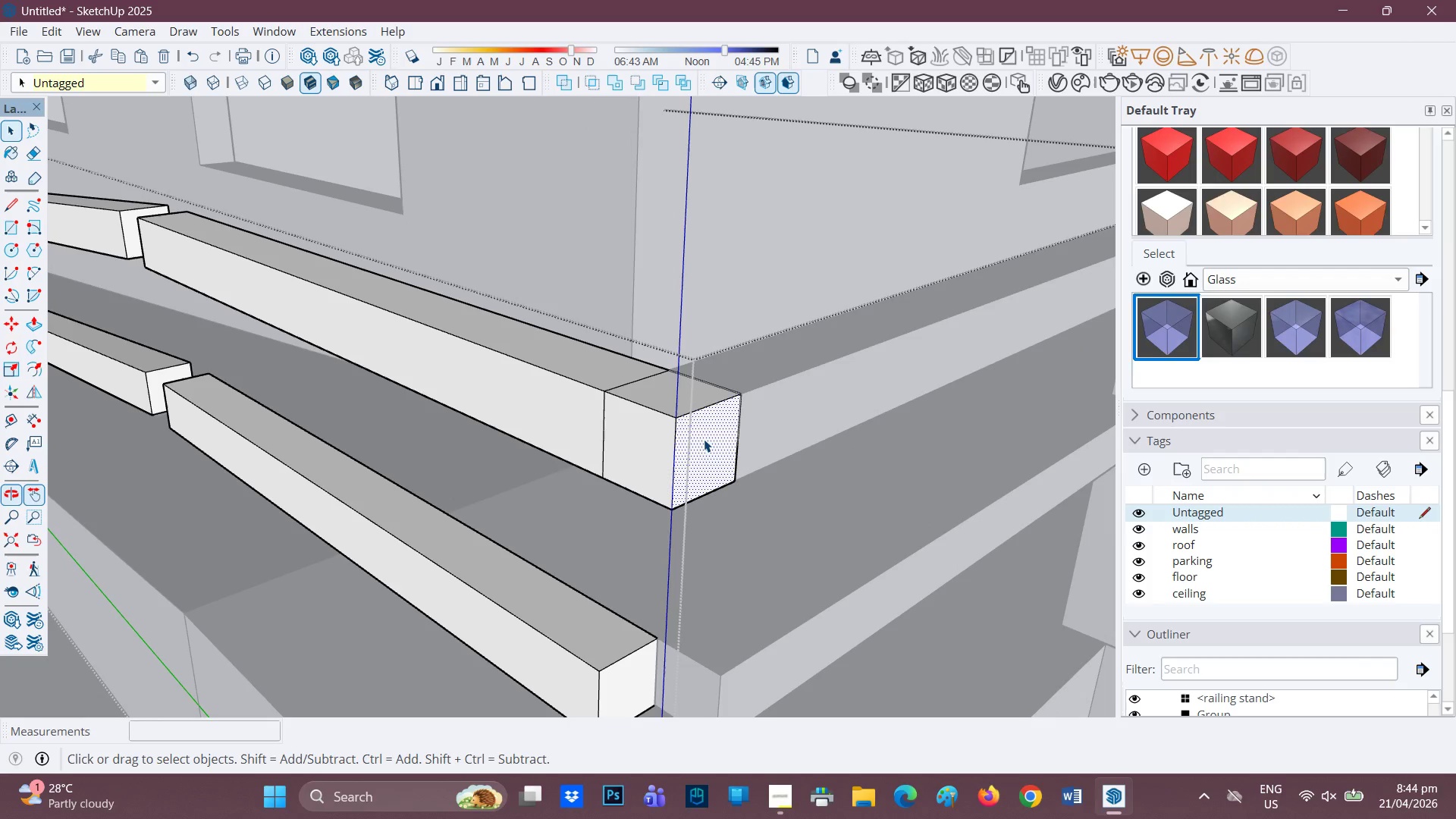 
key(P)
 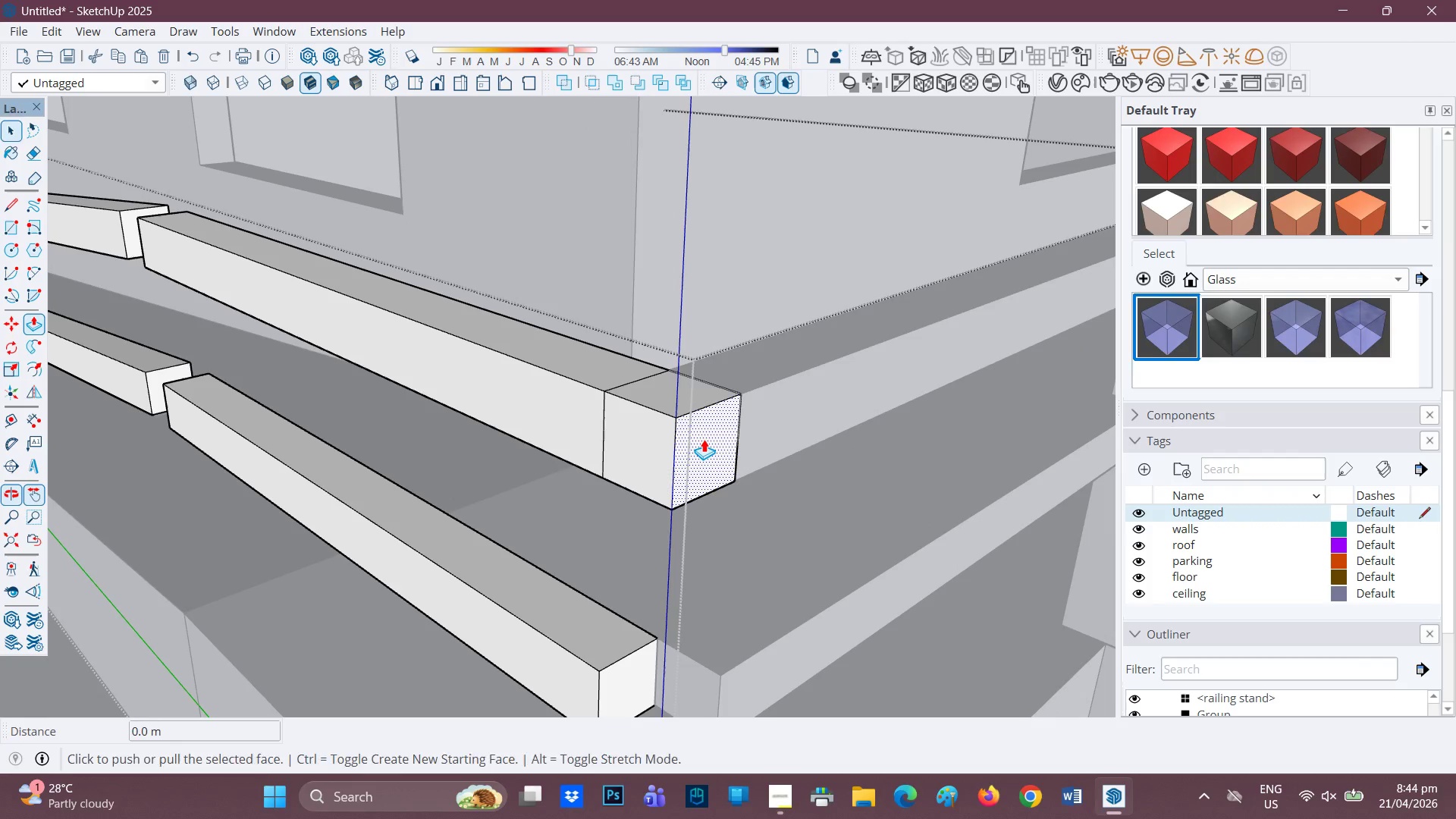 
left_click([704, 439])
 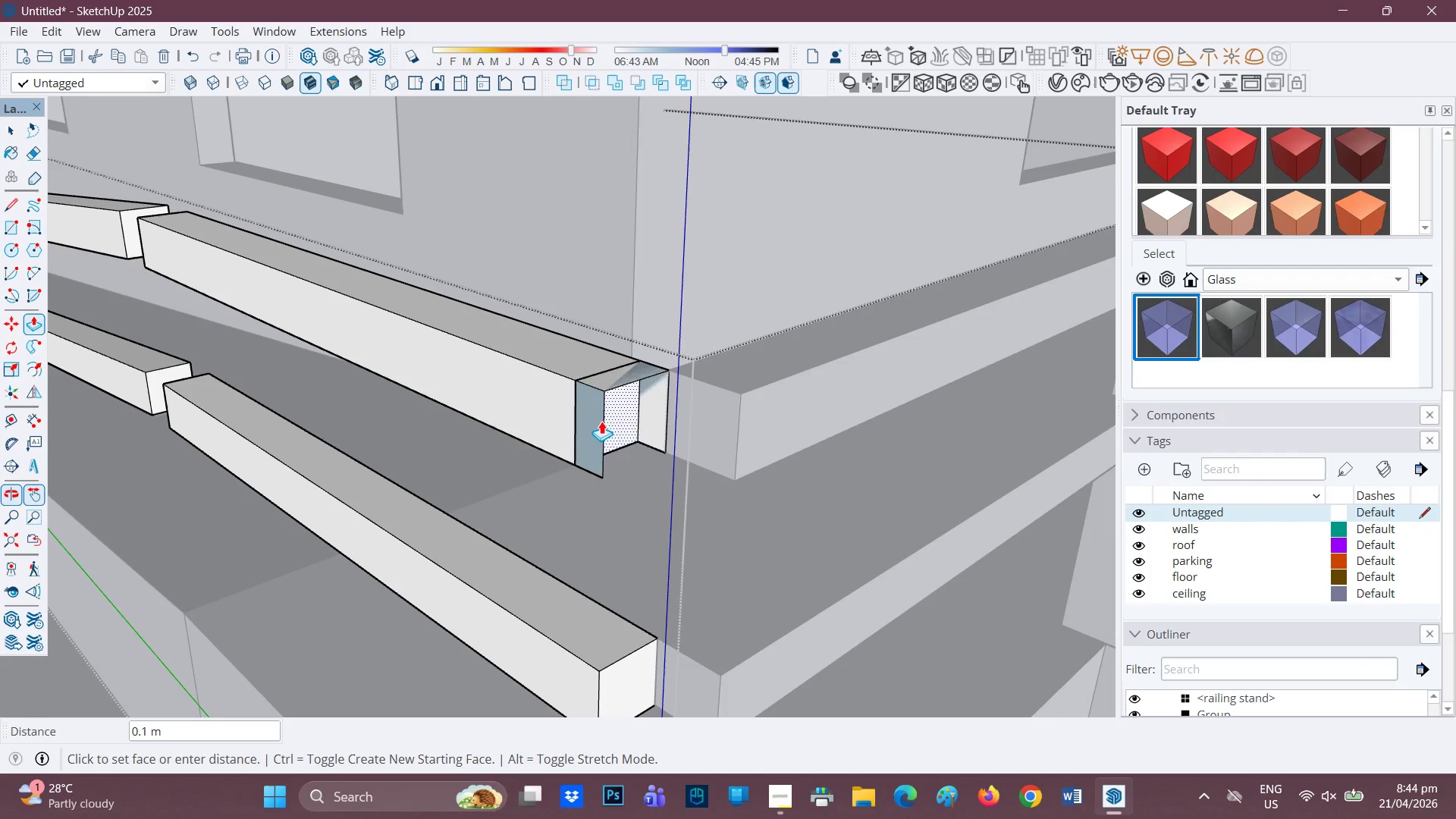 
left_click([600, 430])
 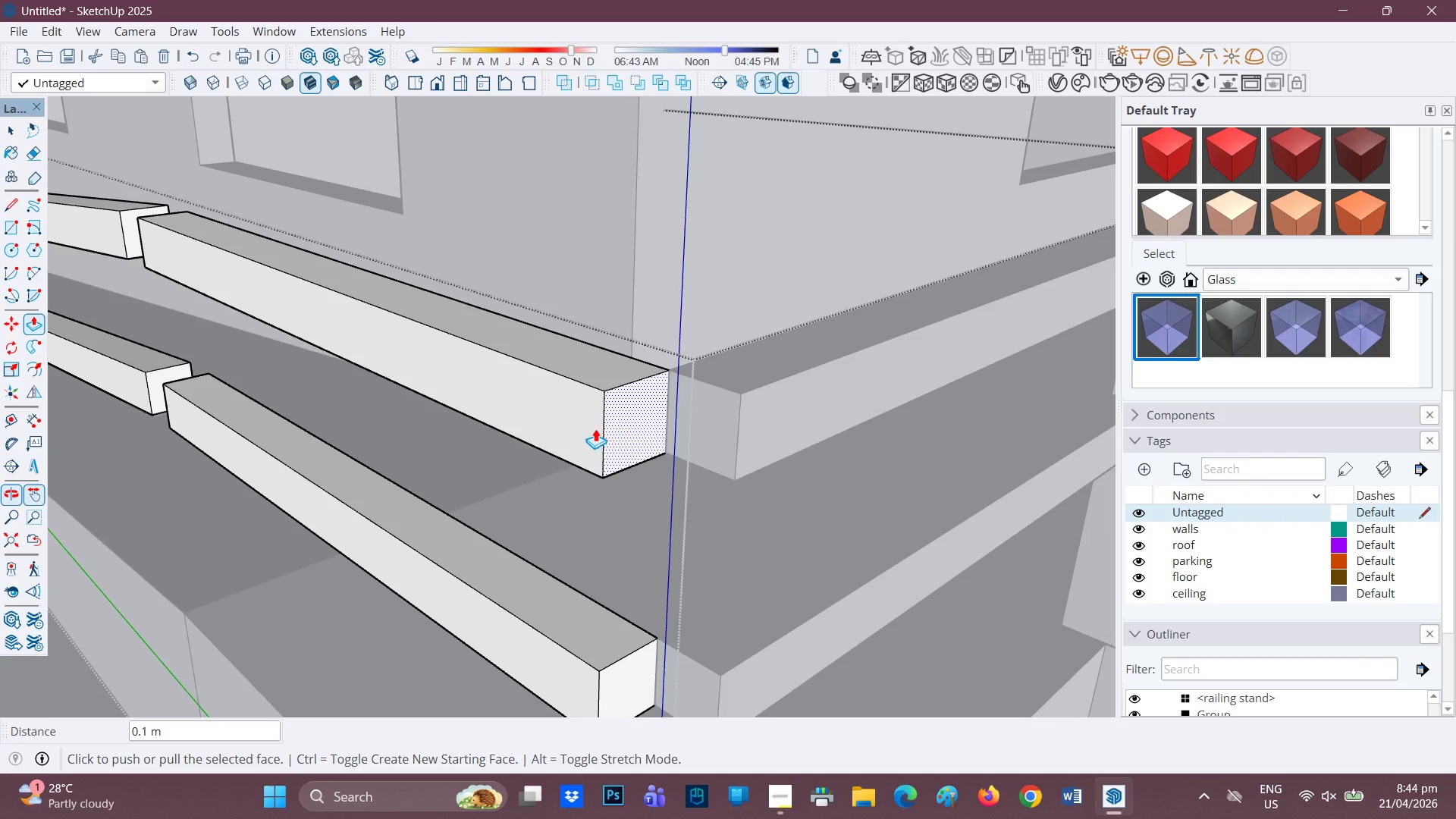 
scroll: coordinate [494, 428], scroll_direction: down, amount: 5.0
 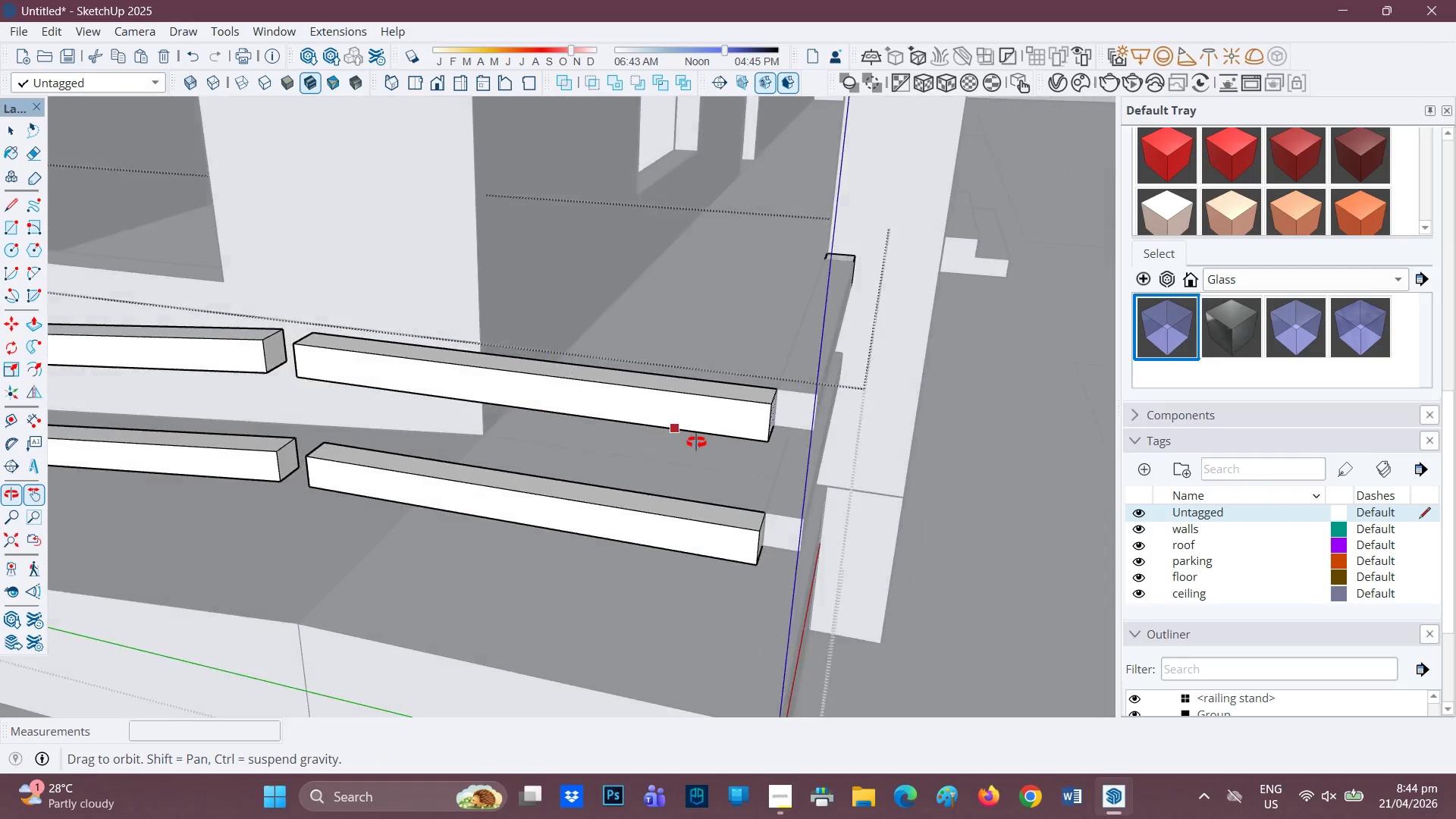 
left_click_drag(start_coordinate=[378, 417], to_coordinate=[936, 430])
 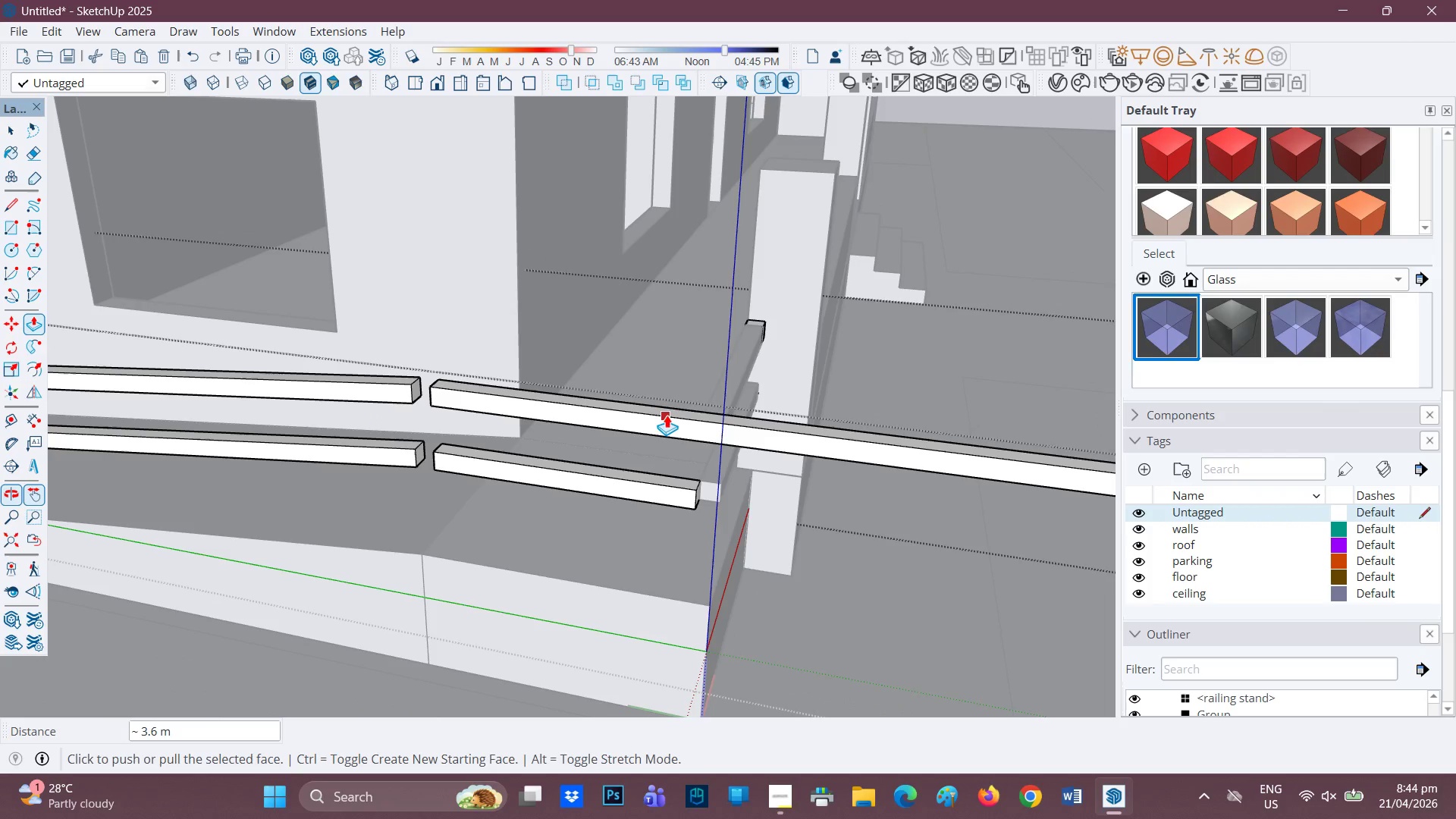 
scroll: coordinate [535, 444], scroll_direction: down, amount: 6.0
 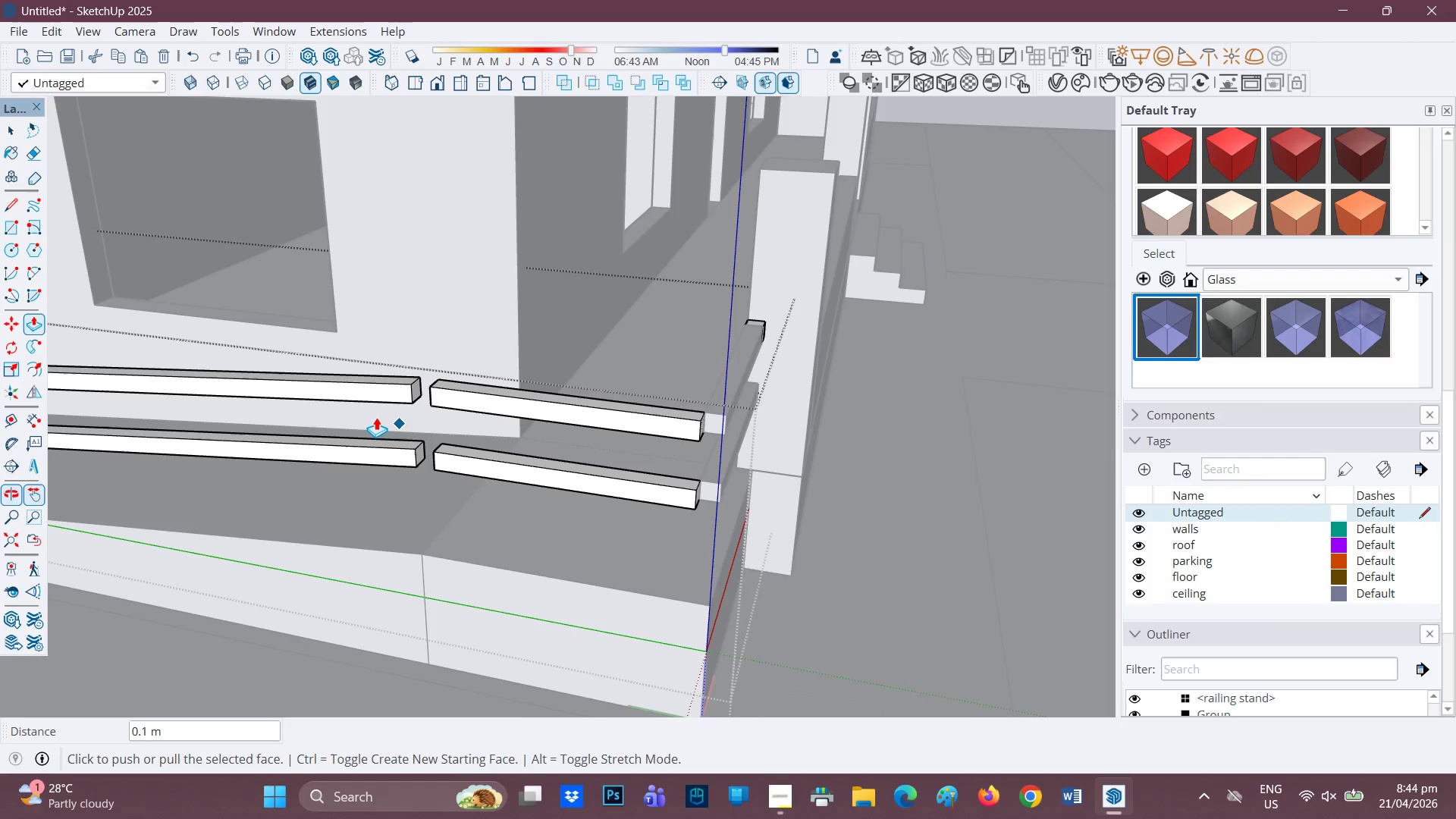 
key(Control+Z)
 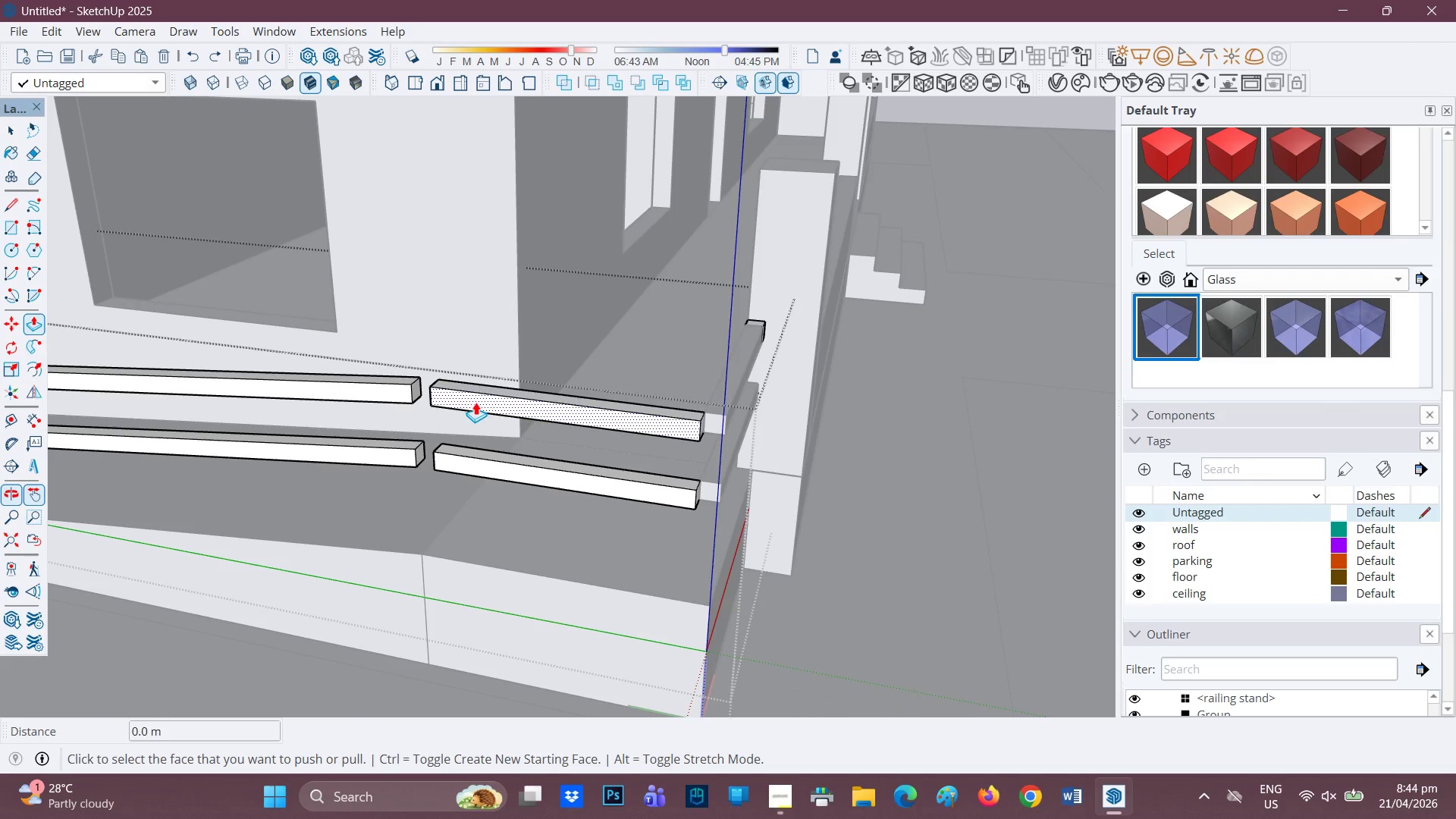 
key(H)
 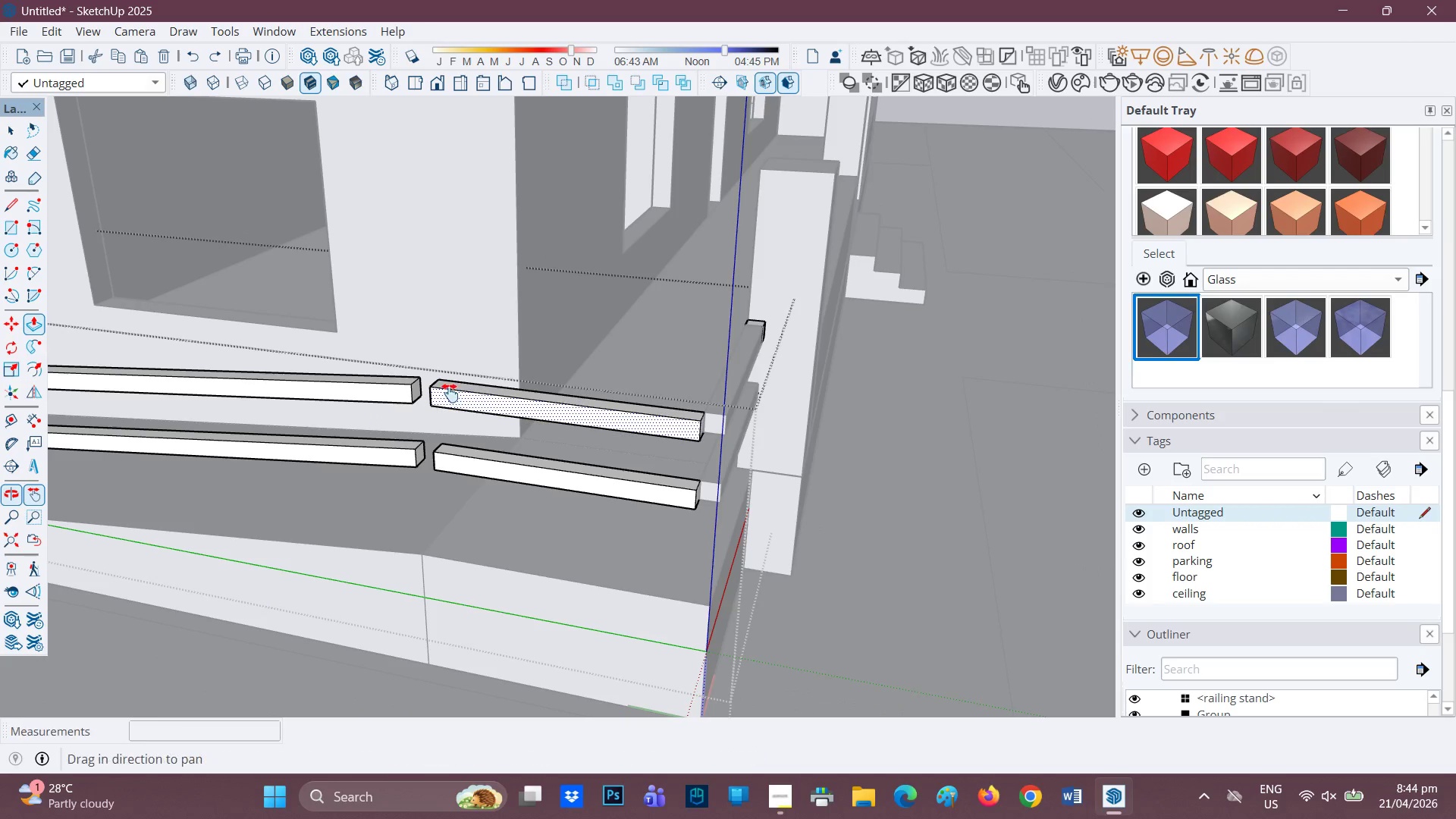 
left_click_drag(start_coordinate=[450, 393], to_coordinate=[1060, 438])
 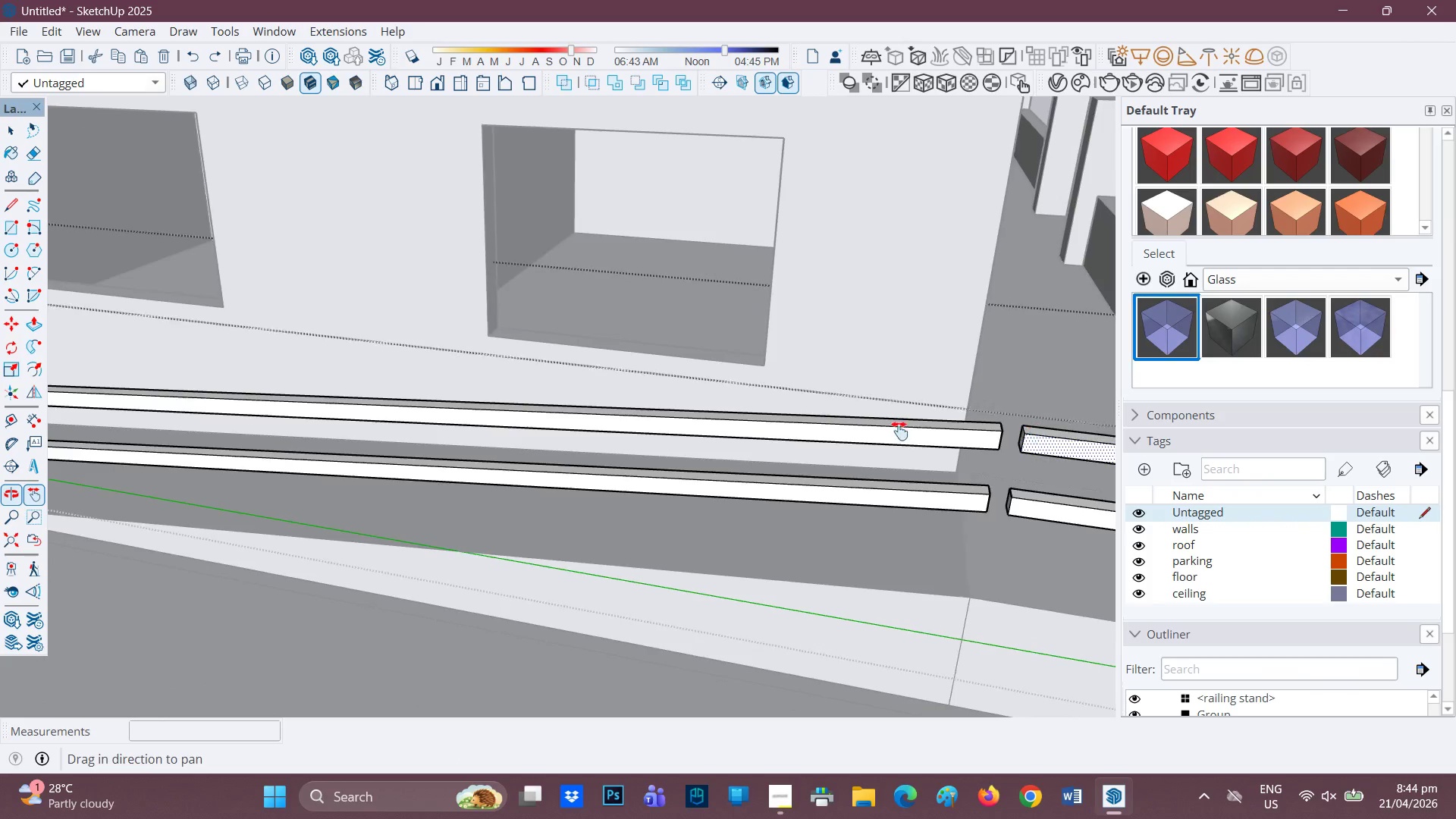 
left_click_drag(start_coordinate=[463, 414], to_coordinate=[659, 413])
 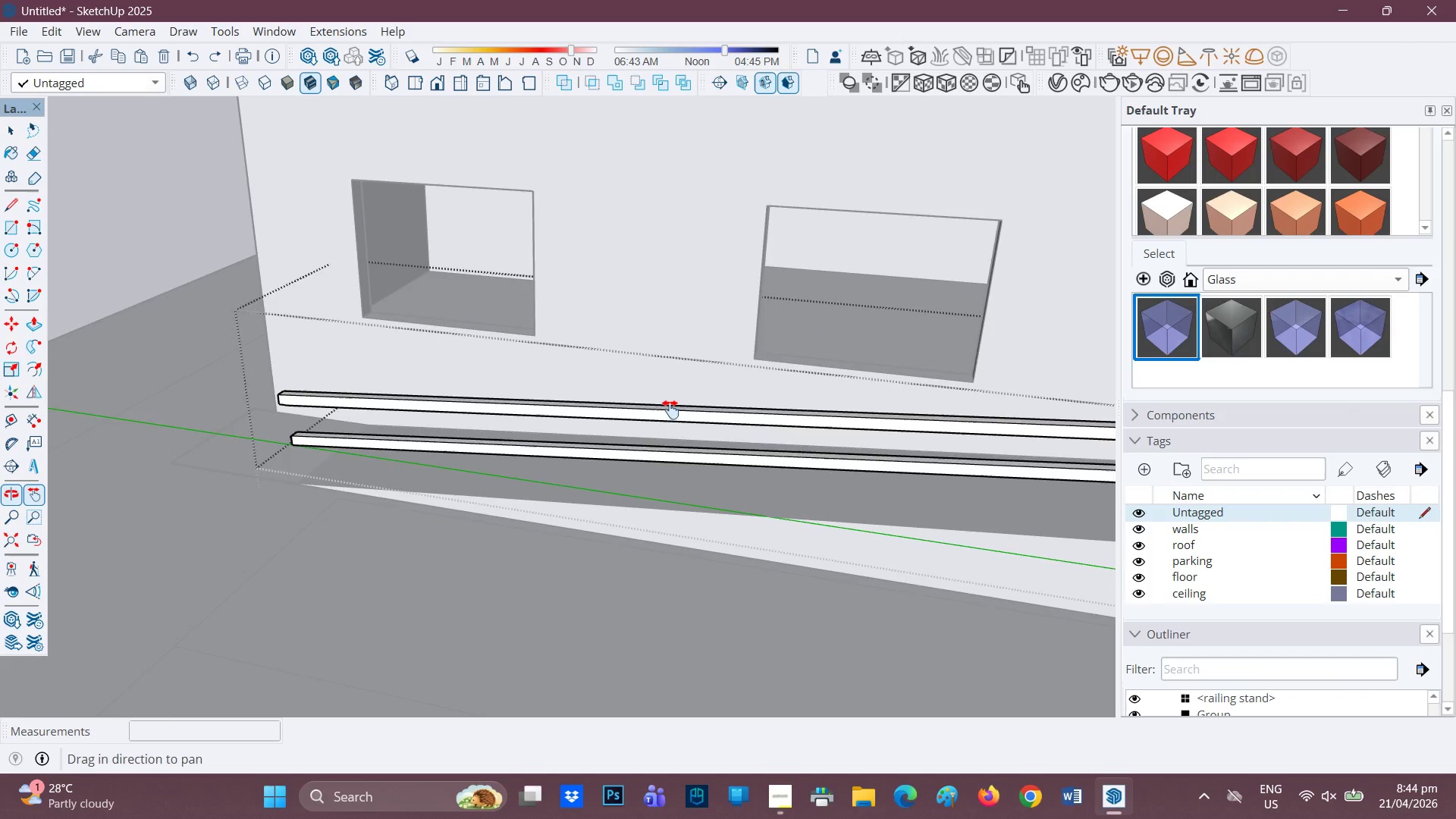 
scroll: coordinate [792, 439], scroll_direction: down, amount: 4.0
 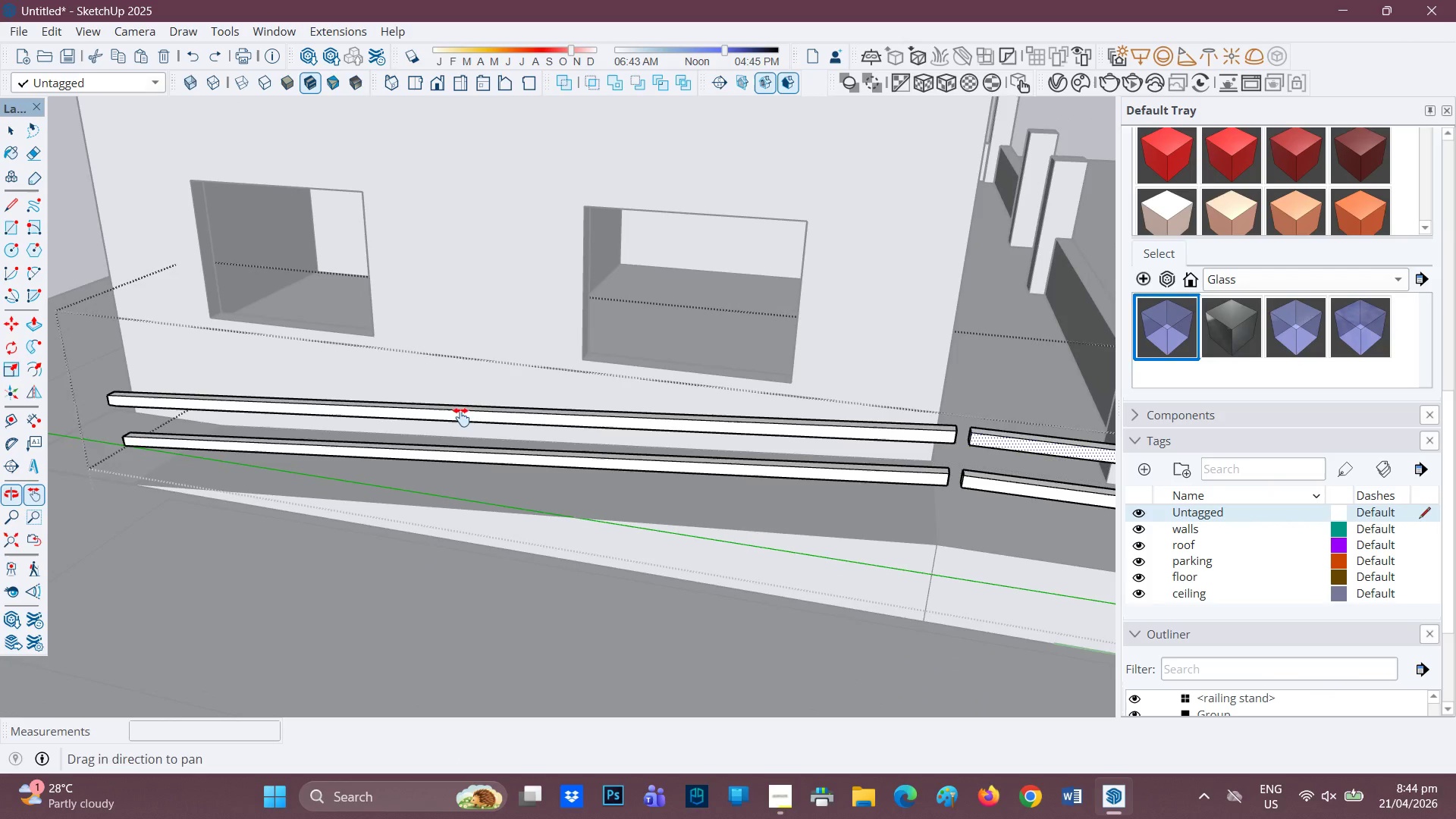 
left_click_drag(start_coordinate=[786, 425], to_coordinate=[440, 402])
 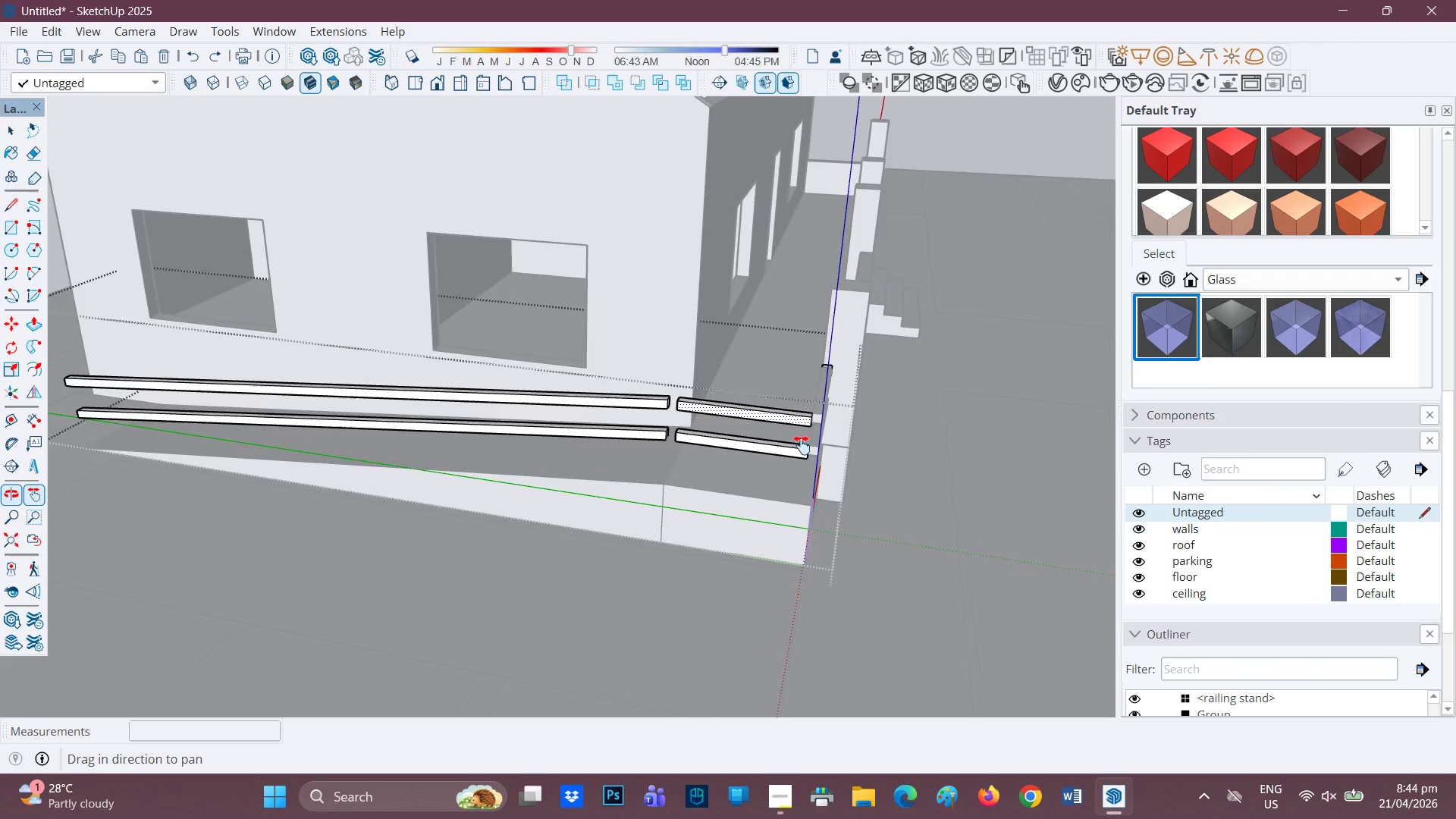 
scroll: coordinate [670, 410], scroll_direction: down, amount: 3.0
 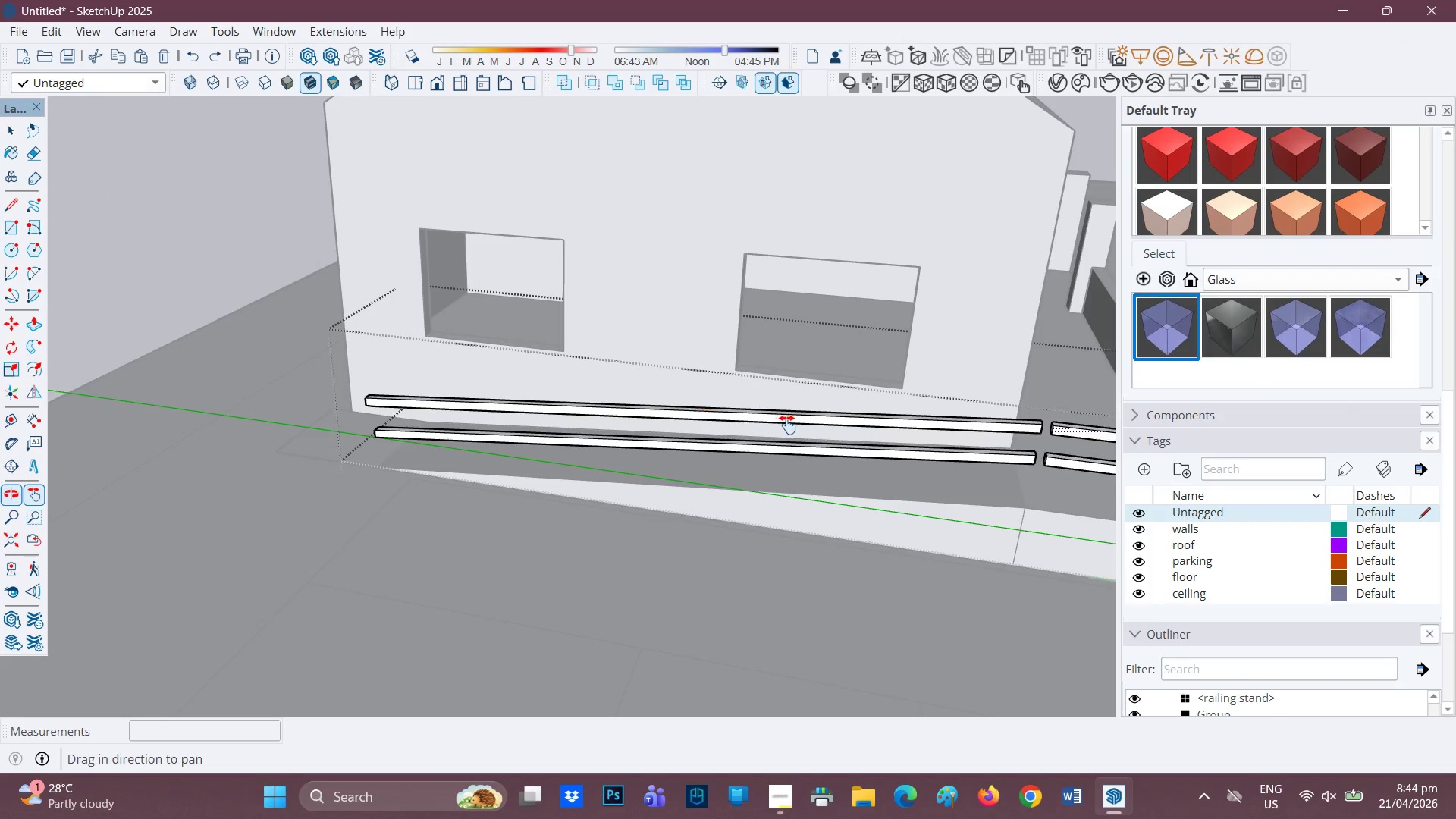 
scroll: coordinate [822, 435], scroll_direction: up, amount: 5.0
 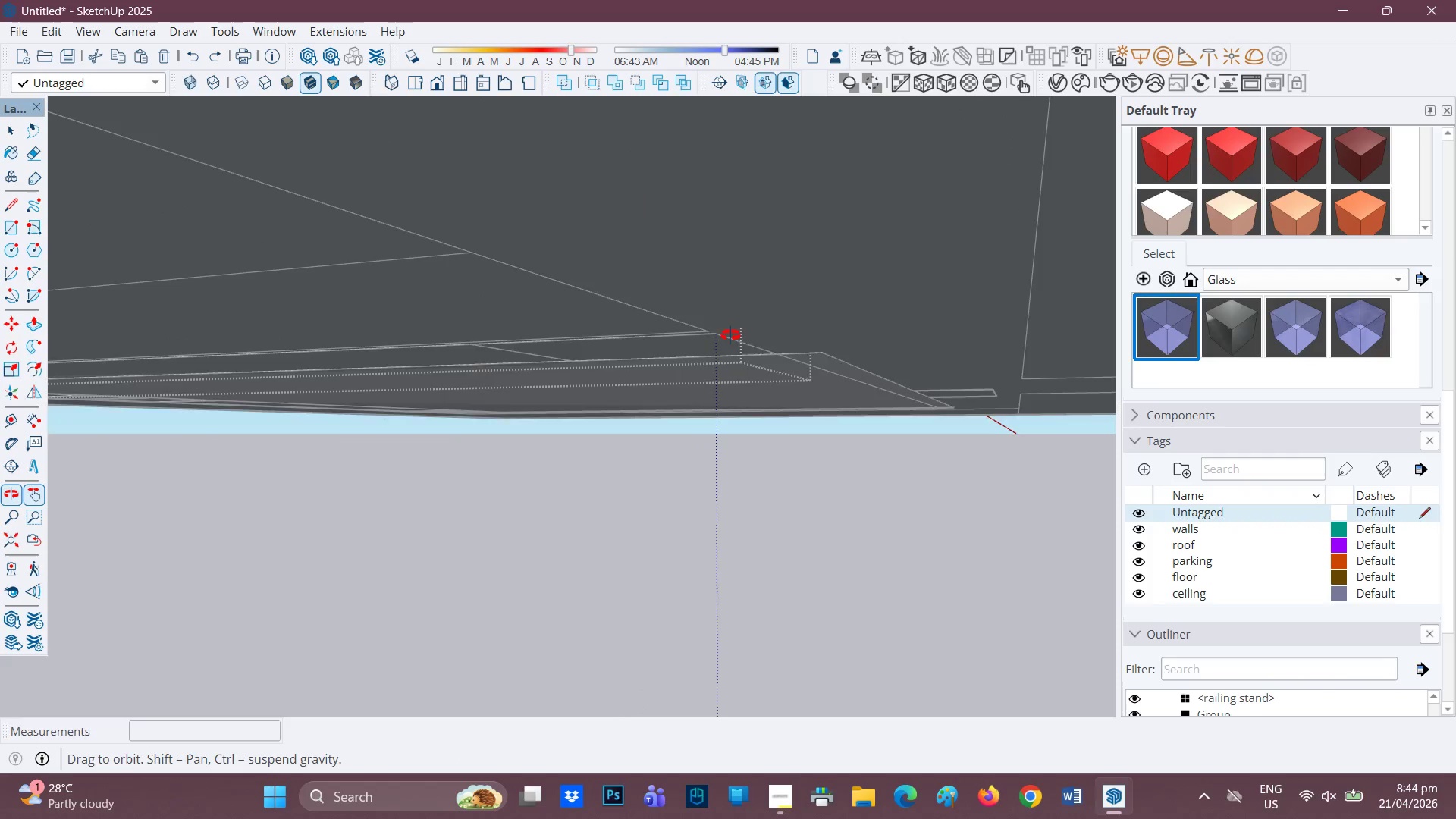 
left_click_drag(start_coordinate=[359, 331], to_coordinate=[687, 412])
 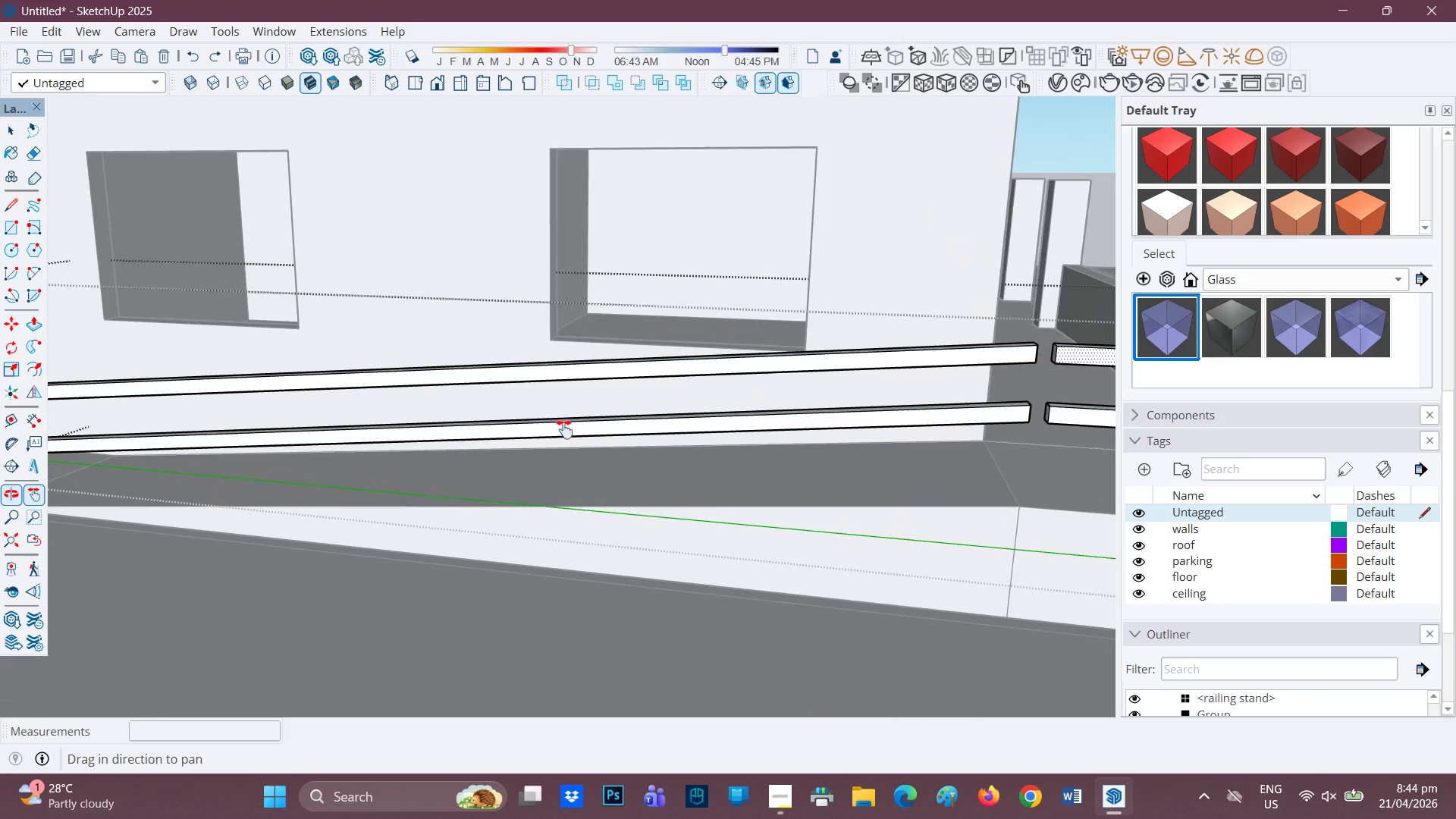 
scroll: coordinate [509, 317], scroll_direction: up, amount: 6.0
 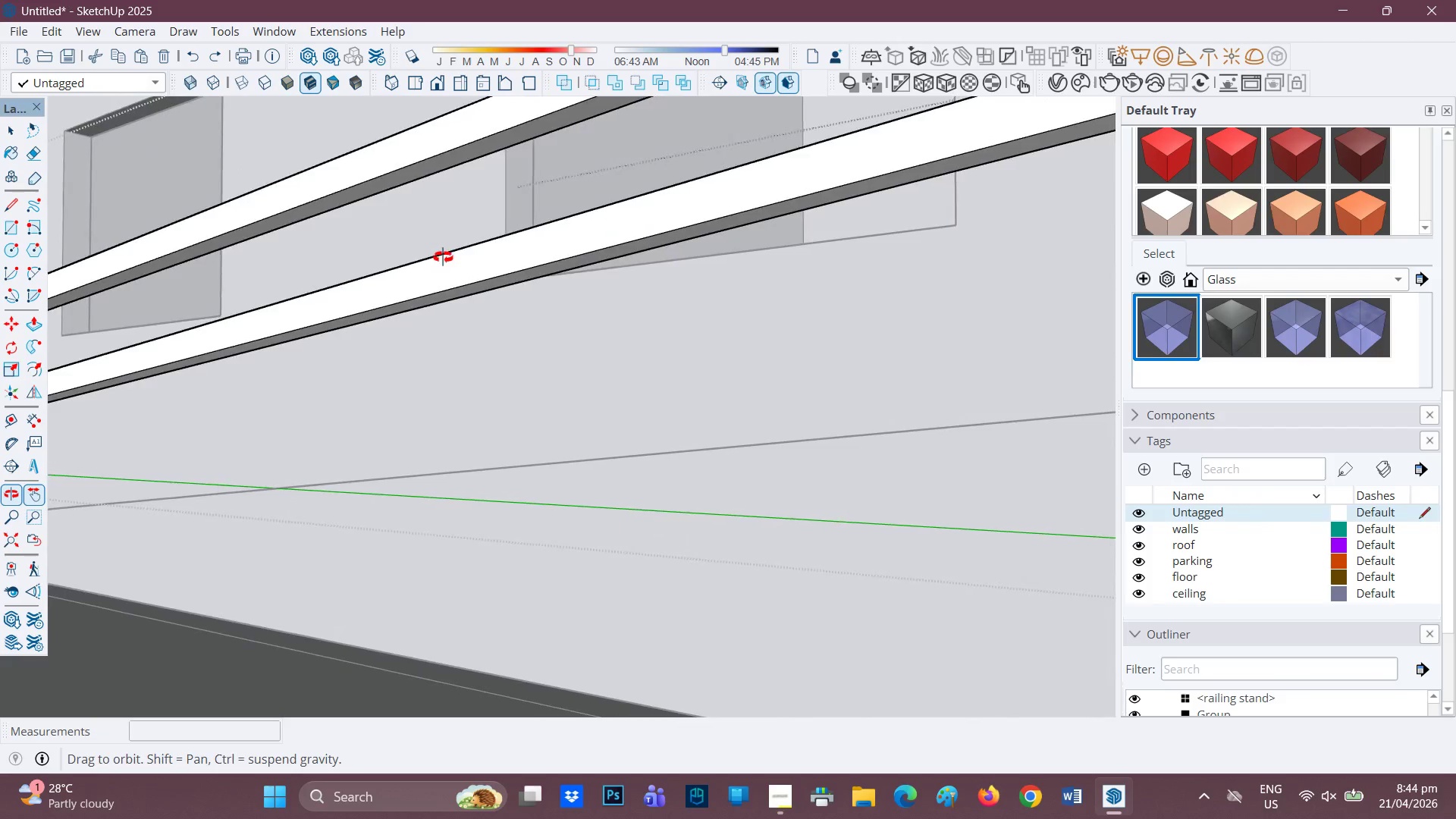 
scroll: coordinate [579, 396], scroll_direction: down, amount: 11.0
 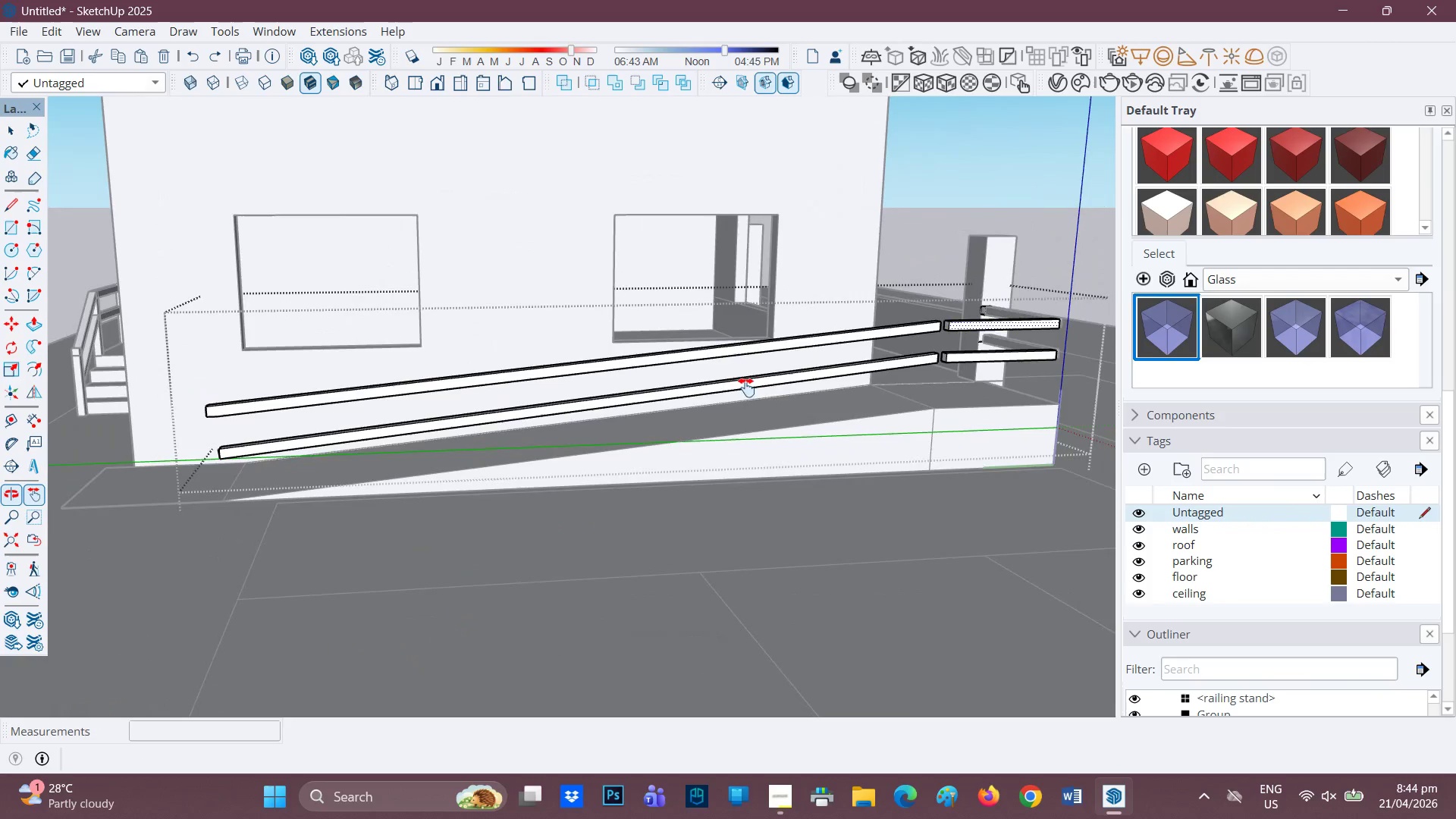 
left_click_drag(start_coordinate=[768, 394], to_coordinate=[554, 461])
 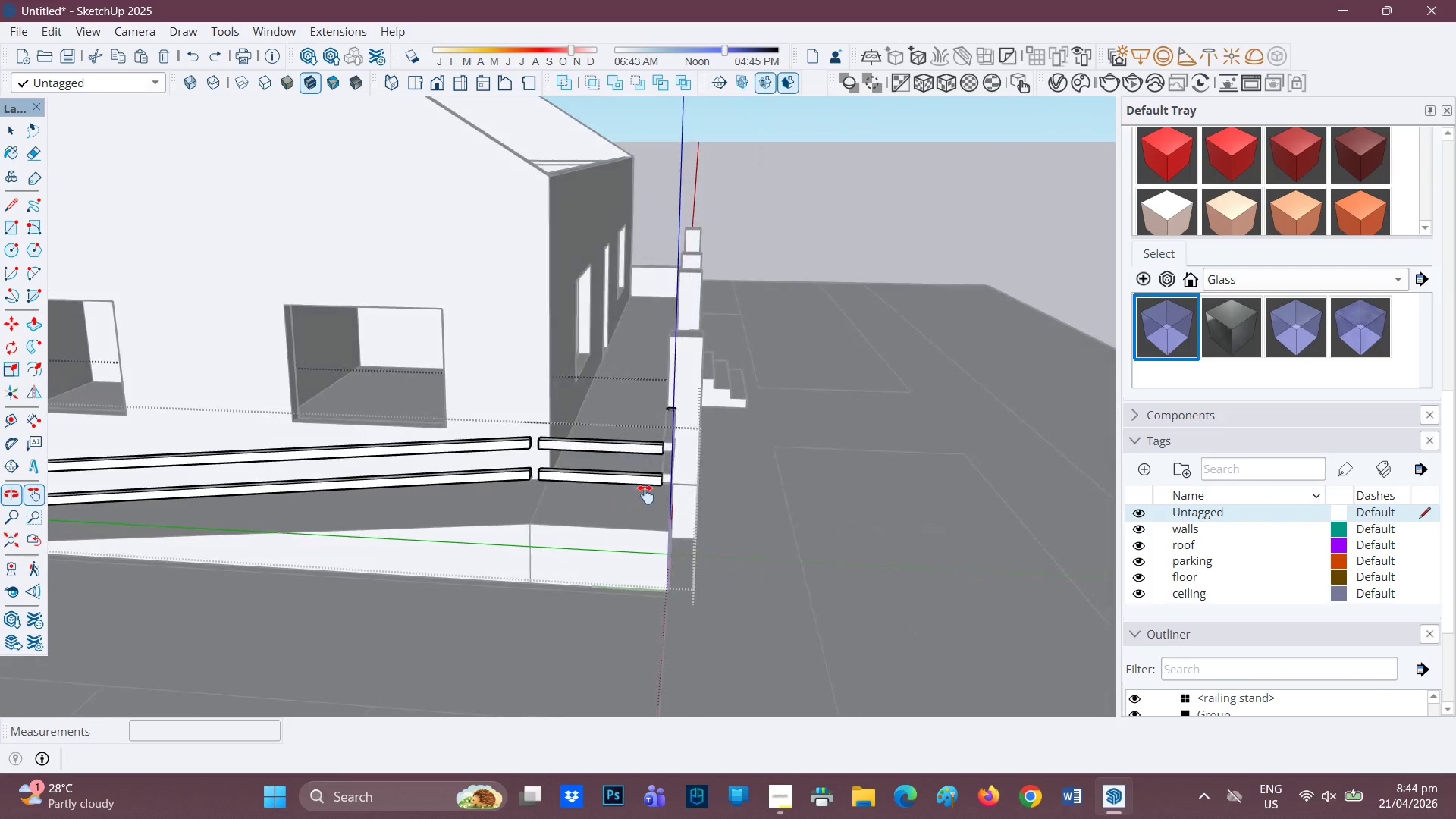 
scroll: coordinate [650, 441], scroll_direction: up, amount: 10.0
 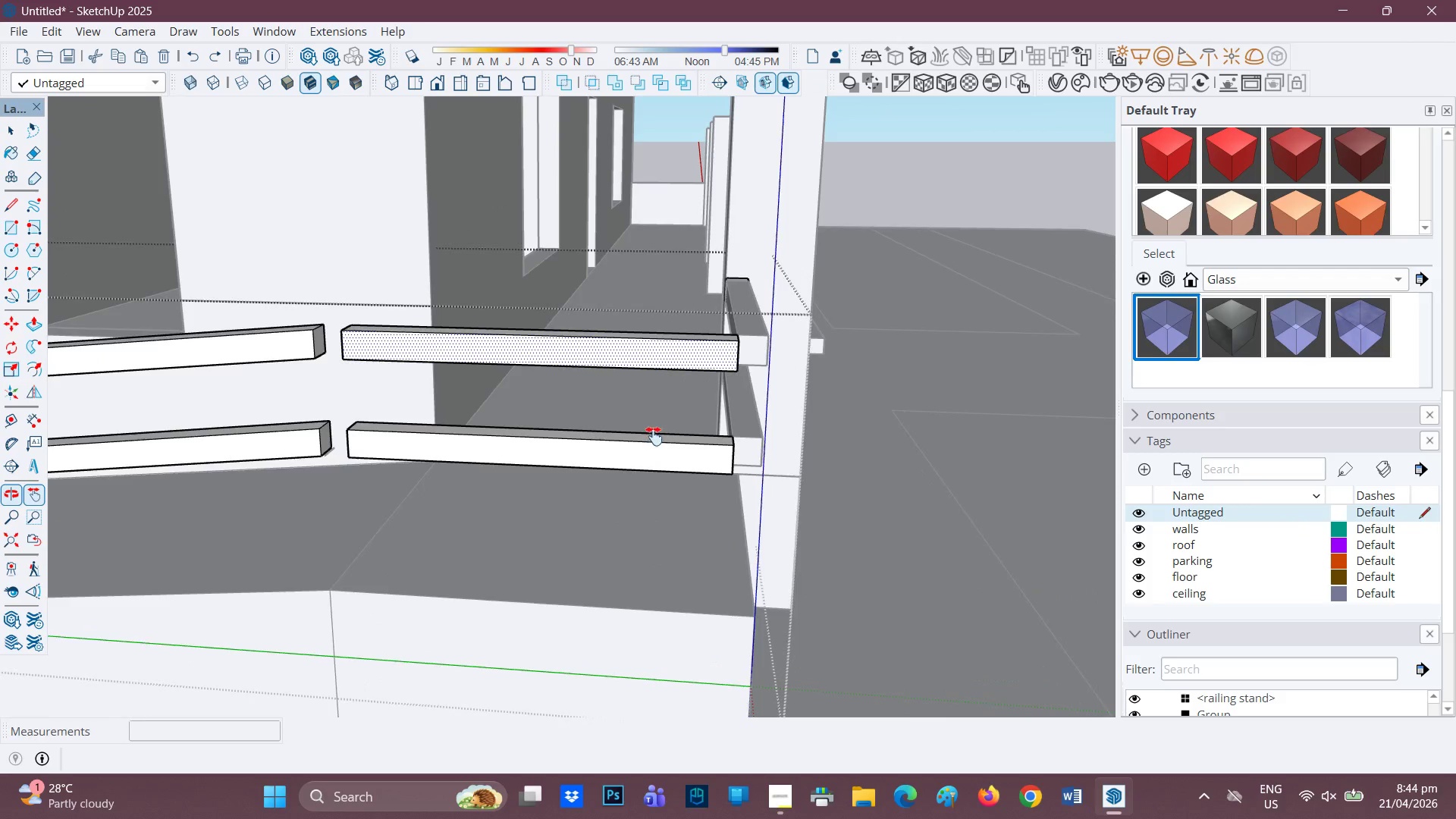 
scroll: coordinate [659, 430], scroll_direction: down, amount: 3.0
 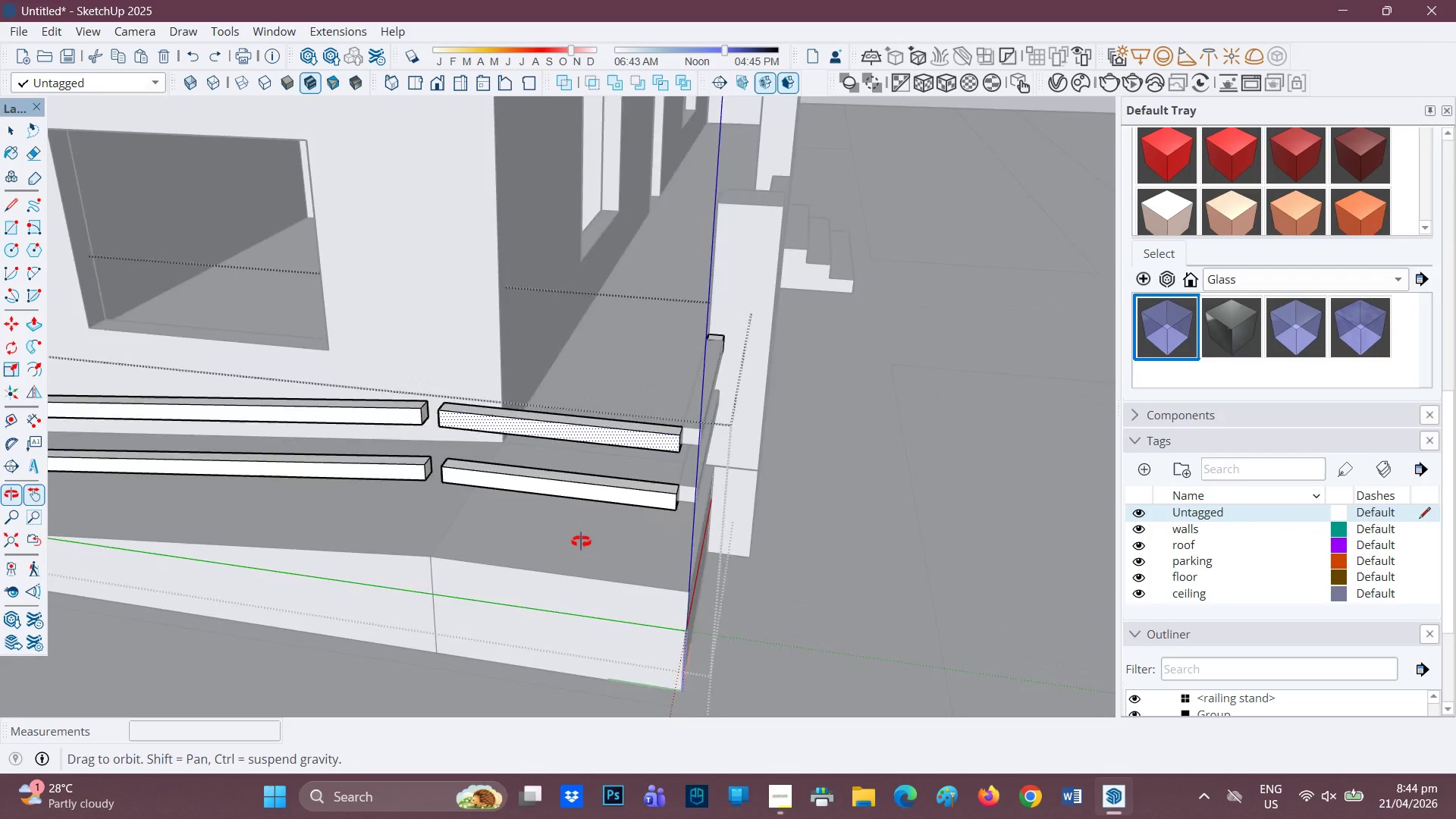 
scroll: coordinate [612, 359], scroll_direction: up, amount: 11.0
 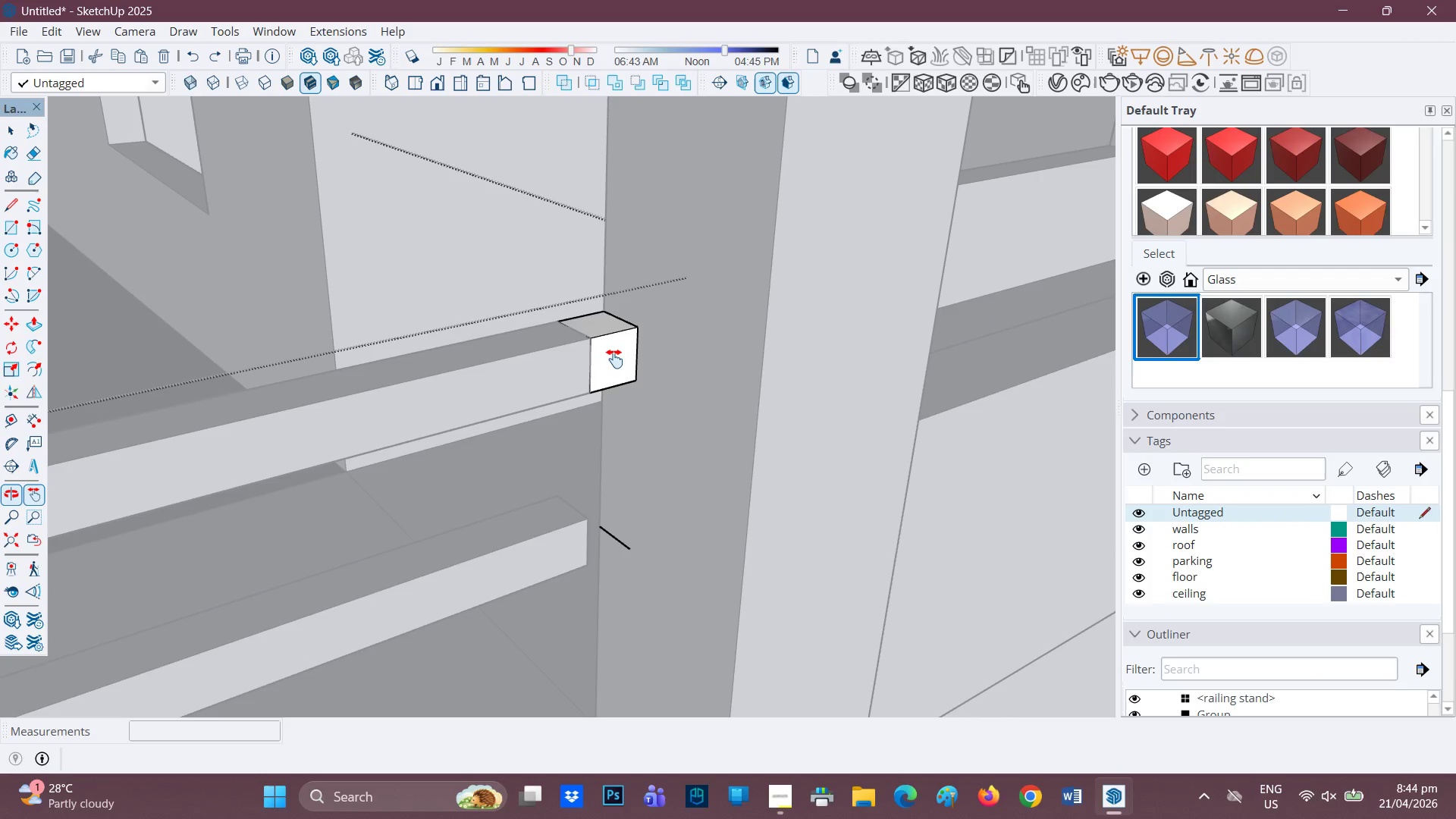 
key(P)
 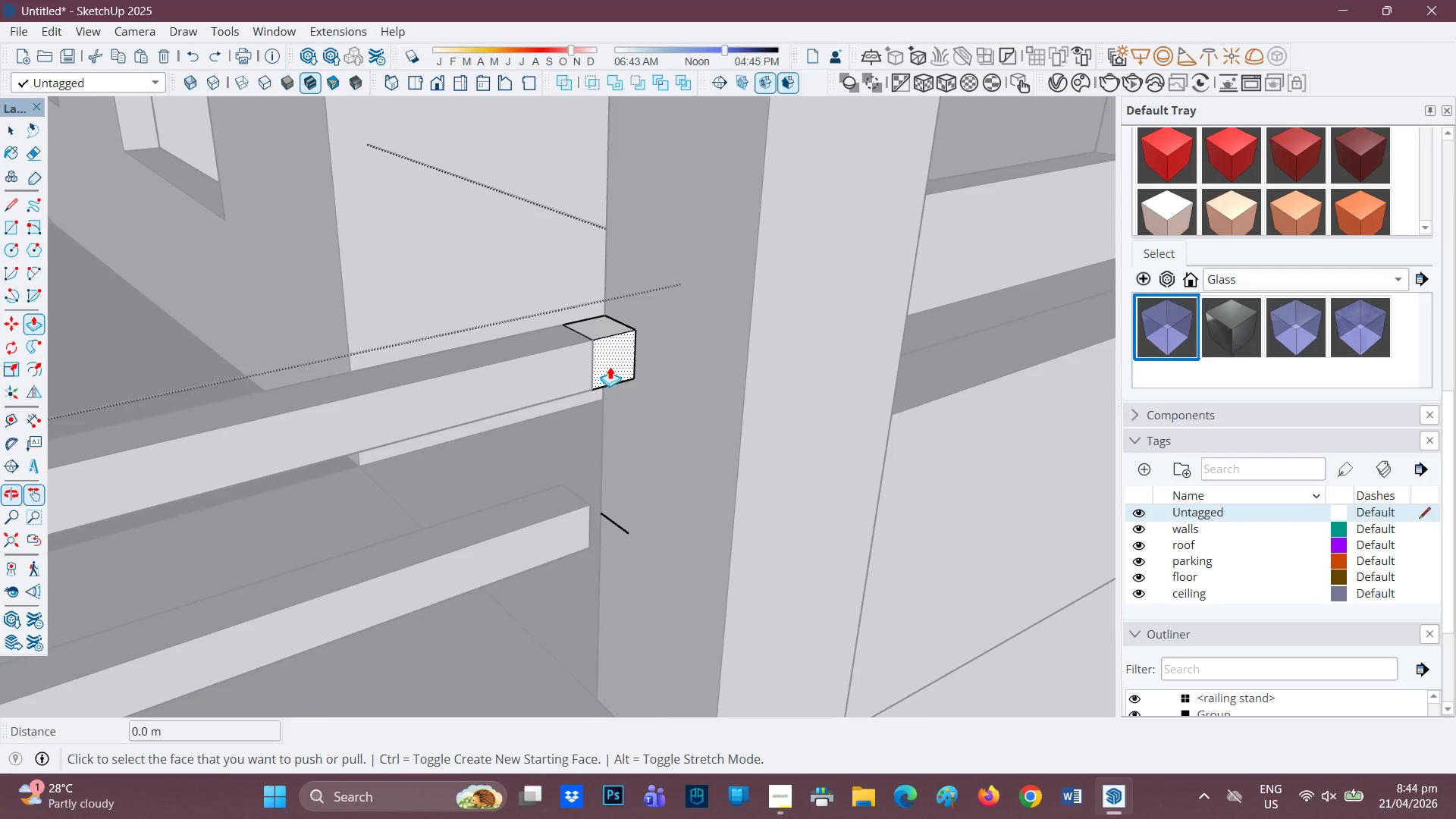 
scroll: coordinate [614, 359], scroll_direction: none, amount: 0.0
 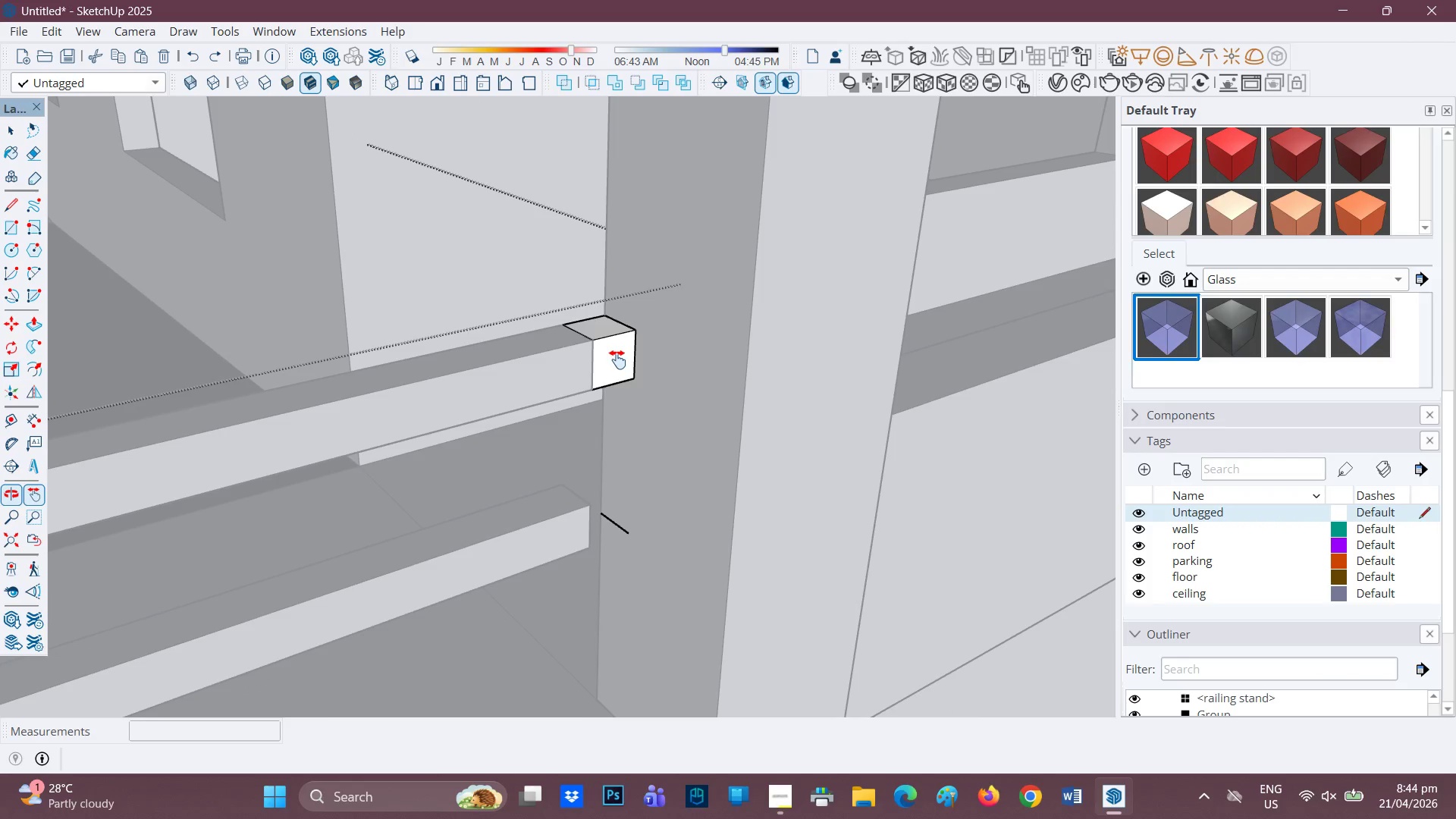 
left_click([610, 366])
 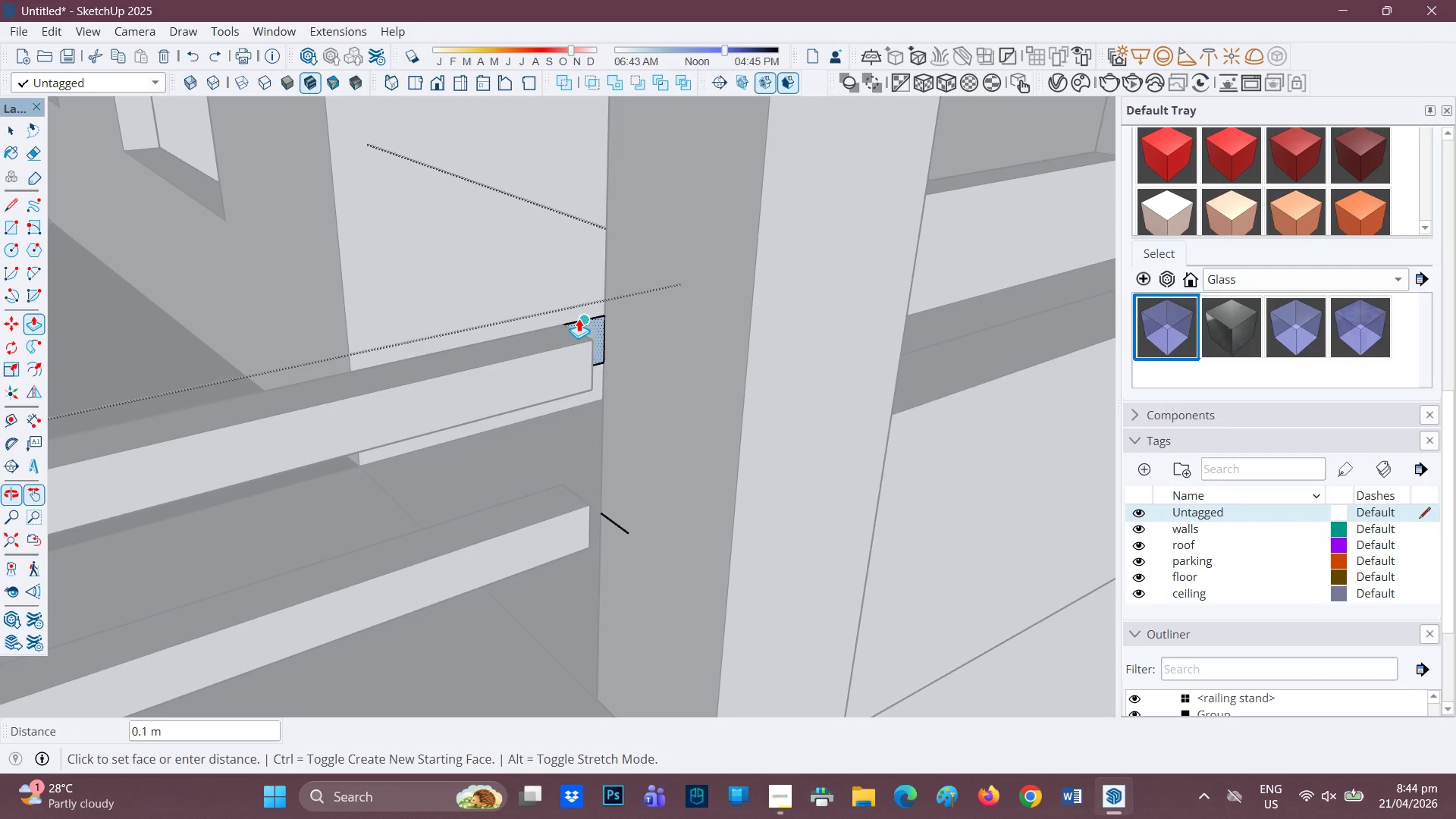 
left_click([579, 318])
 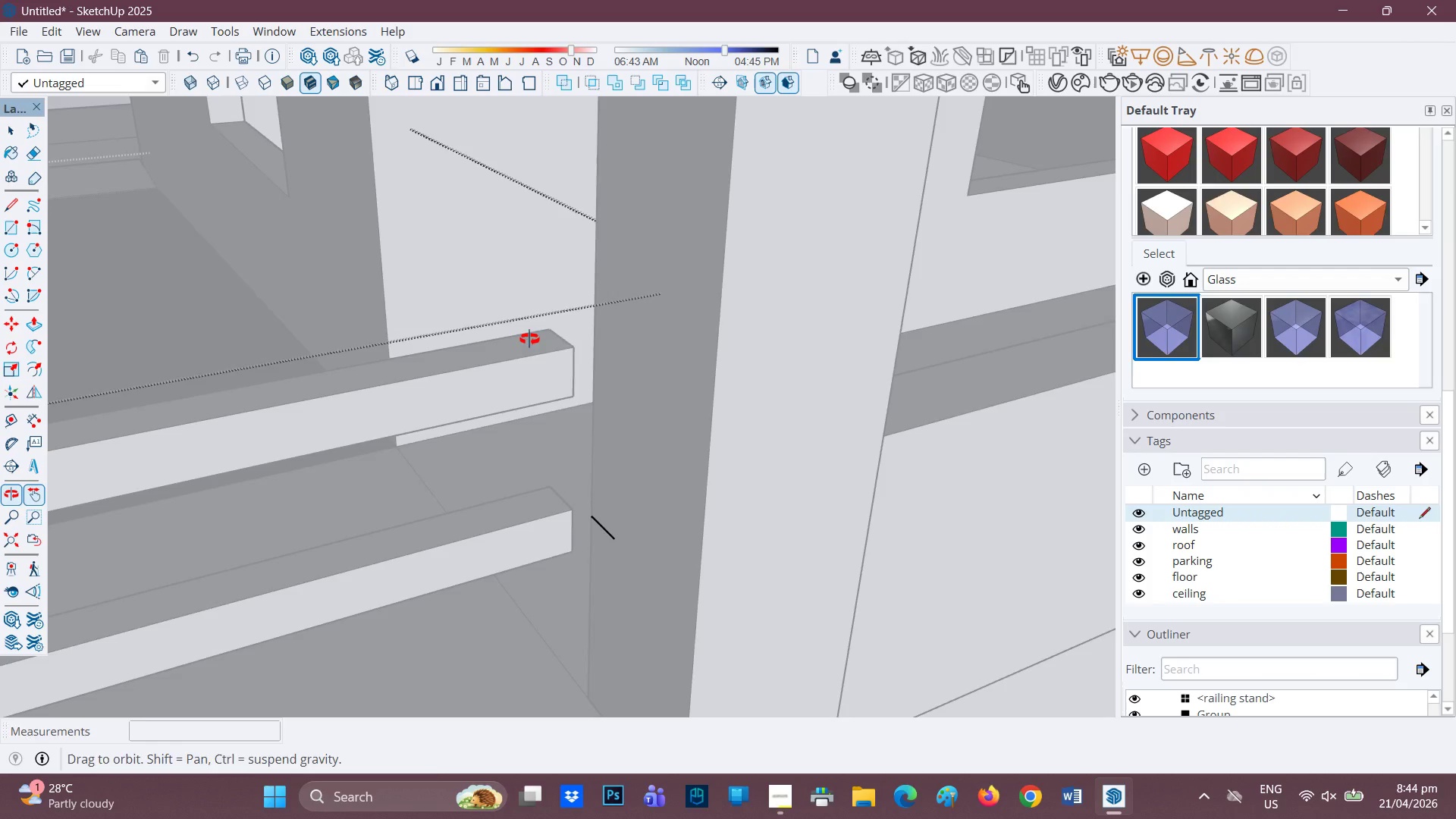 
scroll: coordinate [593, 494], scroll_direction: up, amount: 1.0
 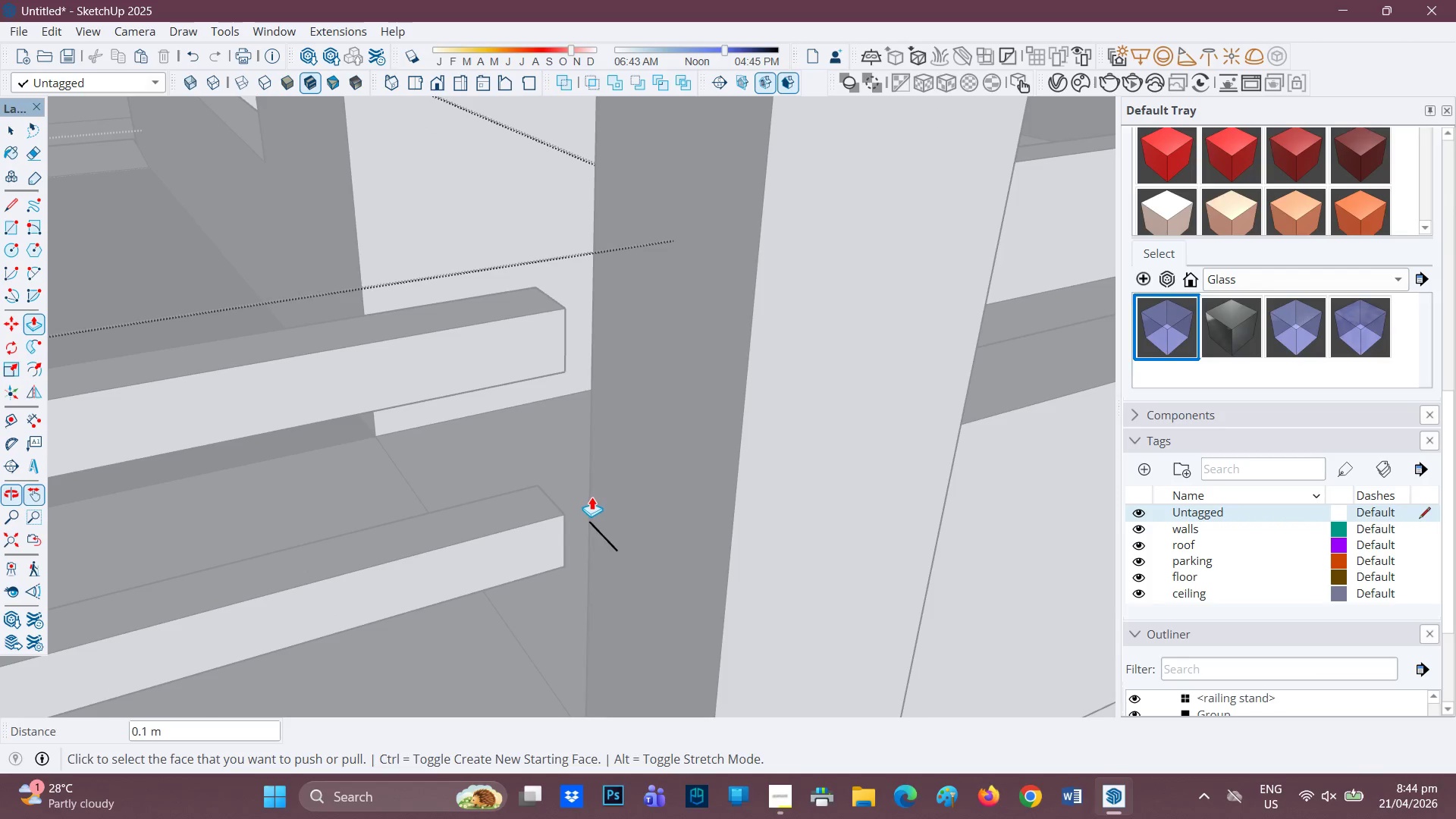 
key(E)
 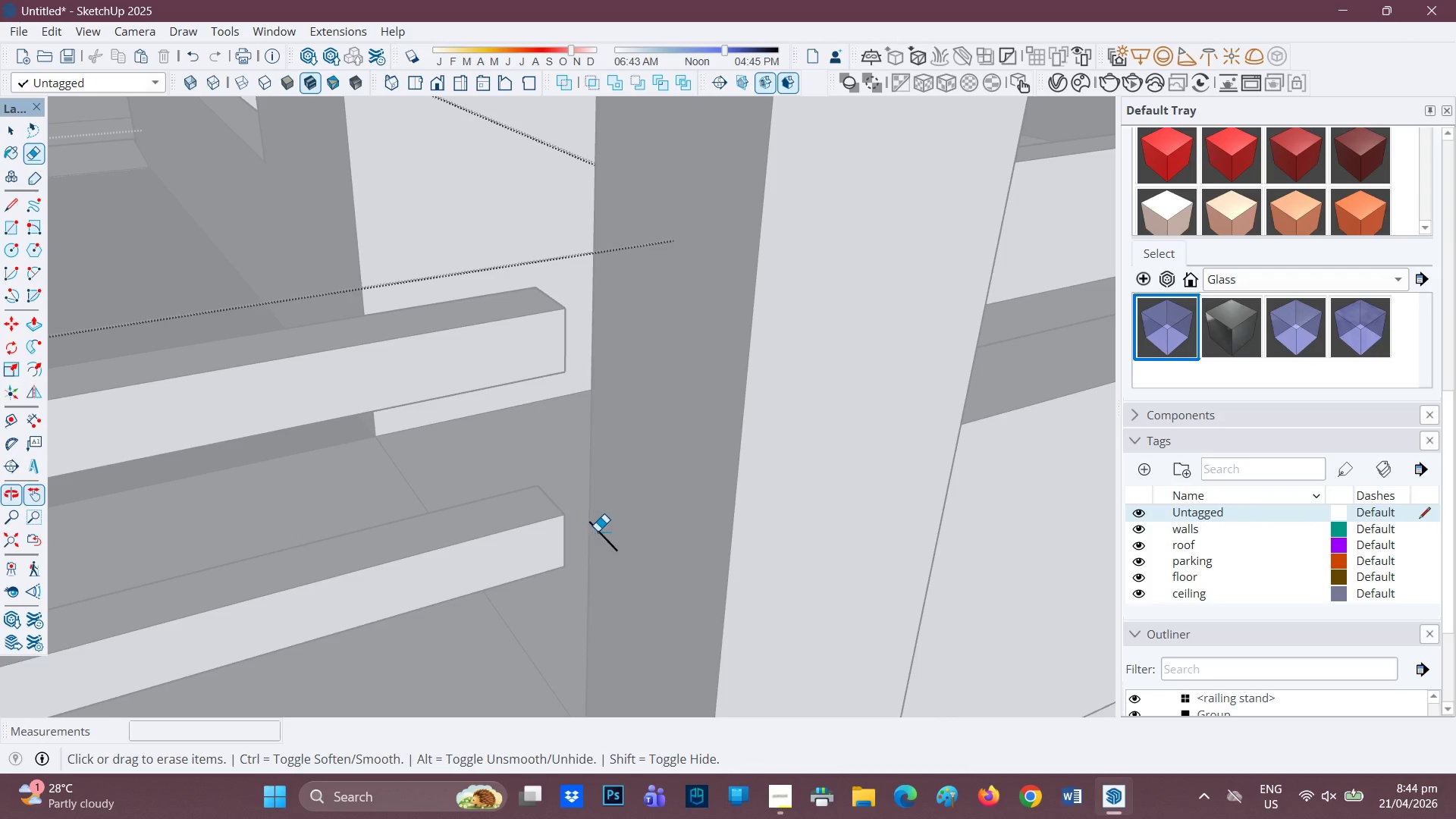 
left_click_drag(start_coordinate=[604, 531], to_coordinate=[601, 538])
 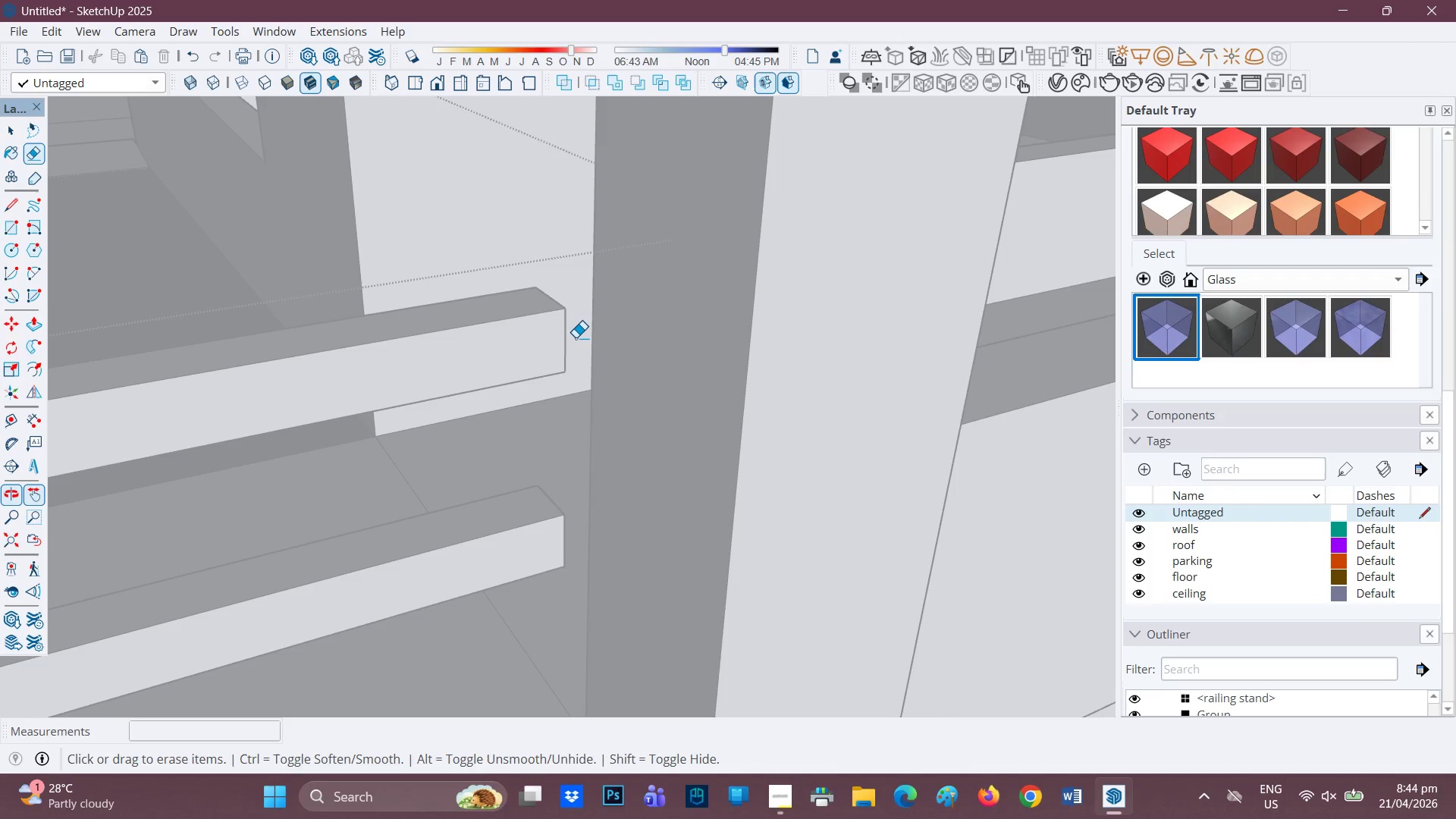 
scroll: coordinate [576, 328], scroll_direction: none, amount: 0.0
 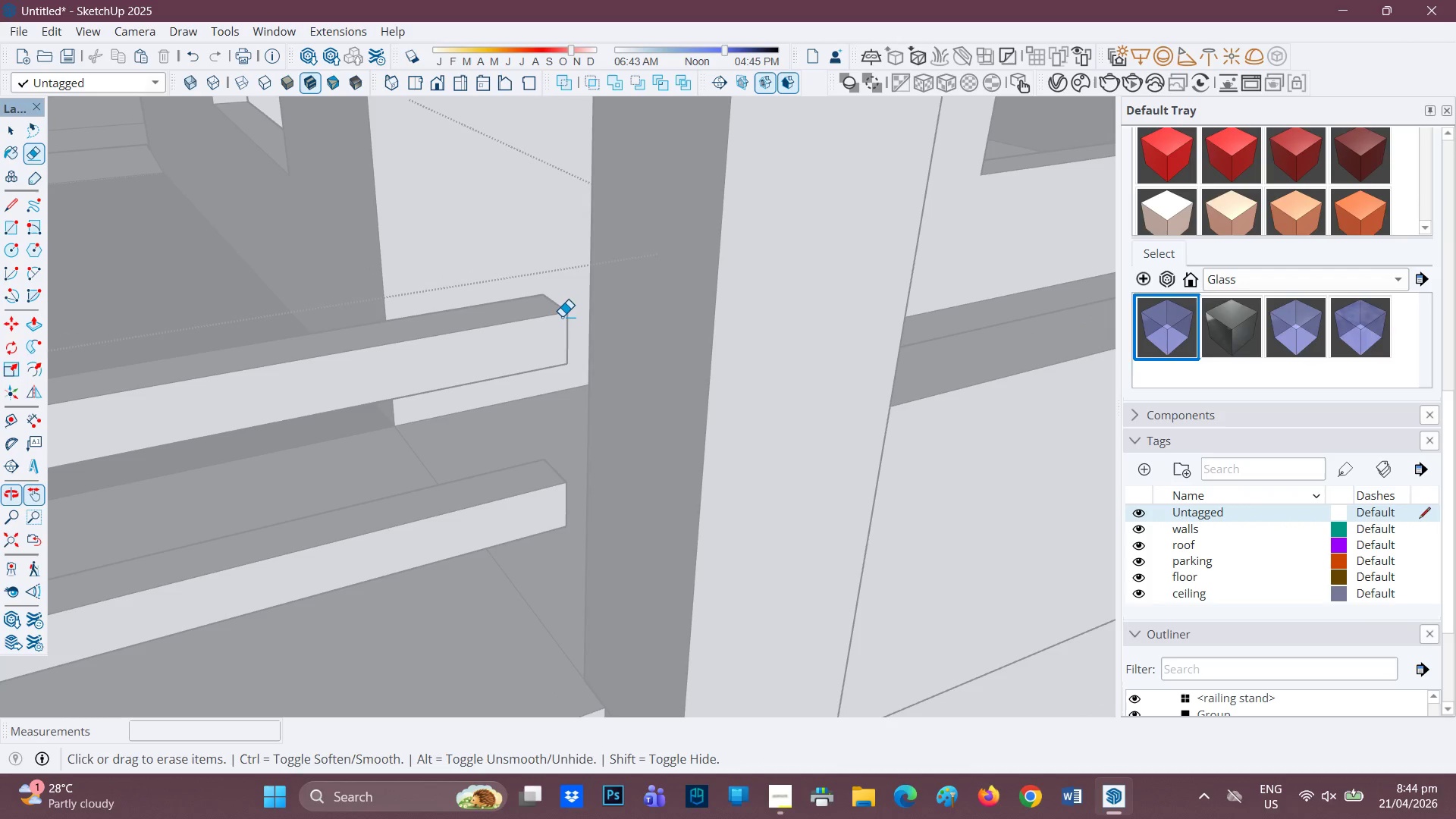 
scroll: coordinate [519, 370], scroll_direction: down, amount: 11.0
 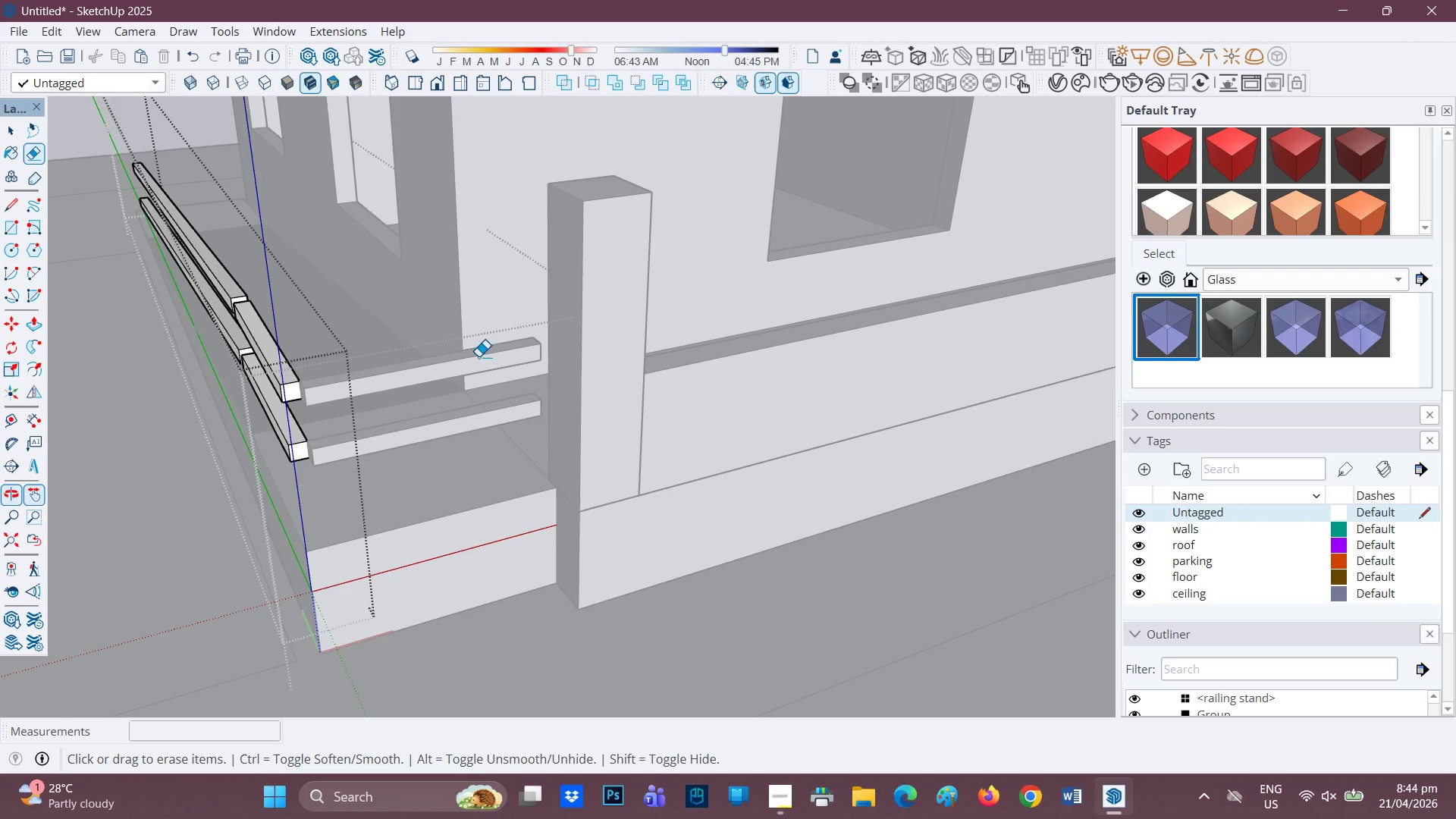 
key(H)
 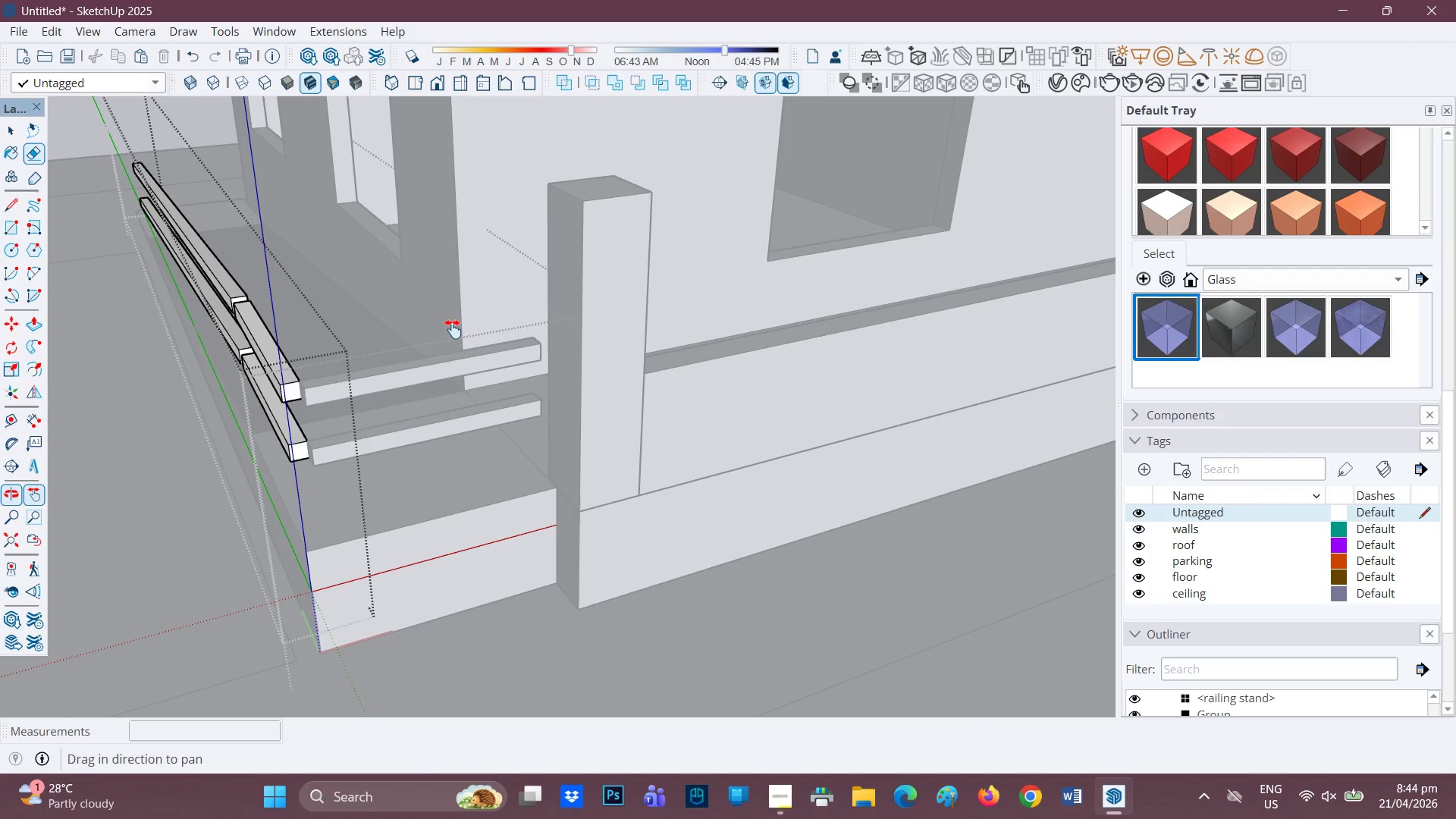 
left_click_drag(start_coordinate=[454, 328], to_coordinate=[601, 315])
 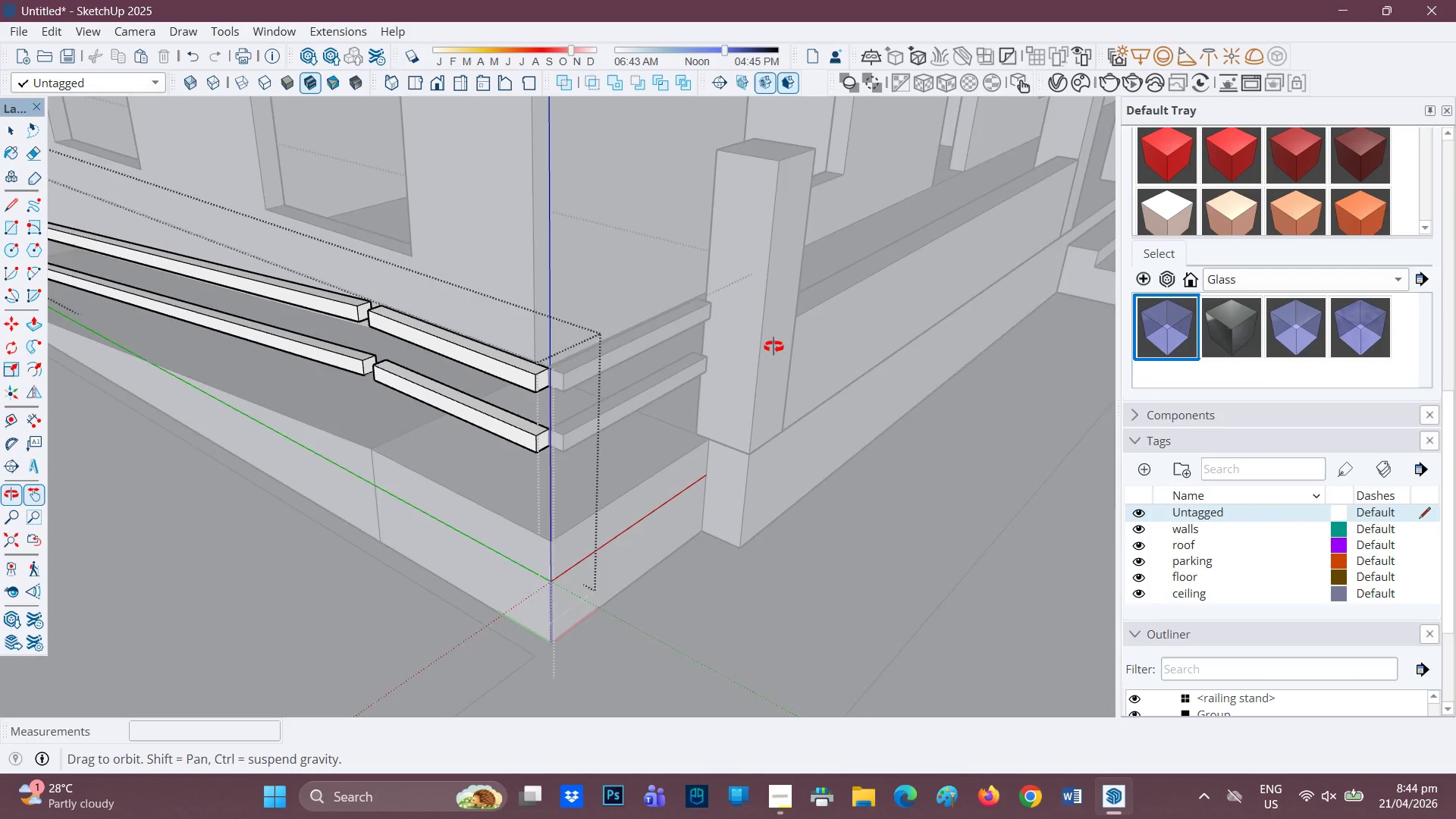 
scroll: coordinate [896, 392], scroll_direction: down, amount: 8.0
 